 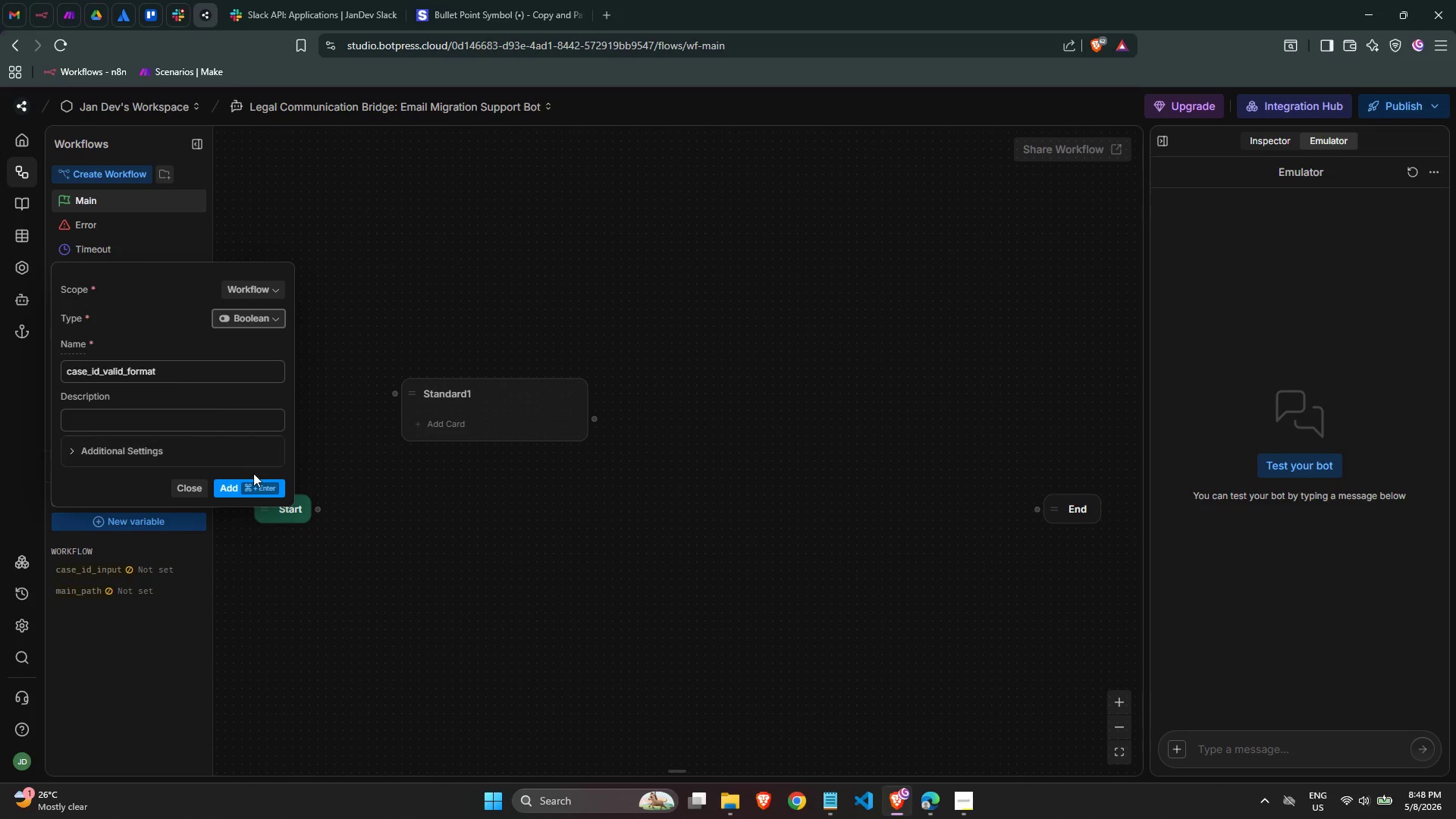 
left_click([259, 487])
 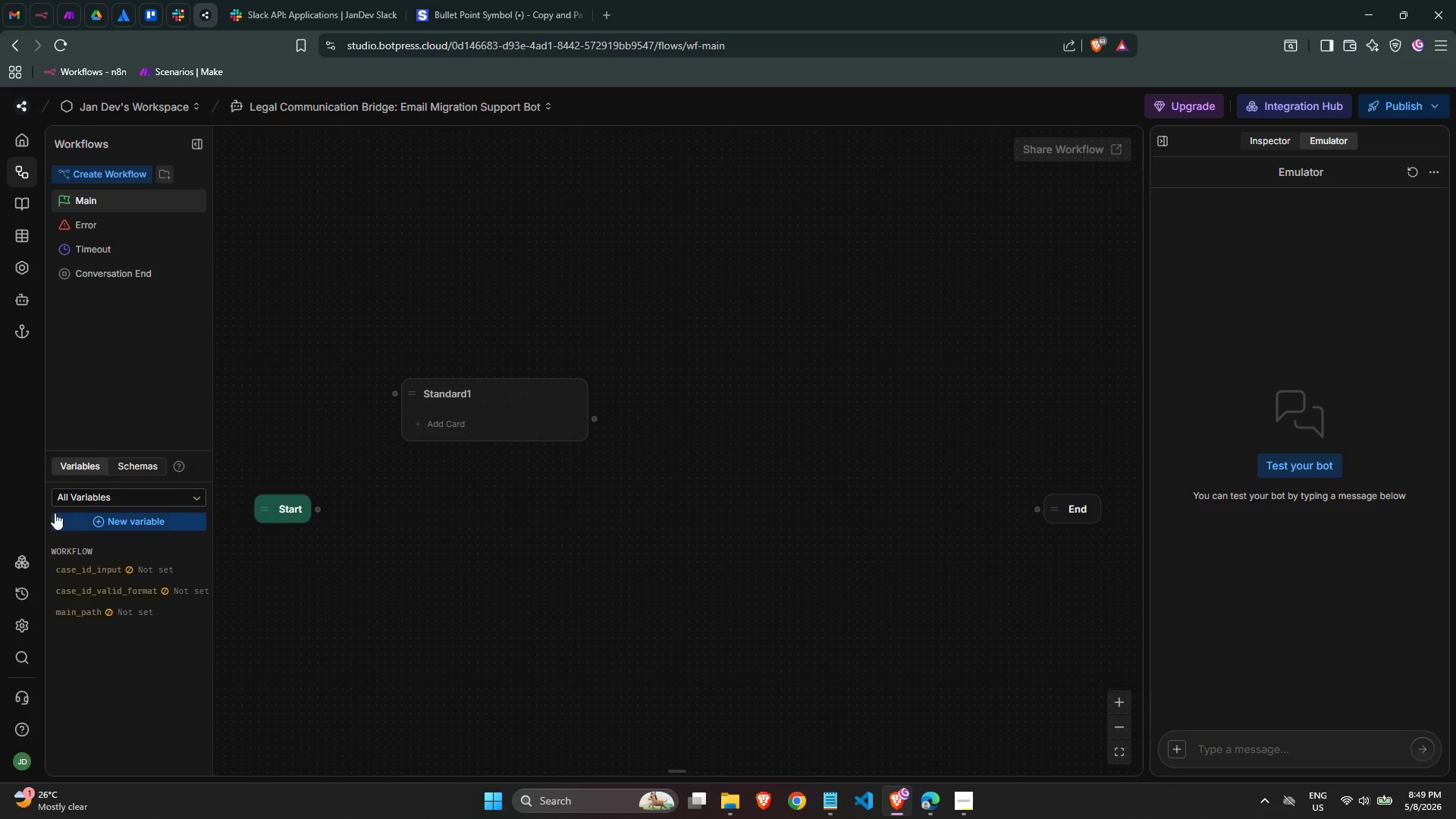 
left_click([96, 522])
 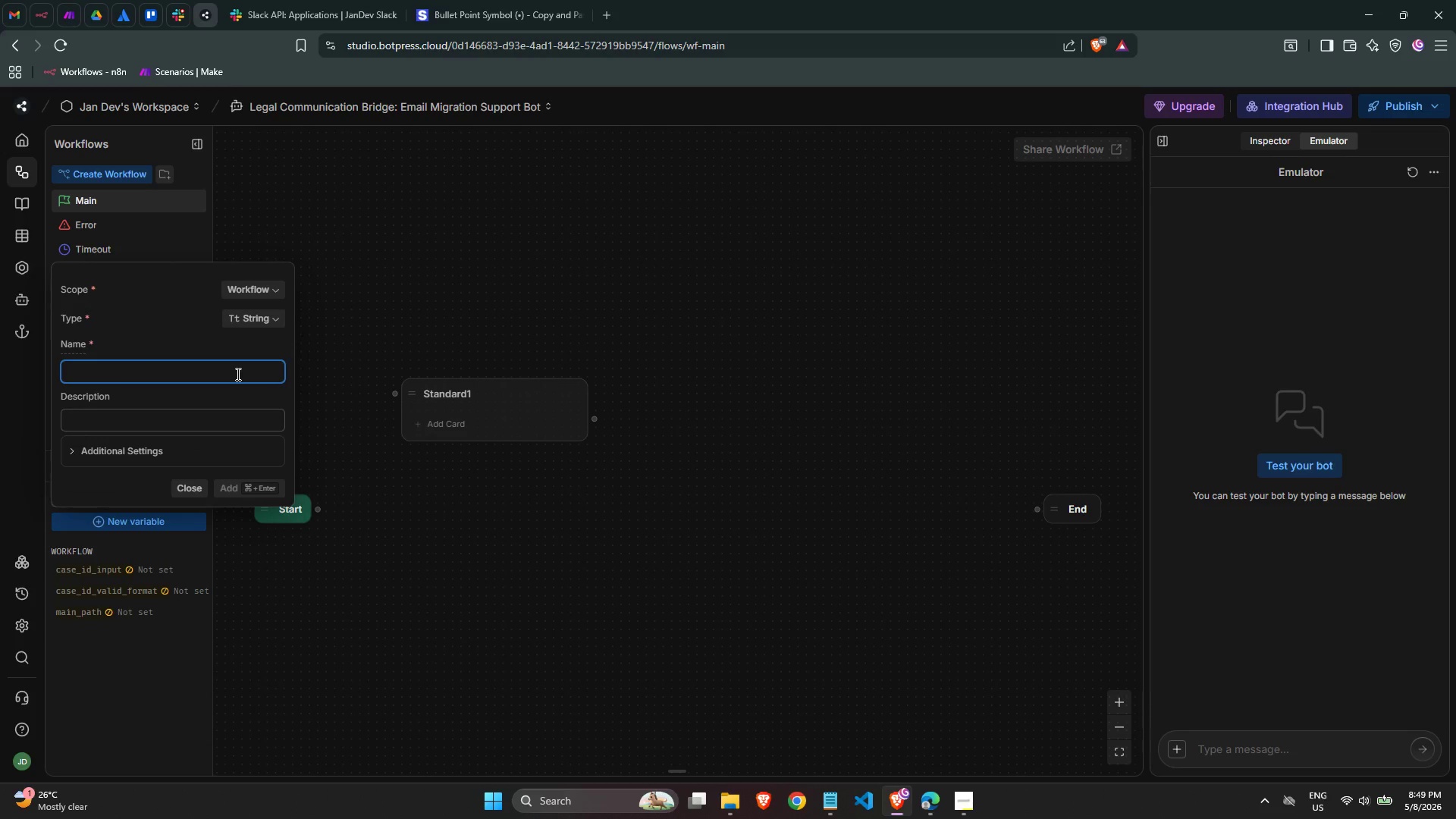 
type(case)
 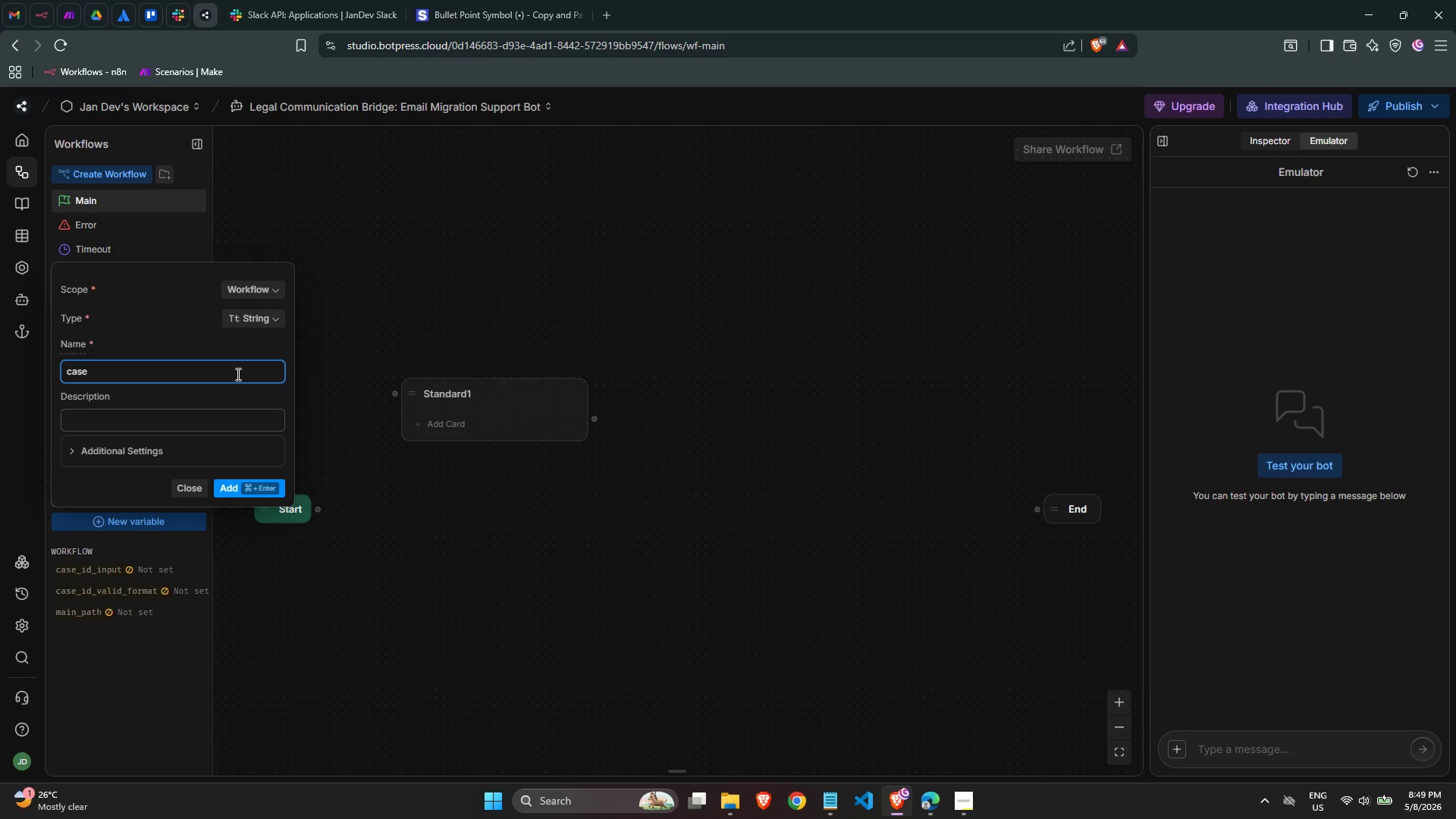 
type(_found)
 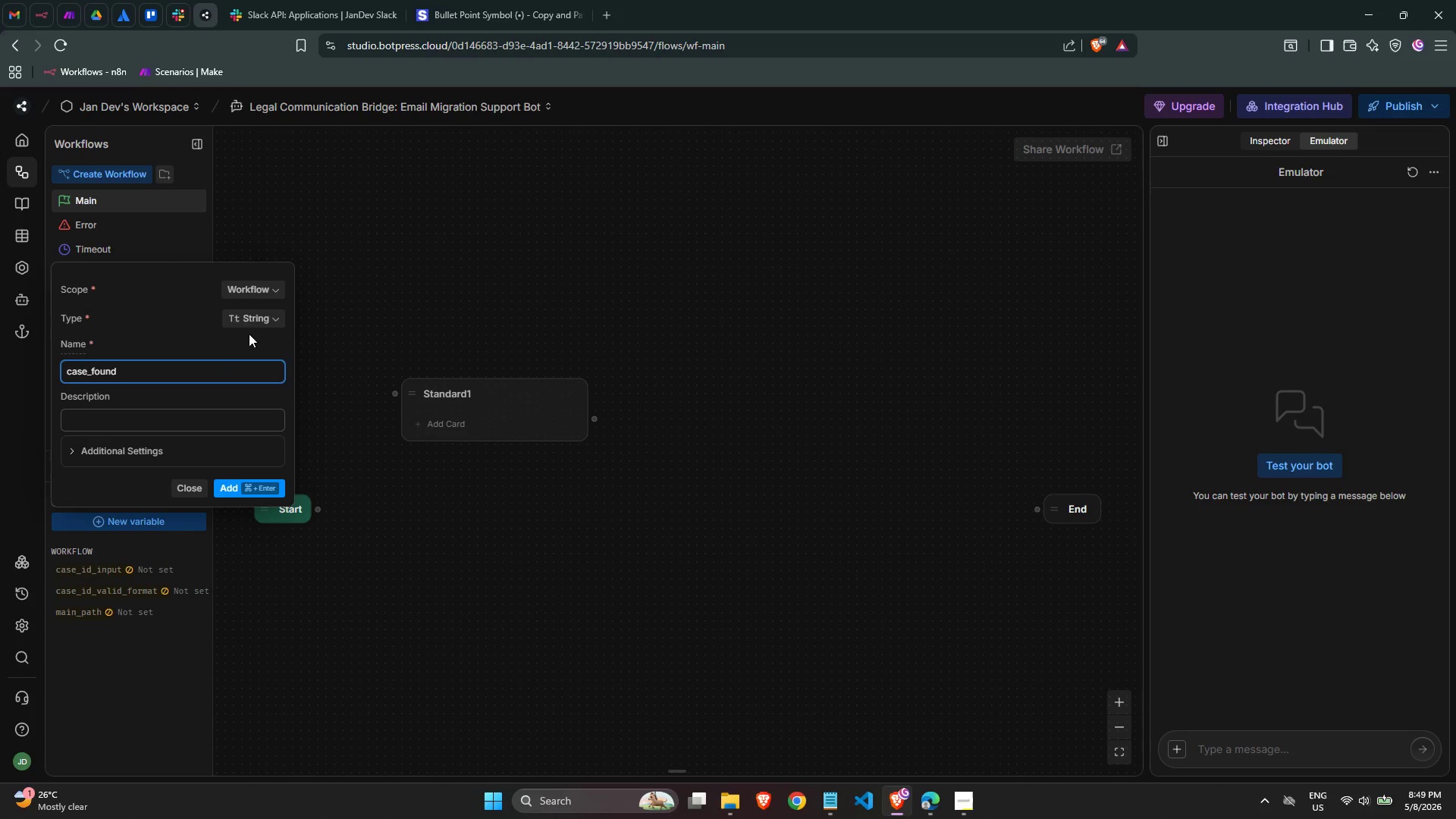 
left_click([253, 318])
 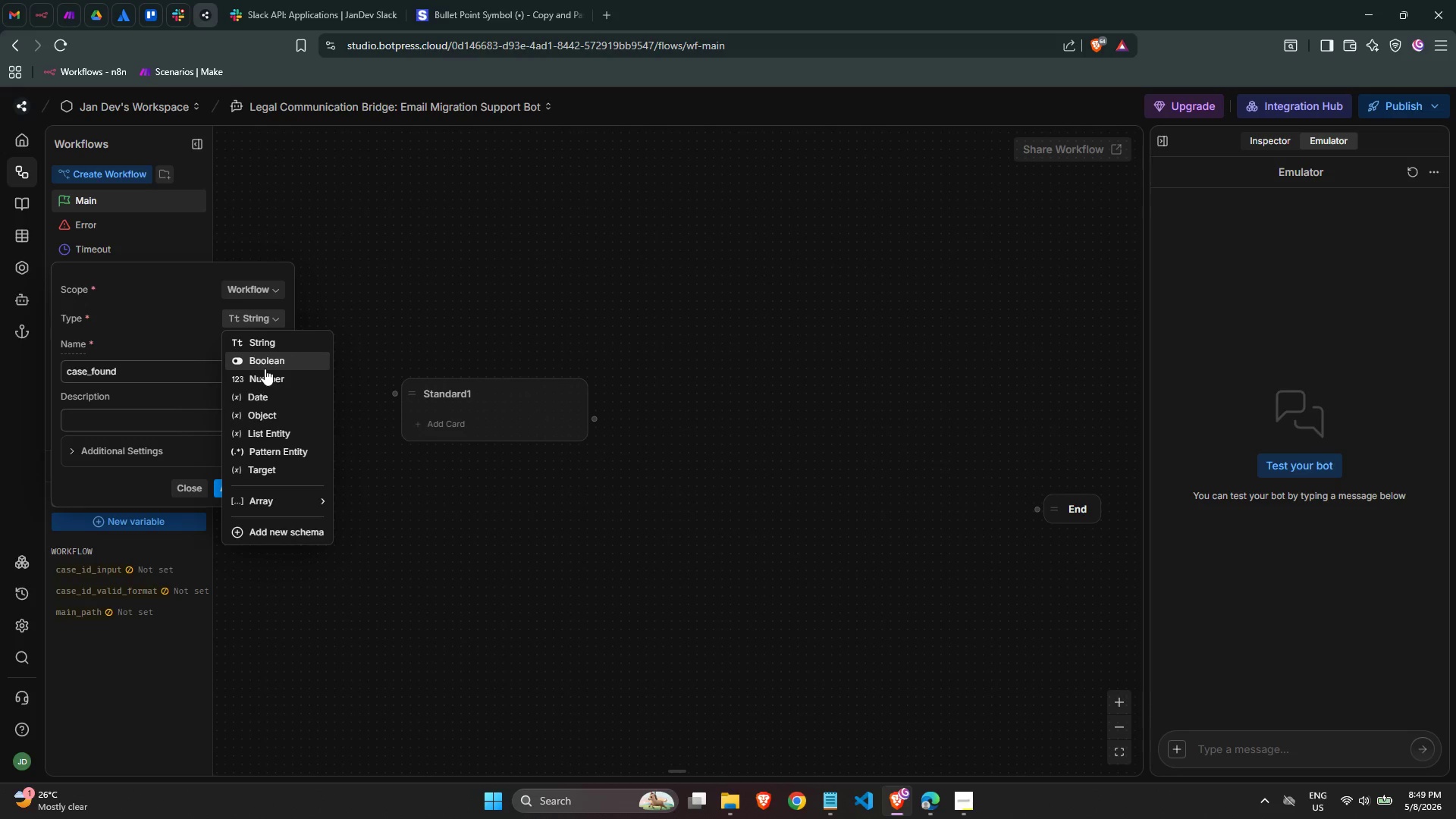 
left_click([265, 369])
 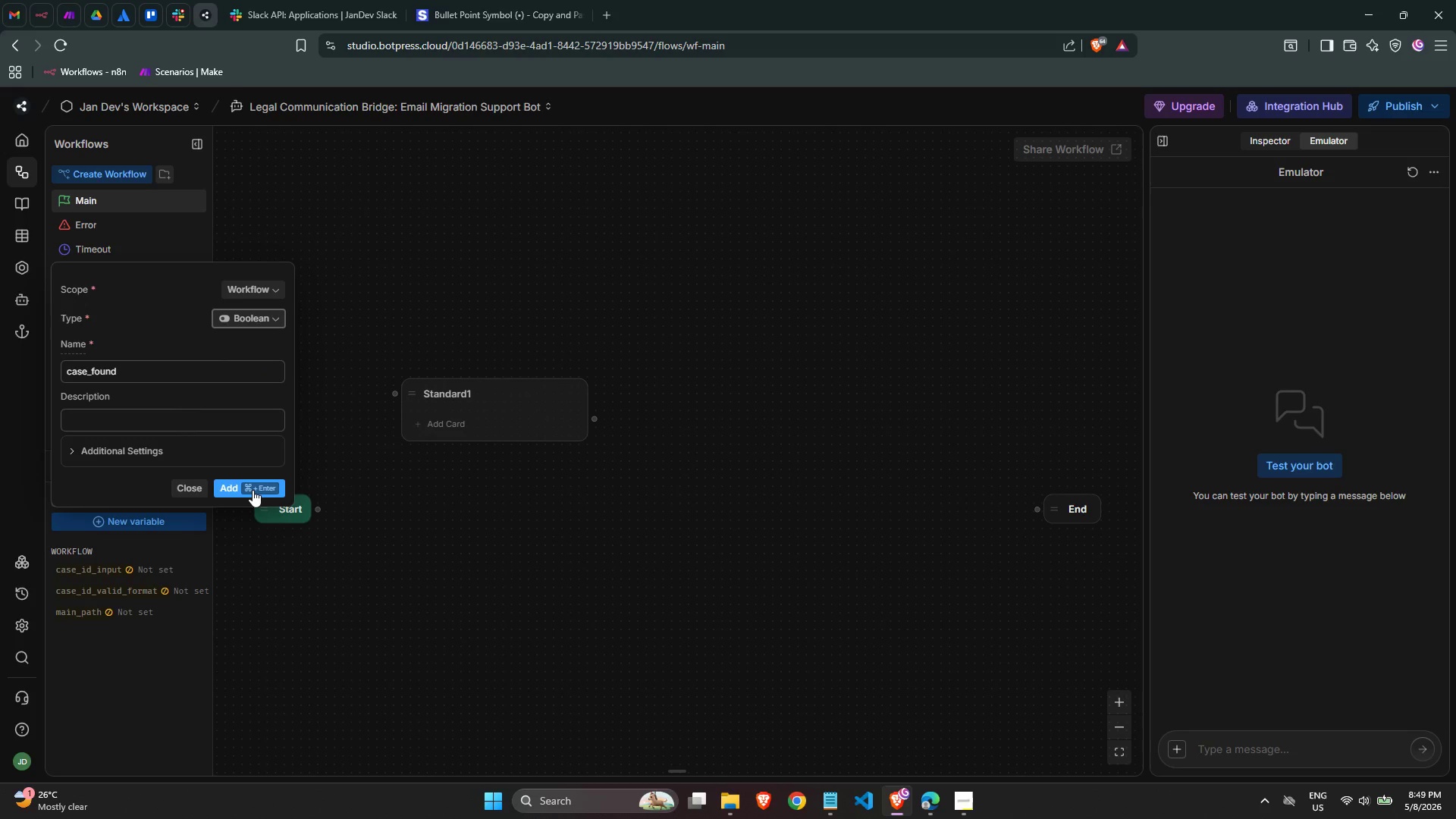 
left_click([253, 490])
 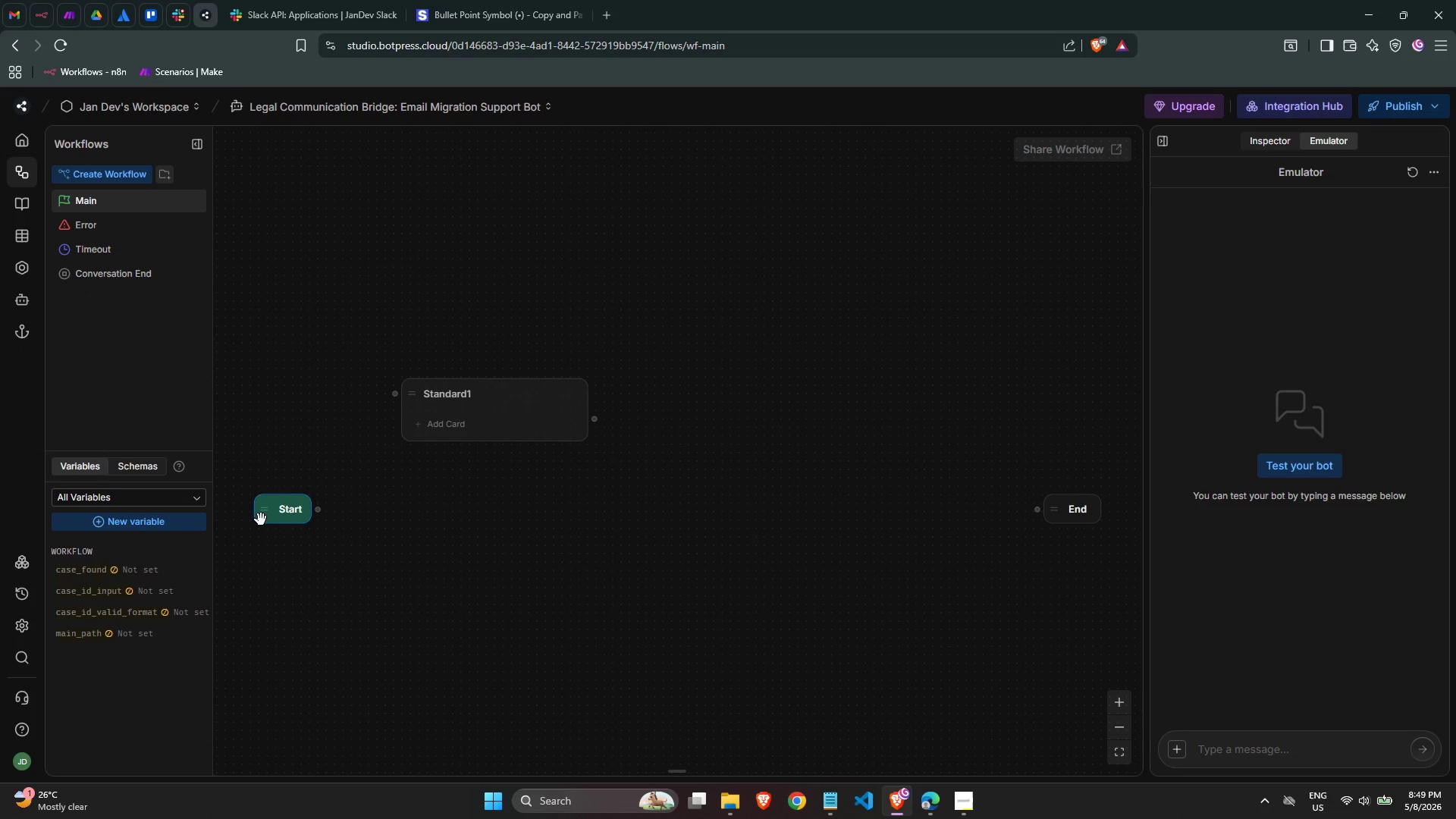 
wait(5.89)
 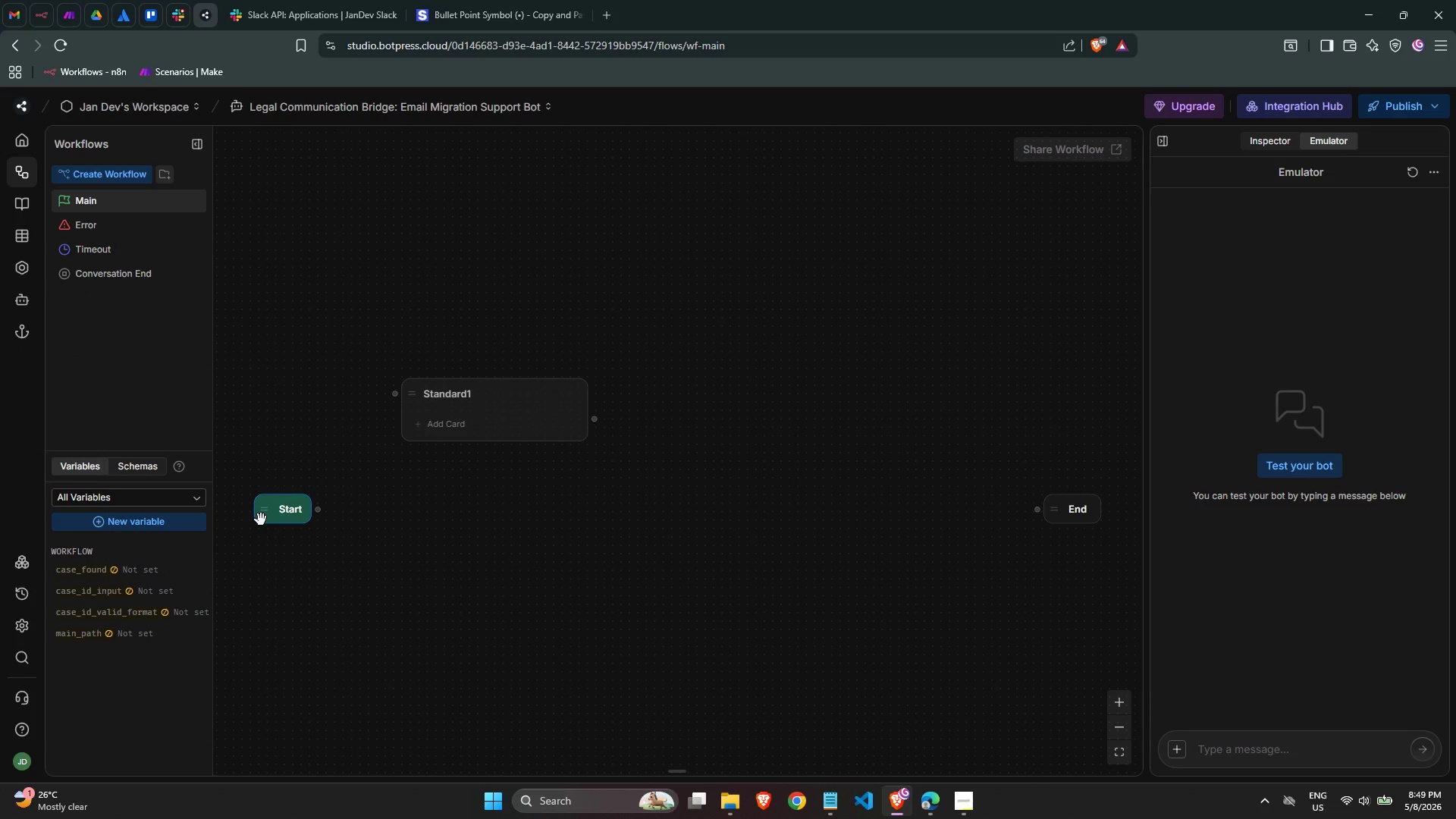 
left_click([174, 527])
 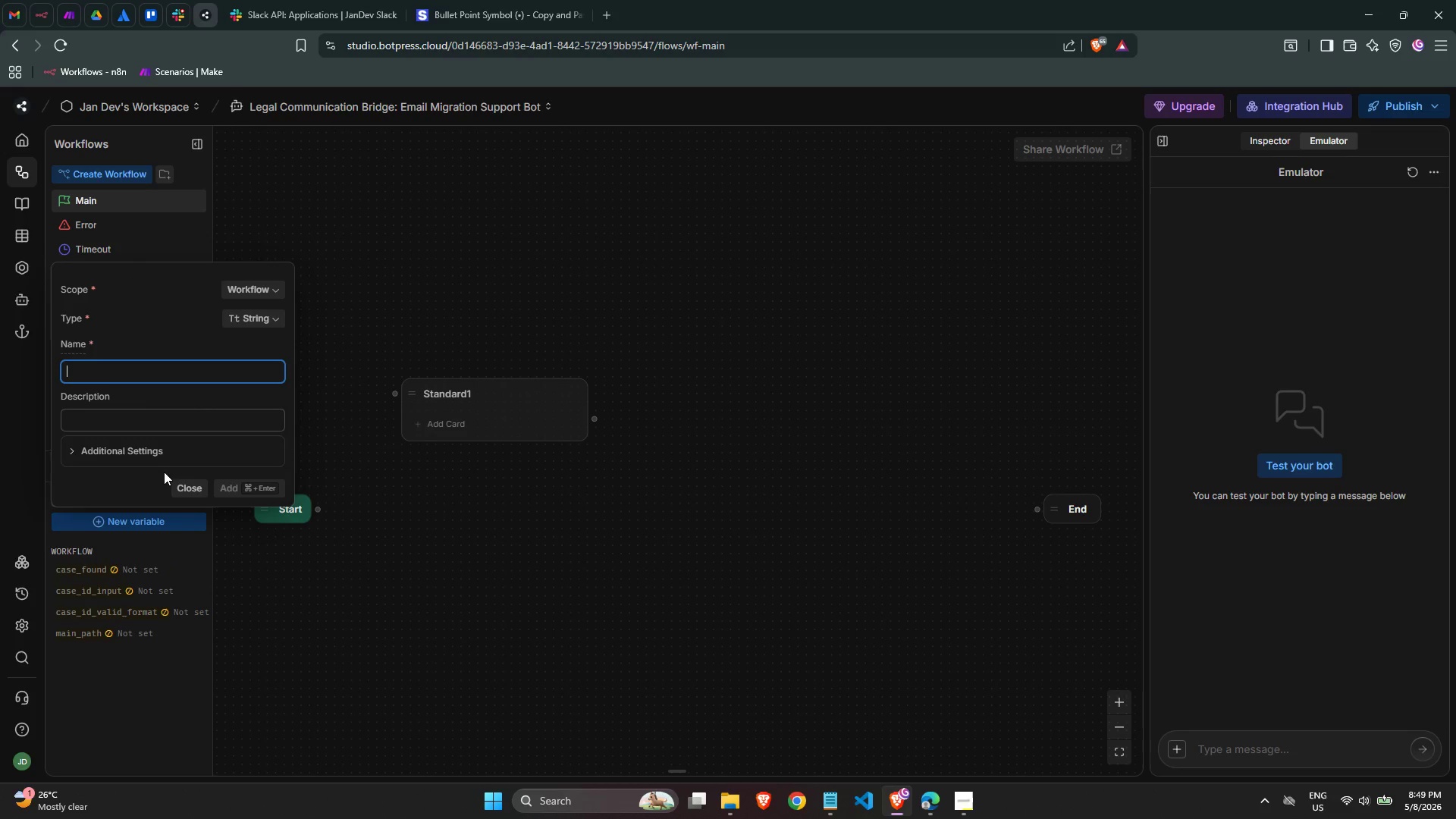 
type(client_name_)
 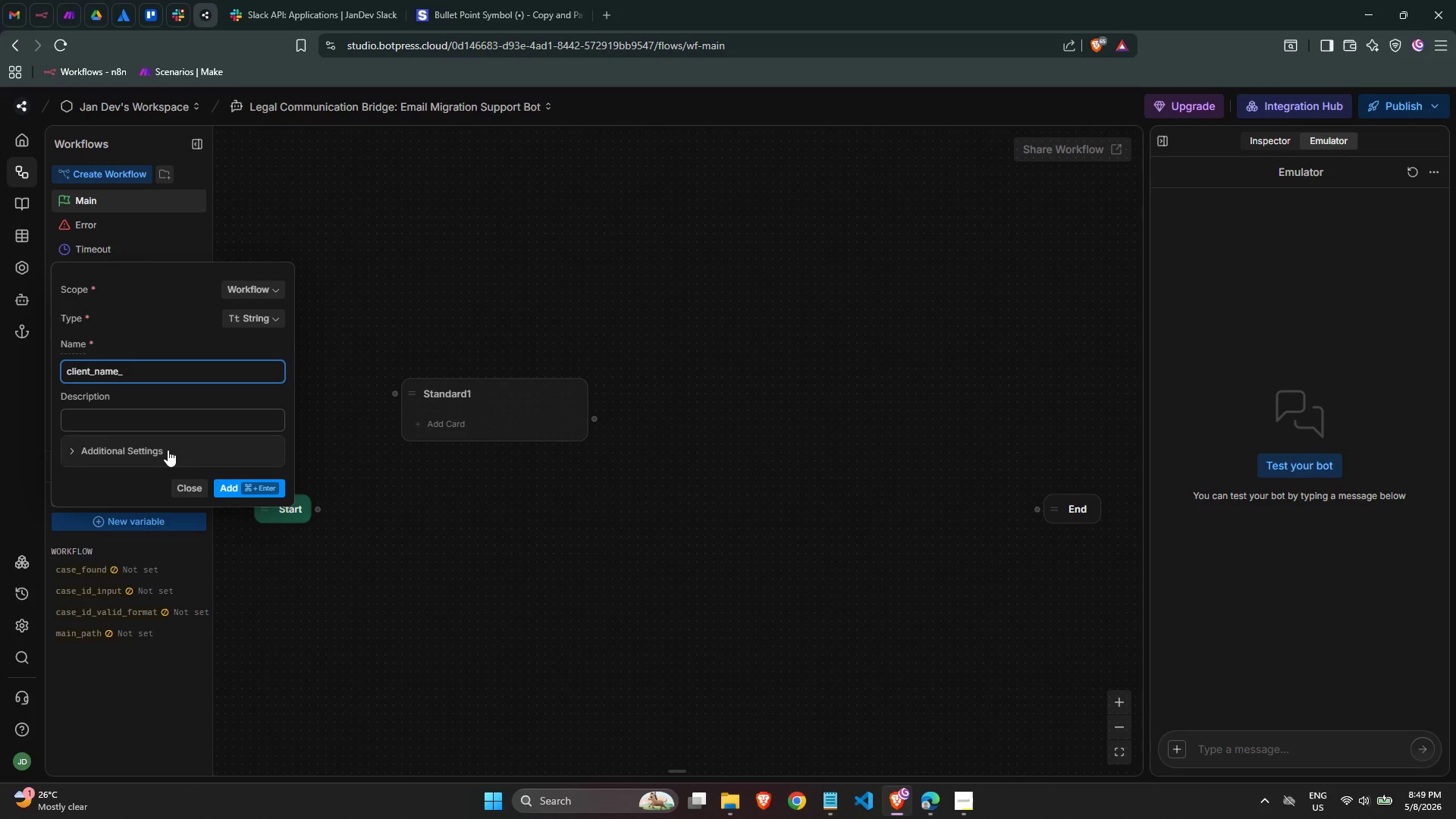 
type(found)
 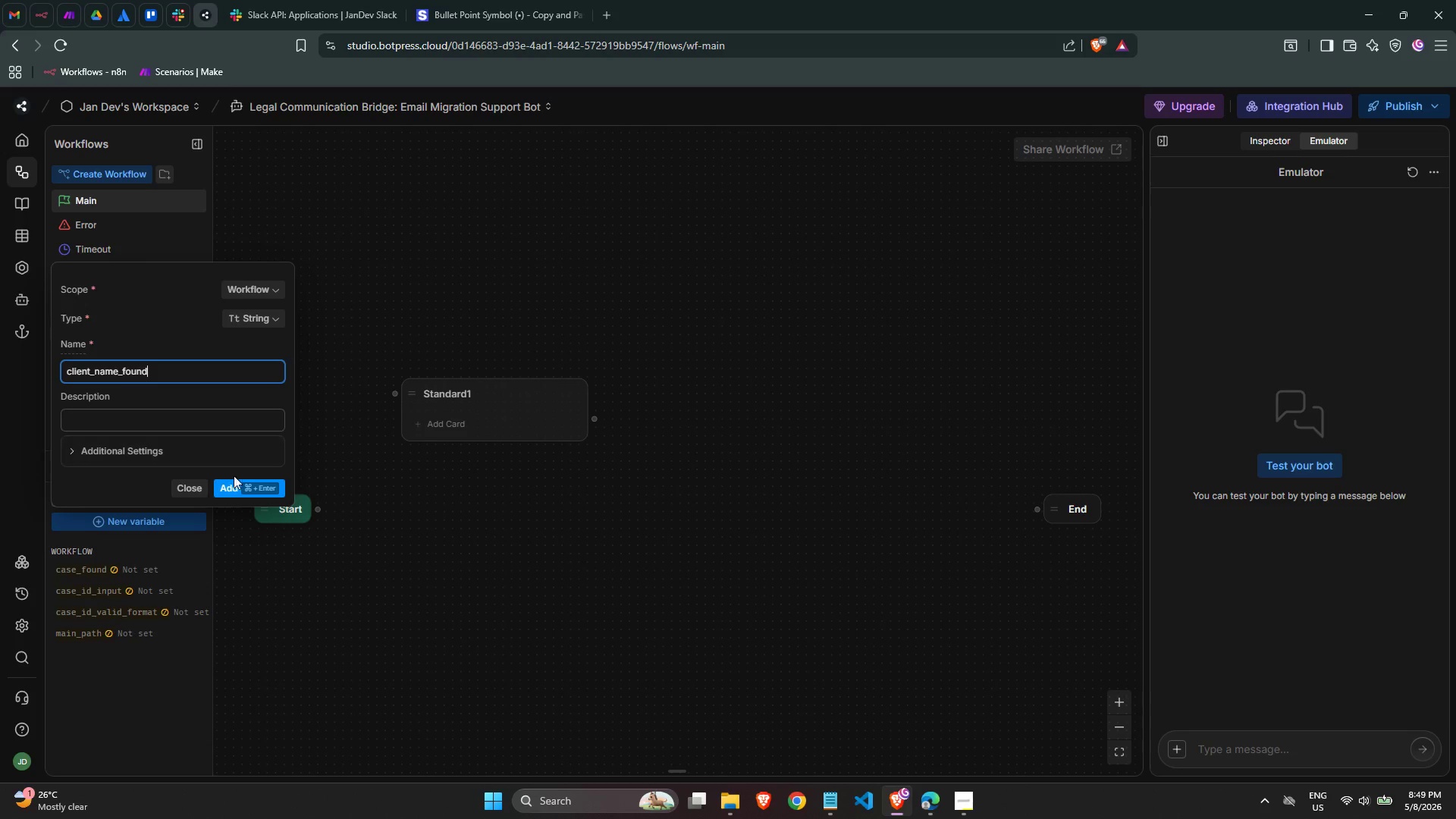 
left_click([249, 488])
 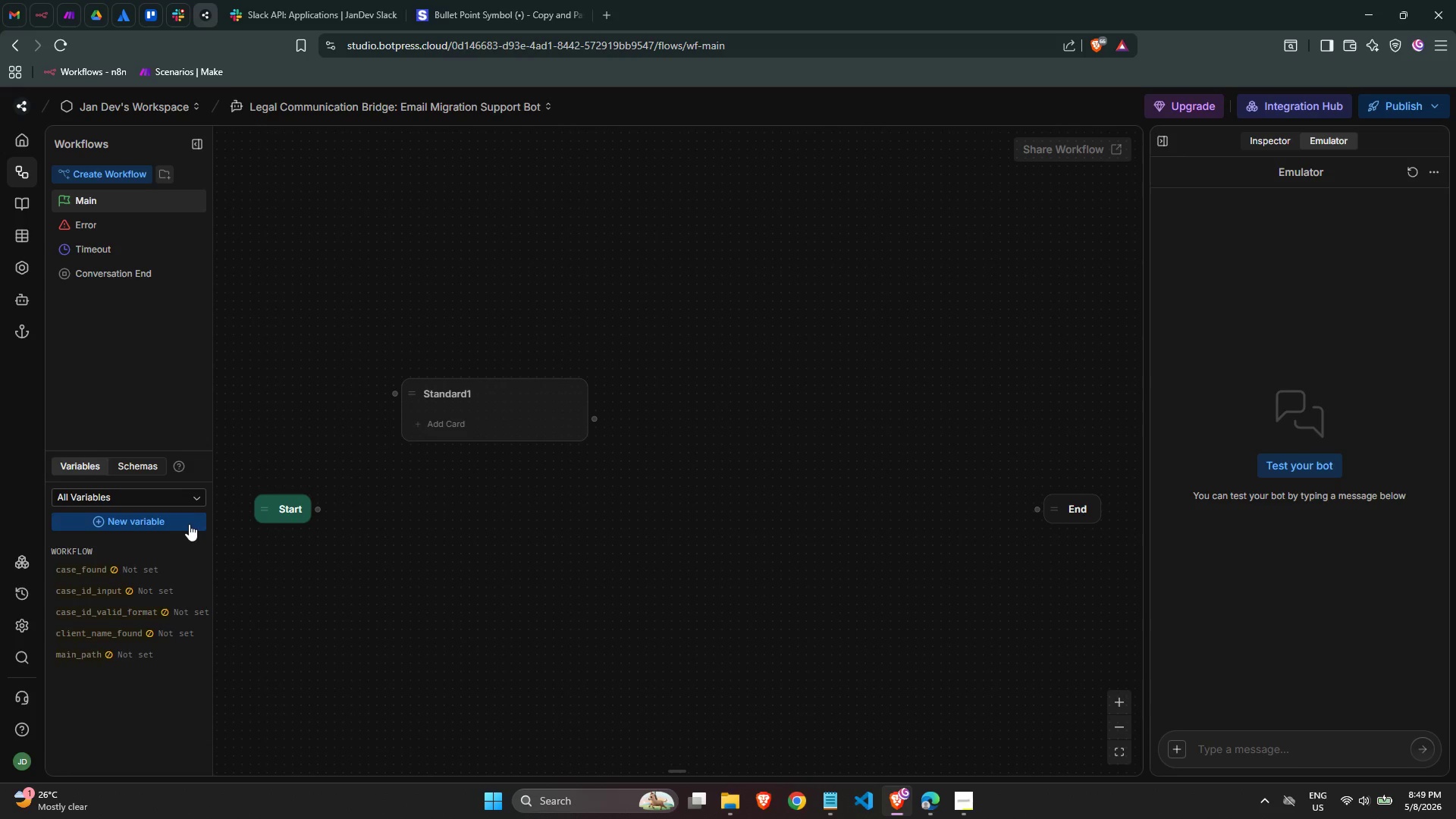 
left_click([180, 522])
 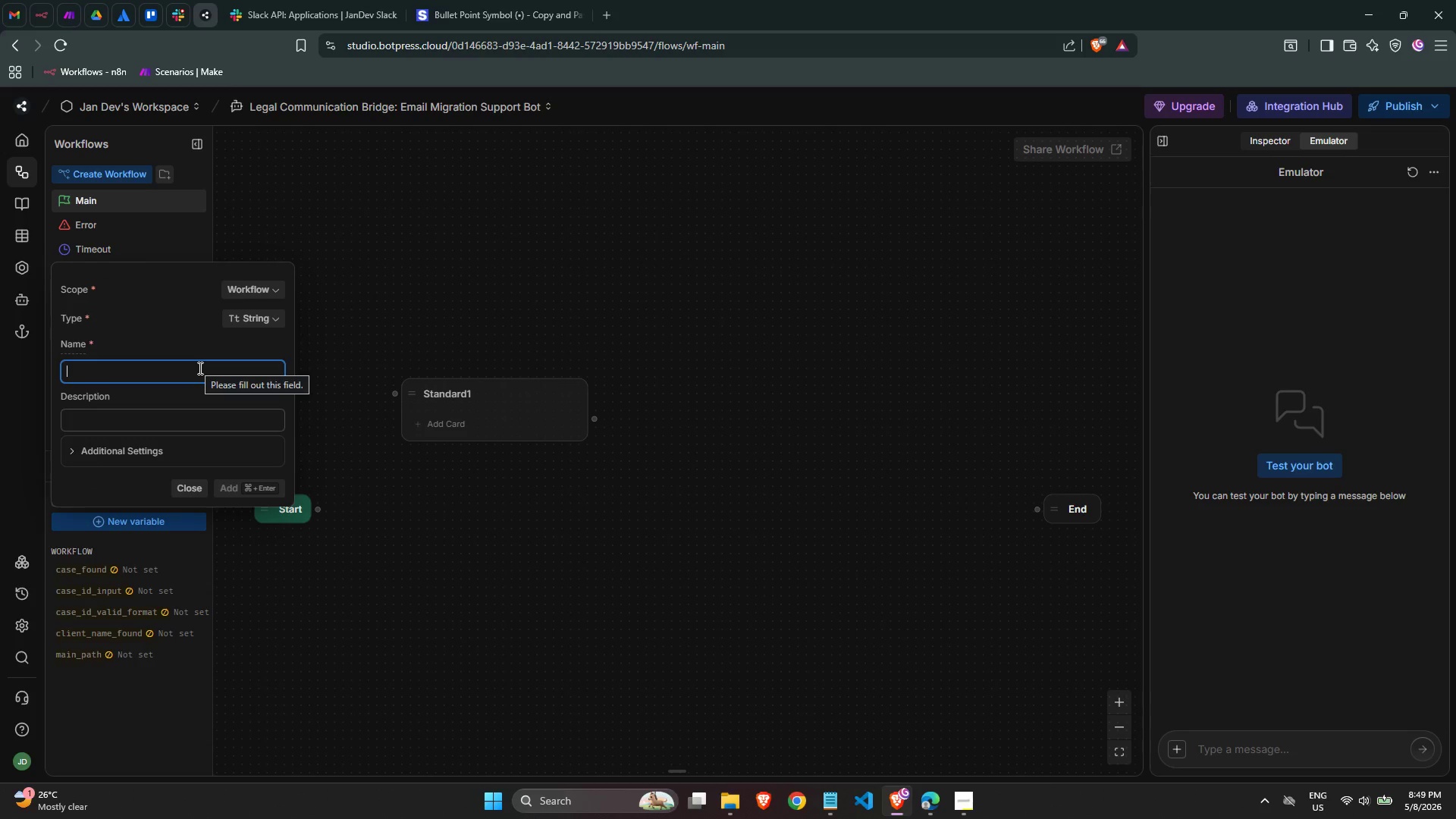 
type(attorney_name)
 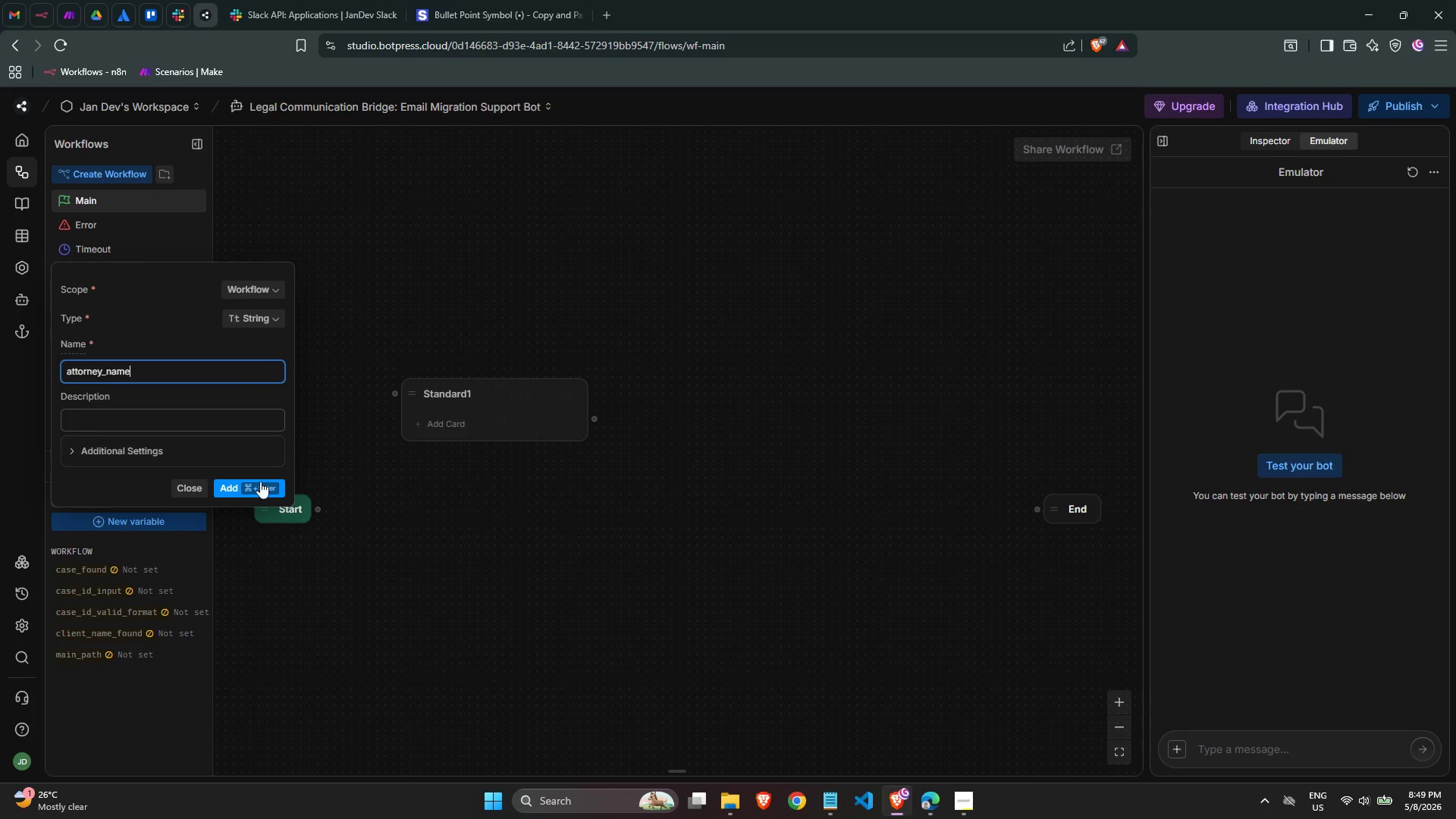 
left_click([259, 485])
 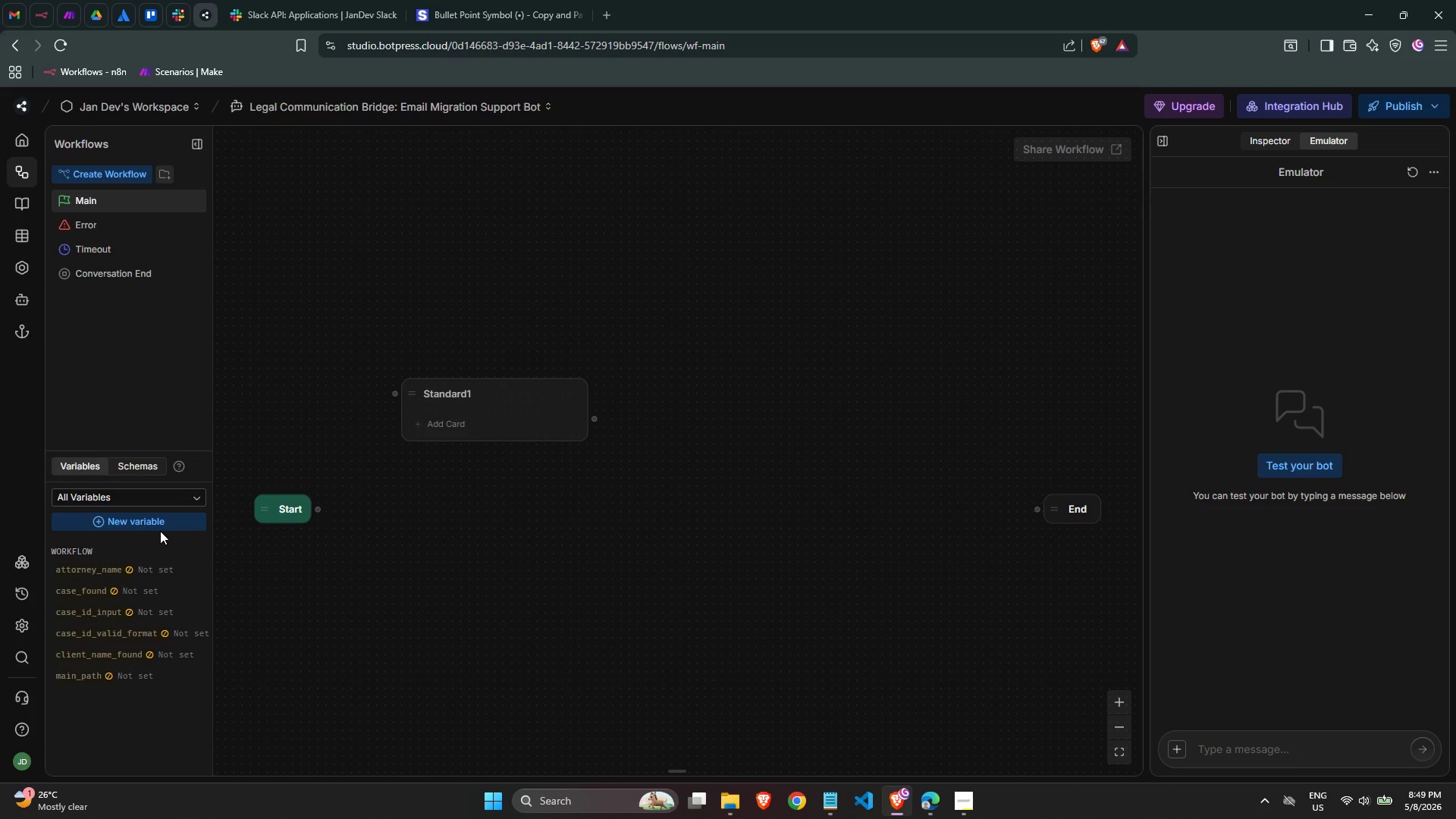 
left_click([160, 528])
 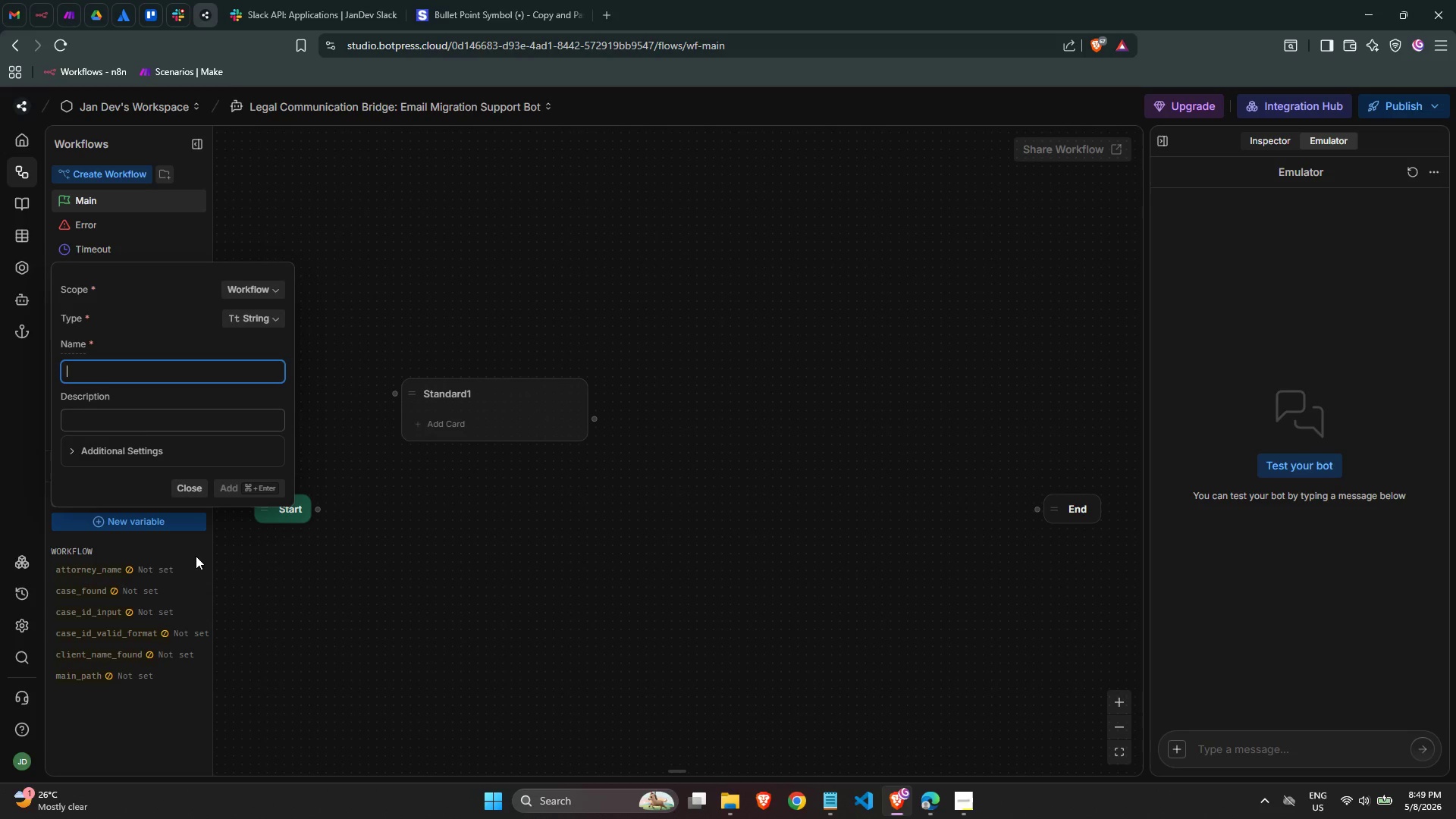 
type(migration_status)
 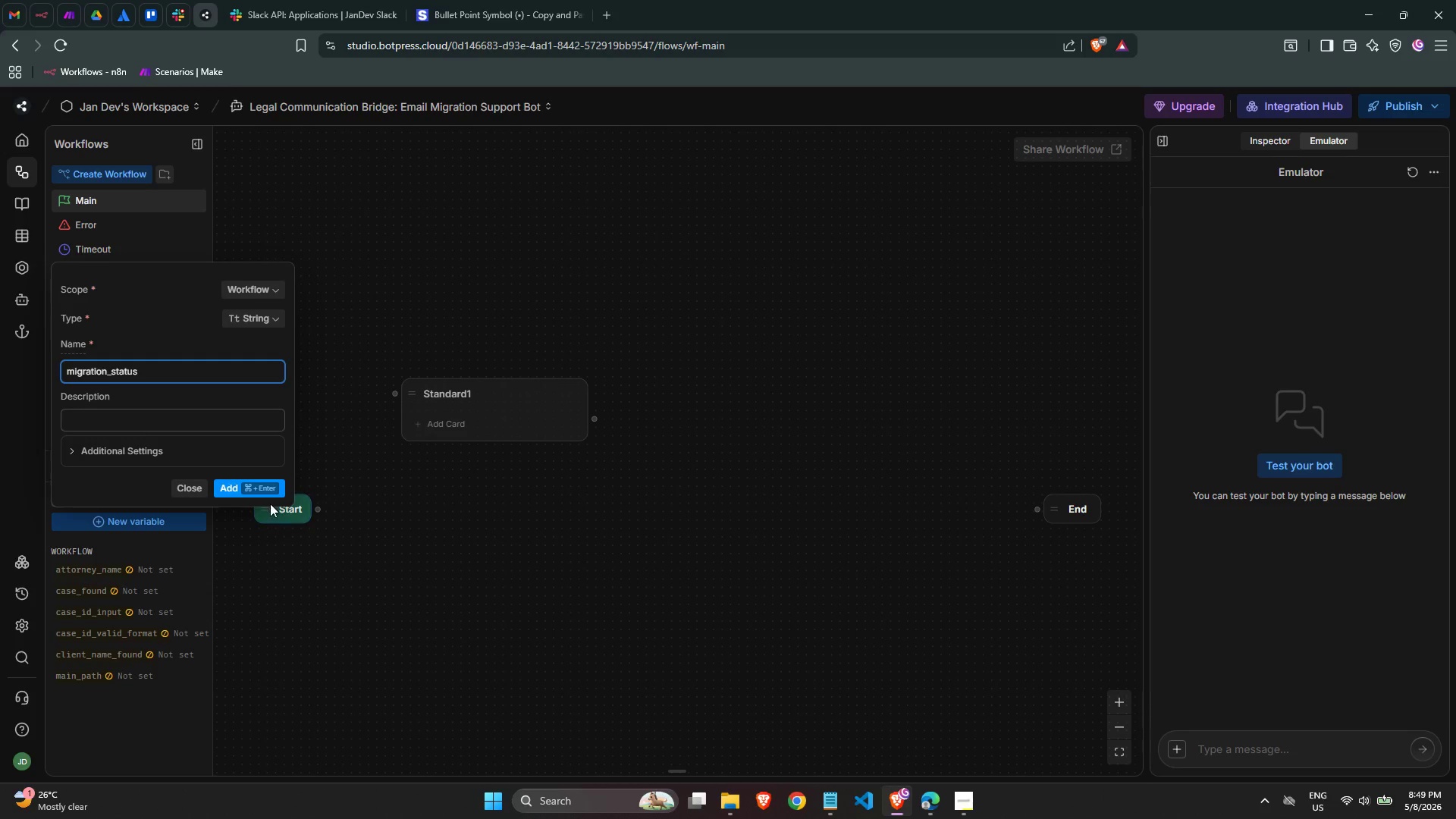 
left_click([258, 492])
 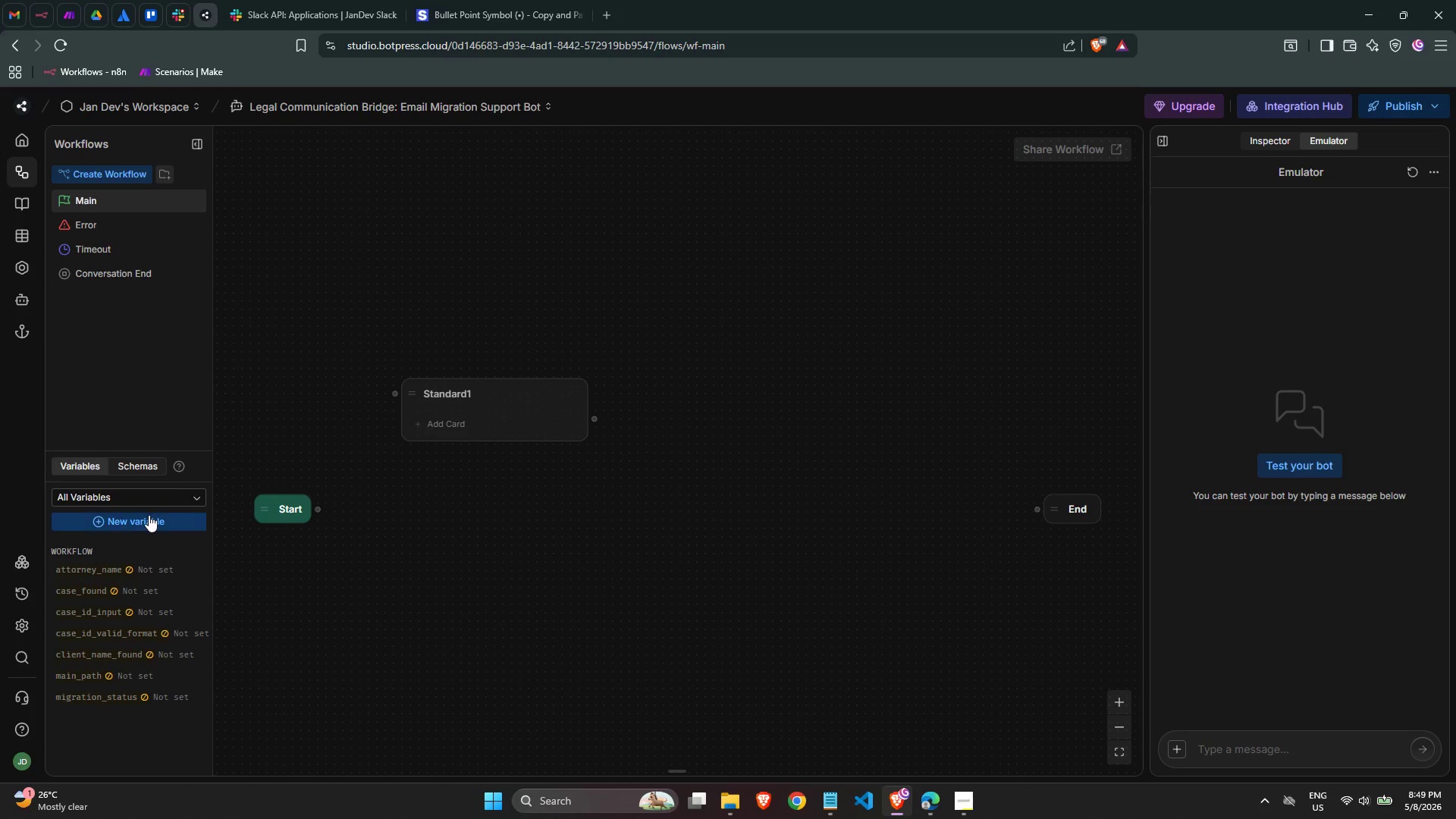 
left_click([149, 516])
 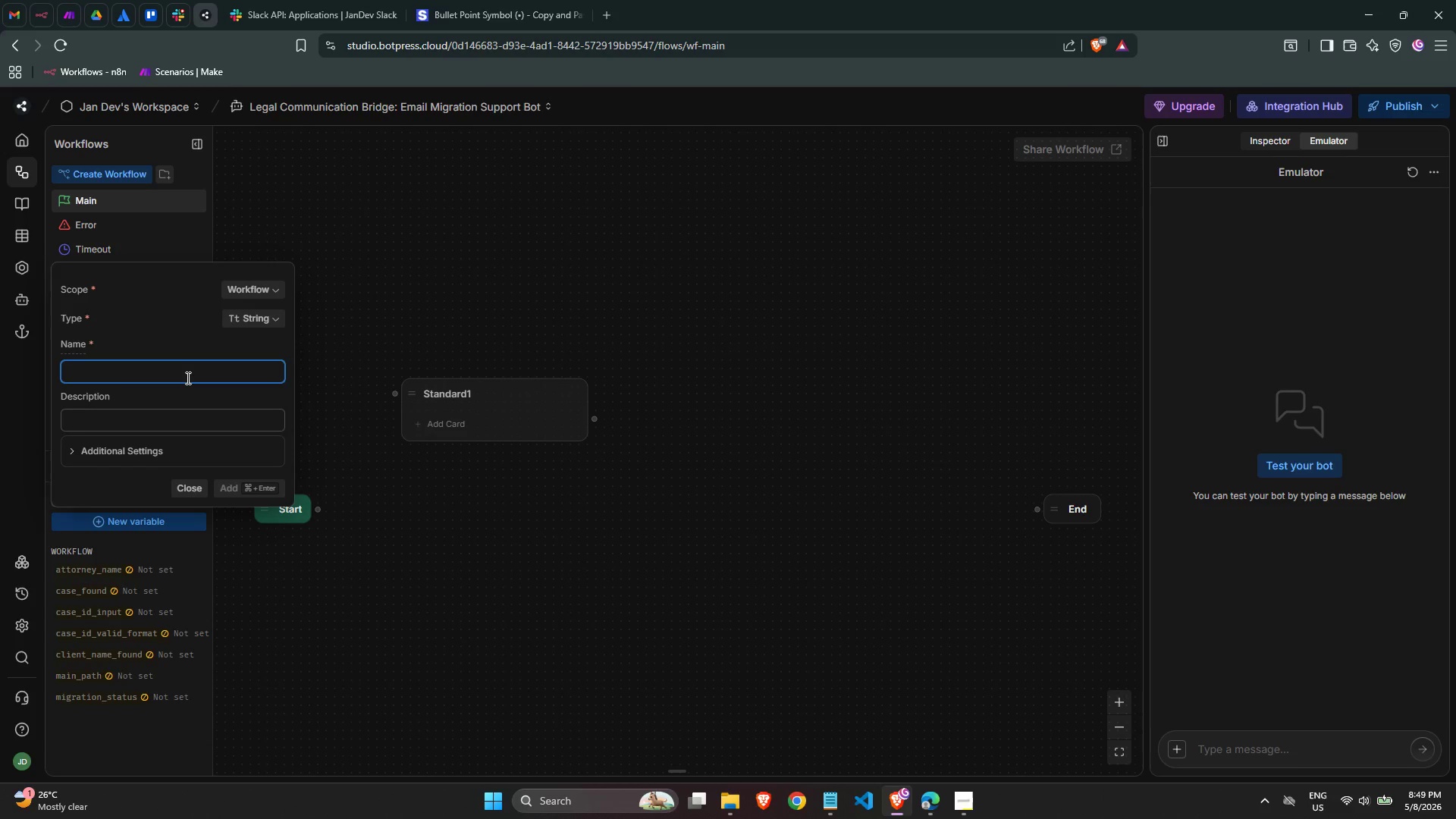 
left_click([187, 372])
 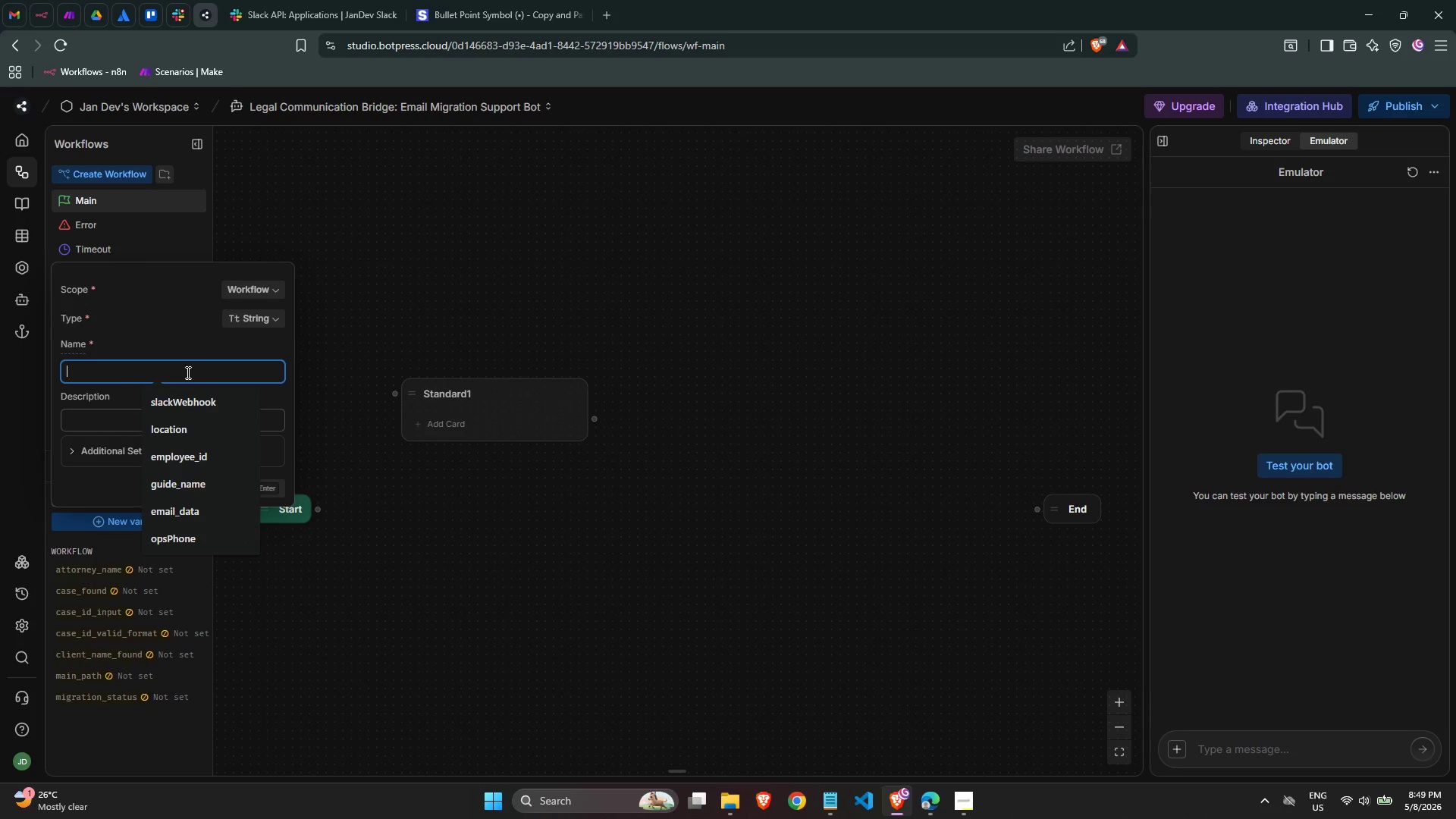 
type(portal_link)
 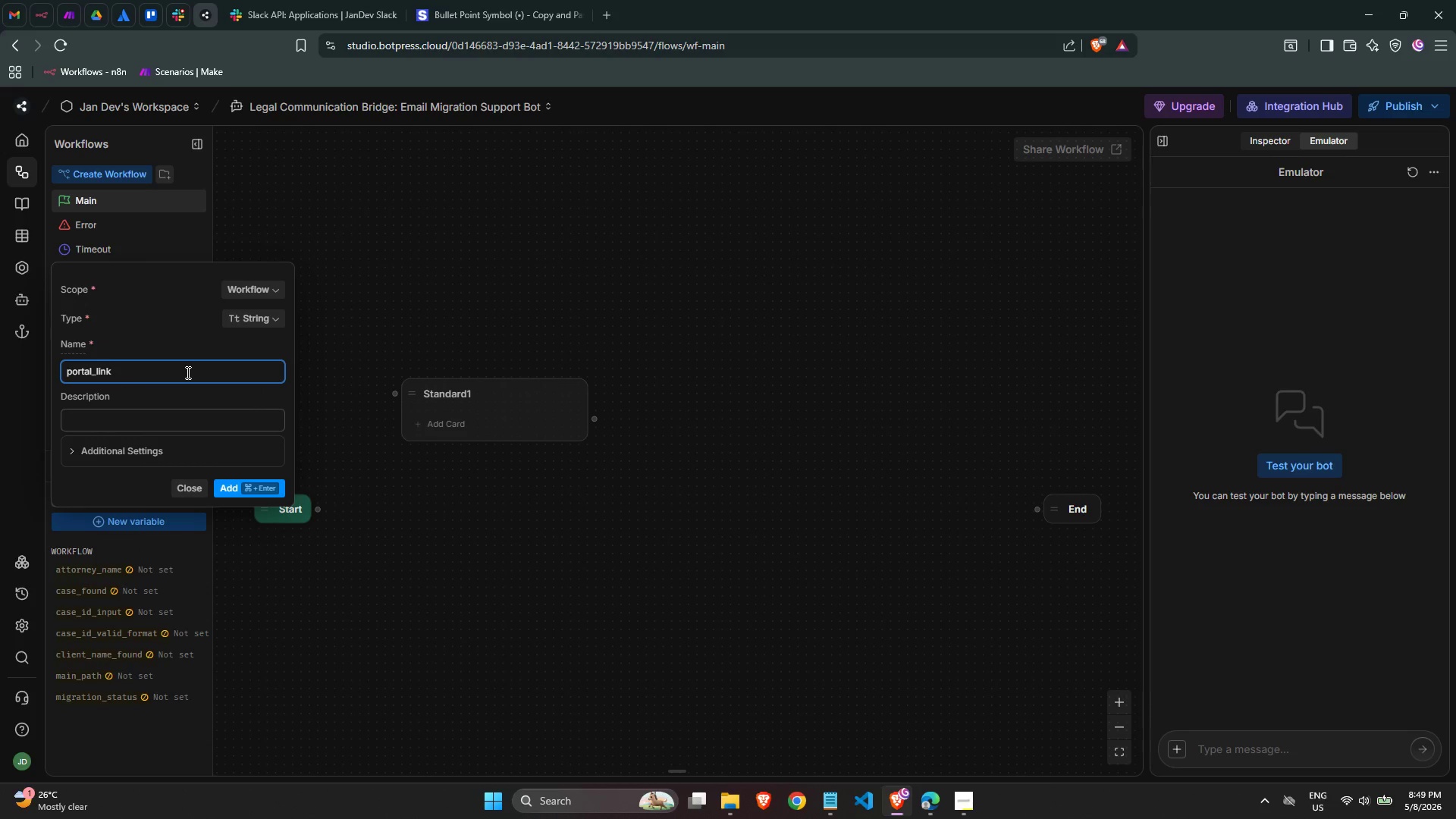 
left_click([245, 488])
 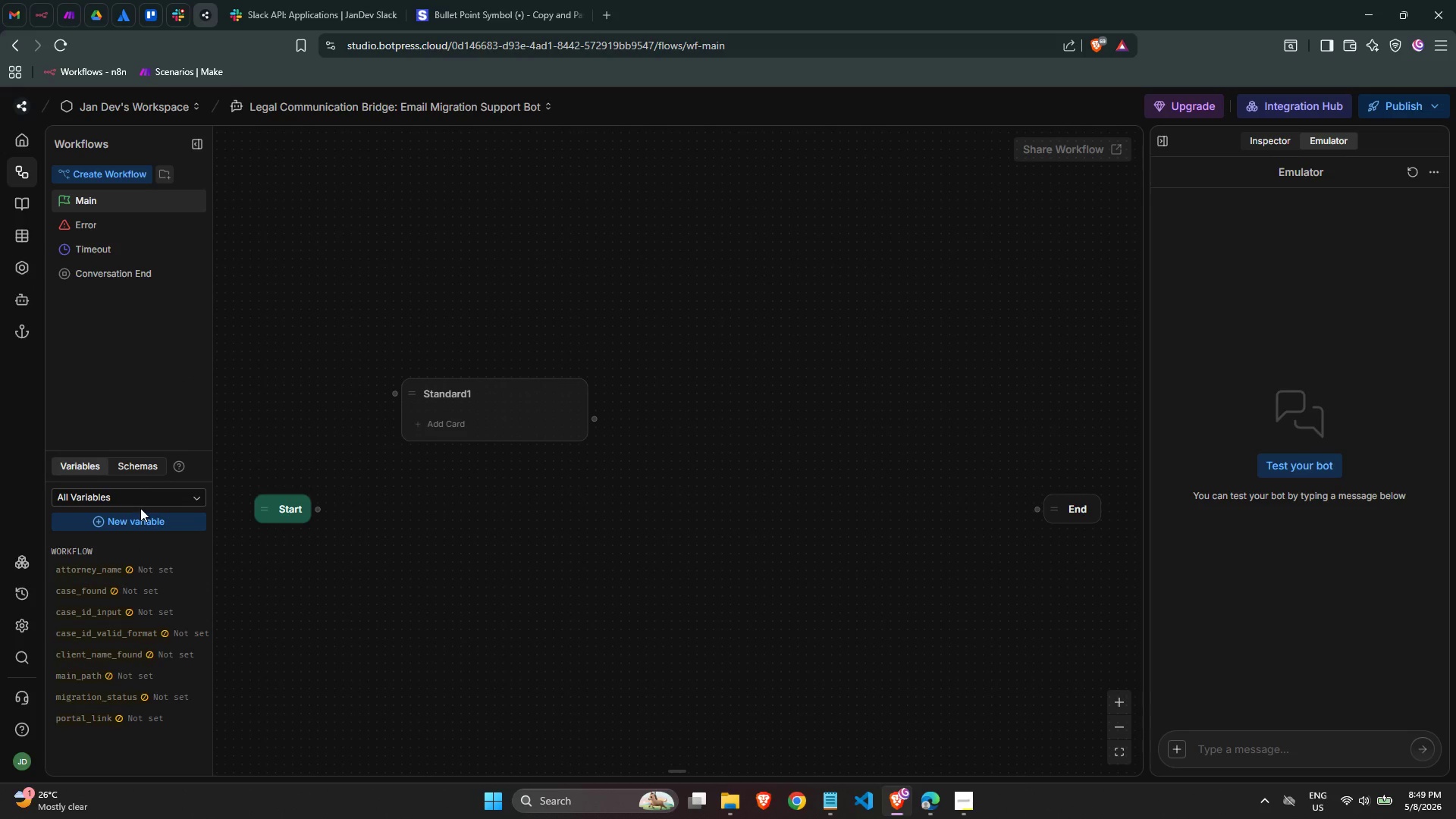 
left_click([143, 515])
 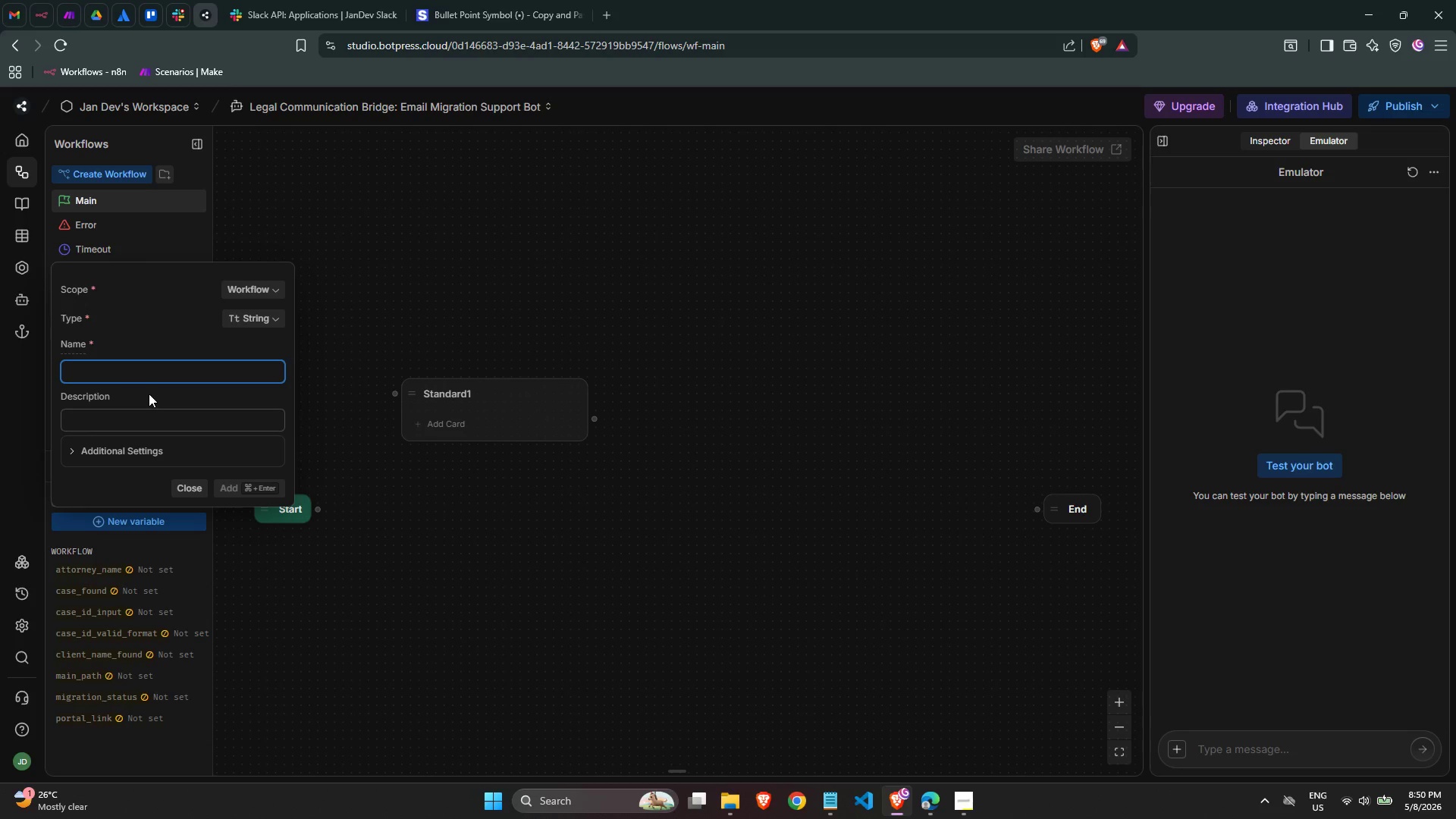 
left_click([141, 378])
 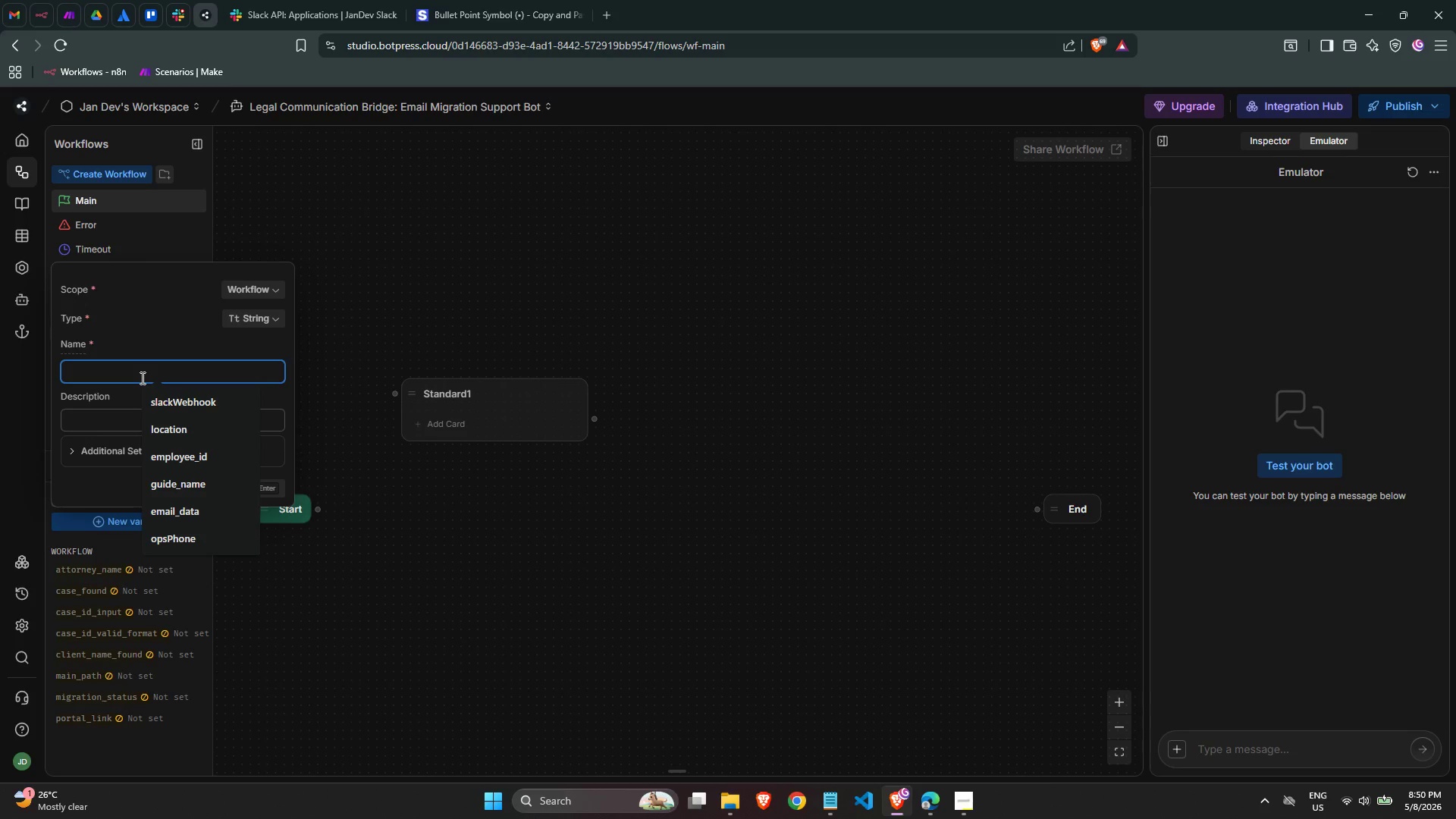 
type(urgen_client_name)
 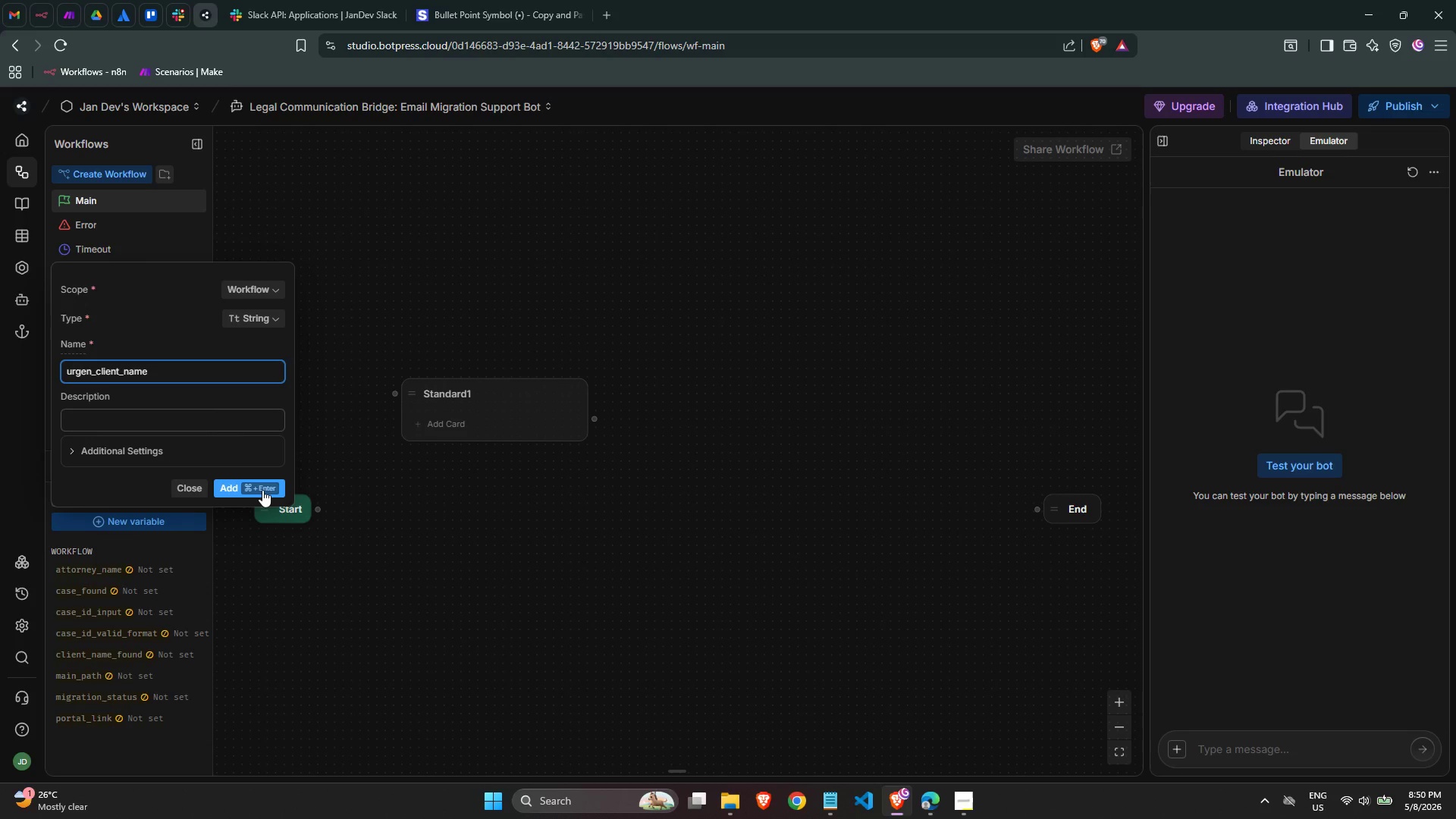 
left_click([262, 490])
 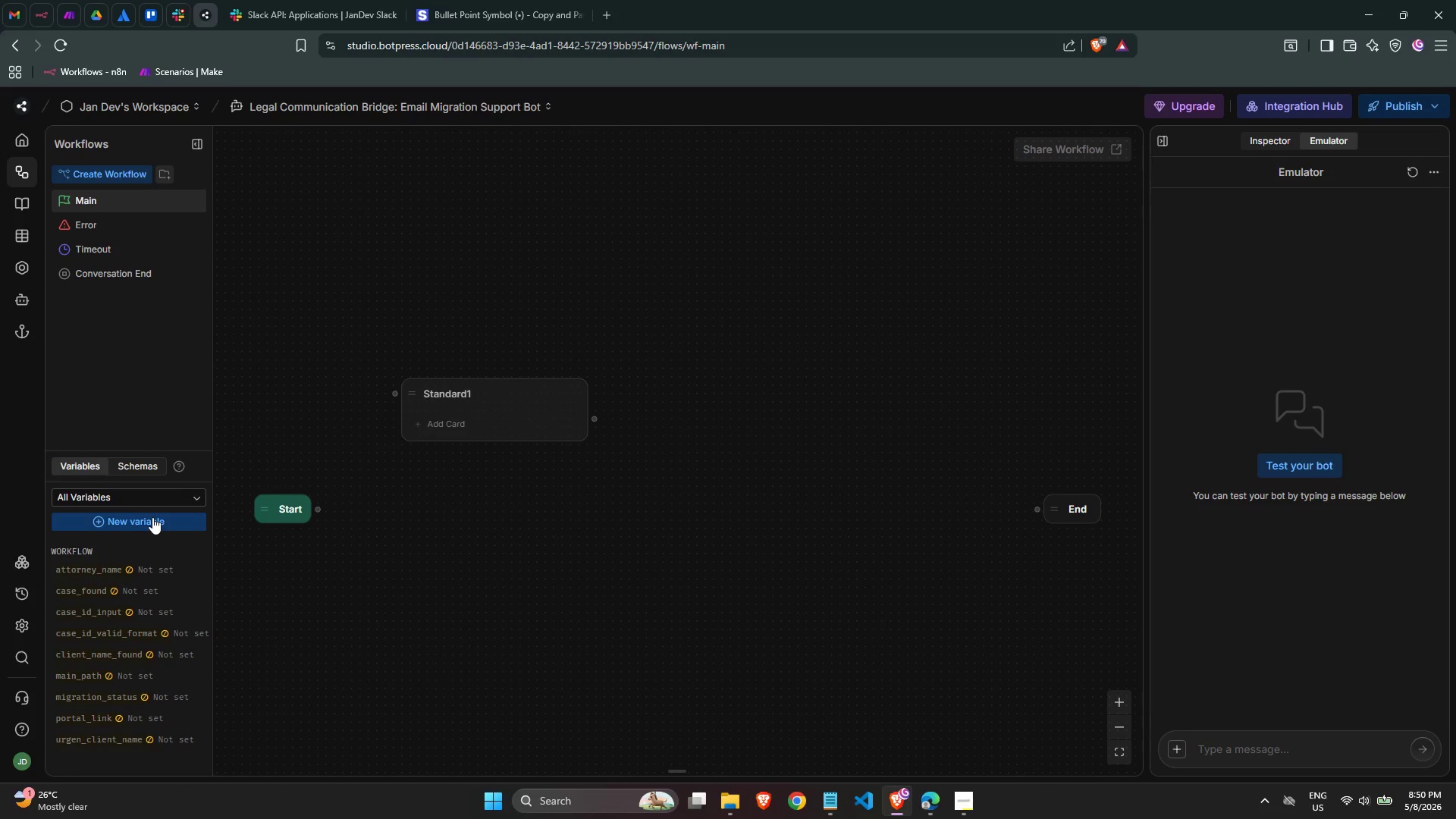 
left_click([152, 518])
 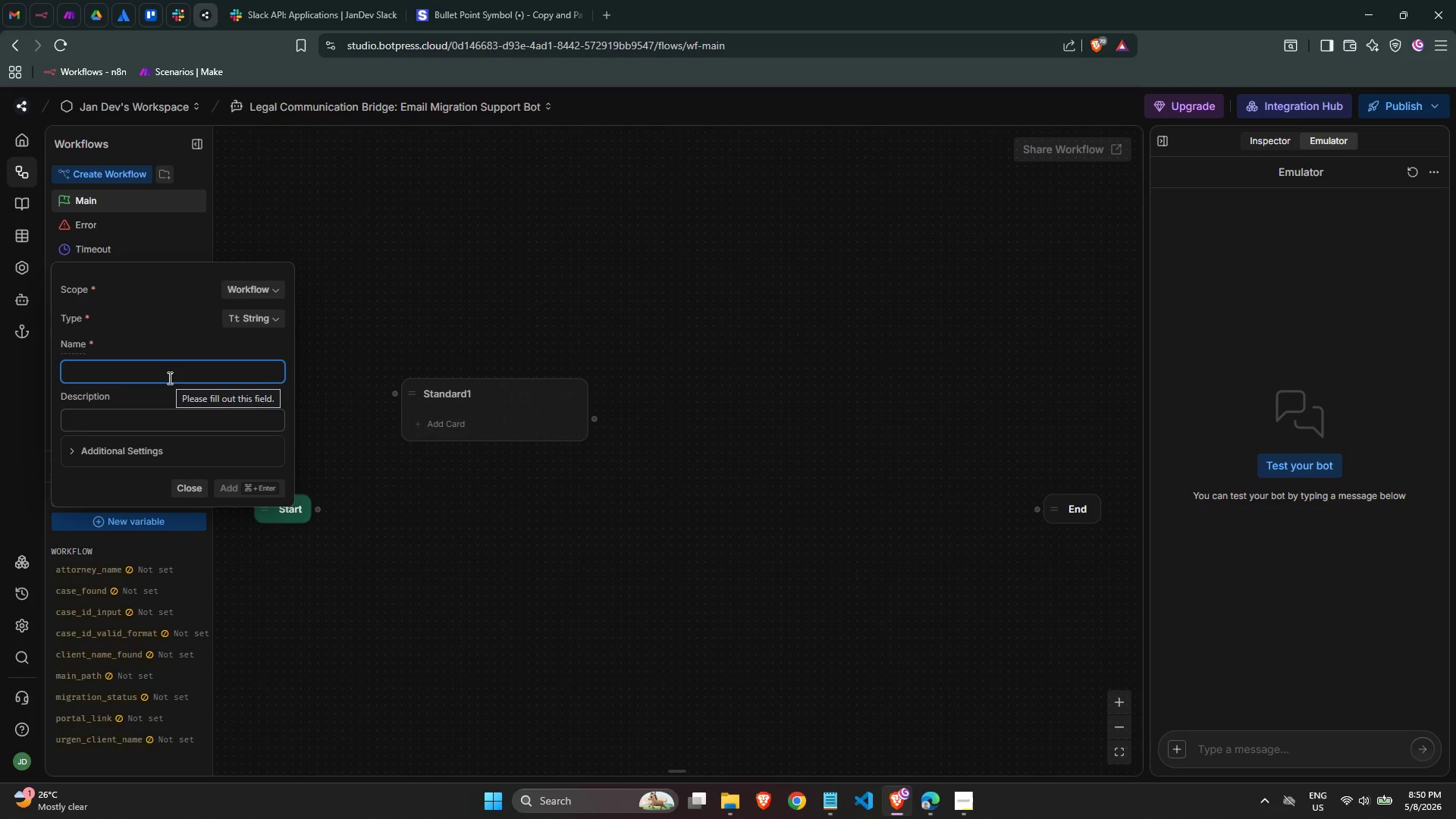 
type(urgent_case_id)
 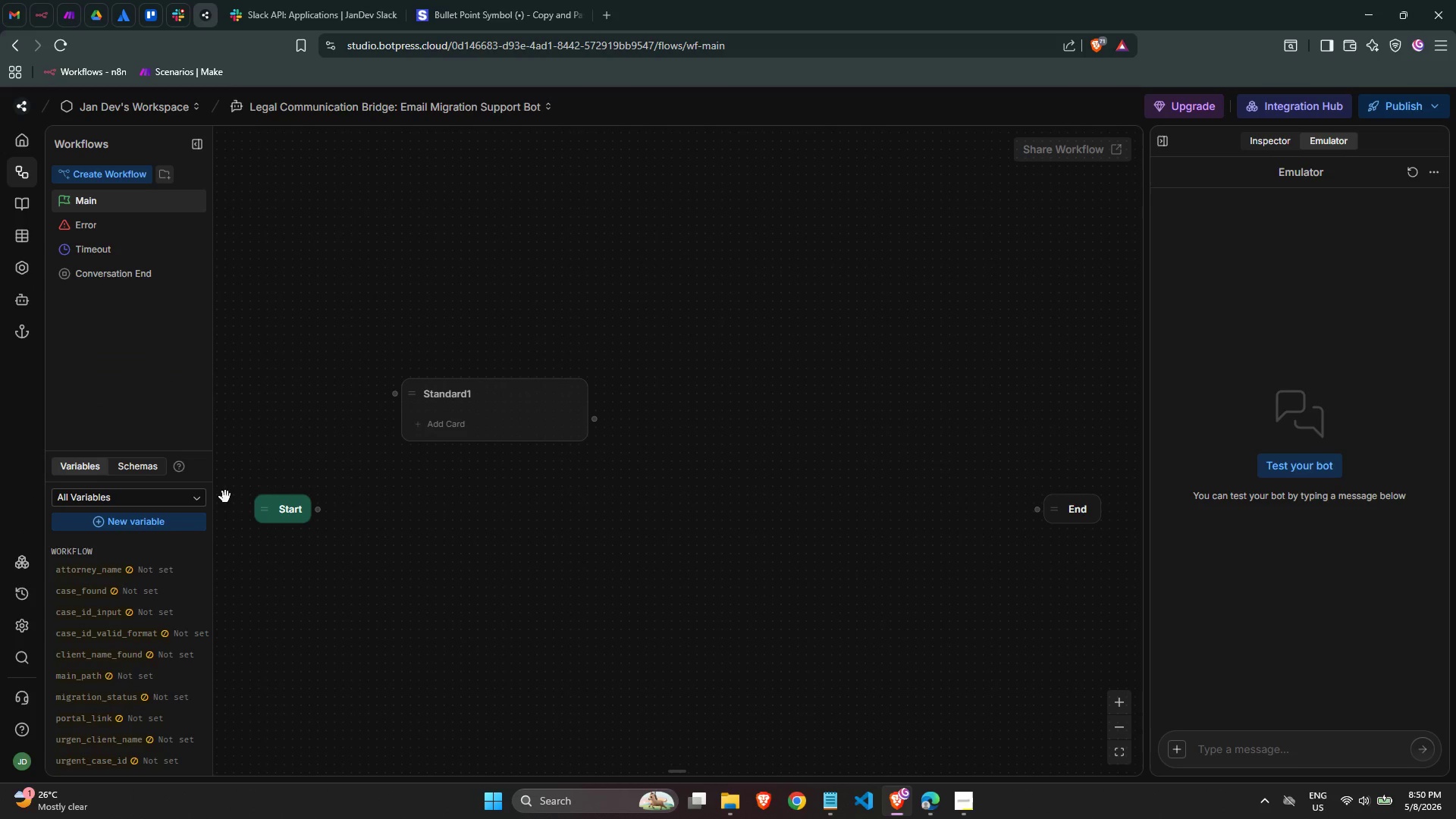 
left_click([177, 513])
 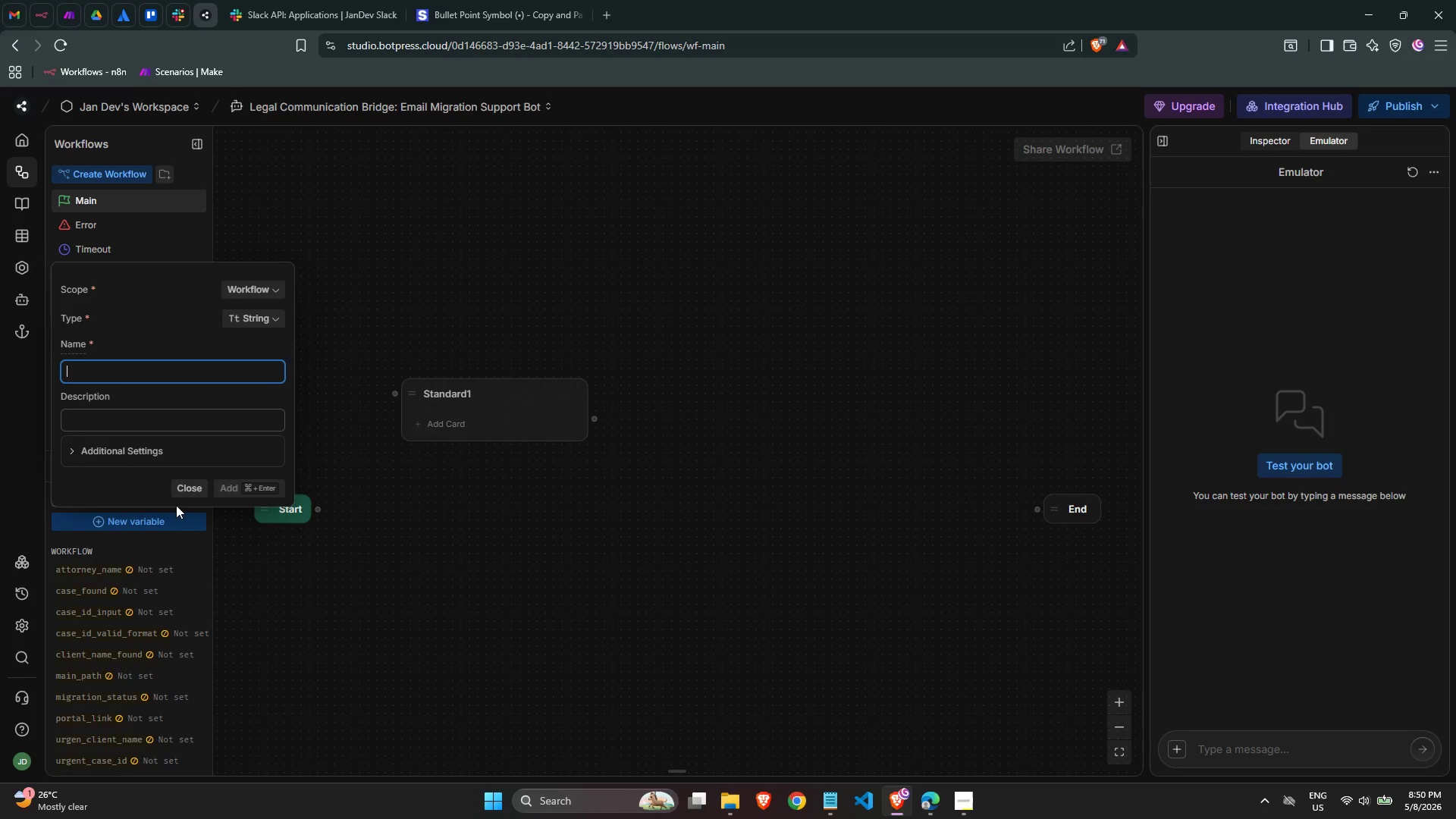 
type(urgent_description)
 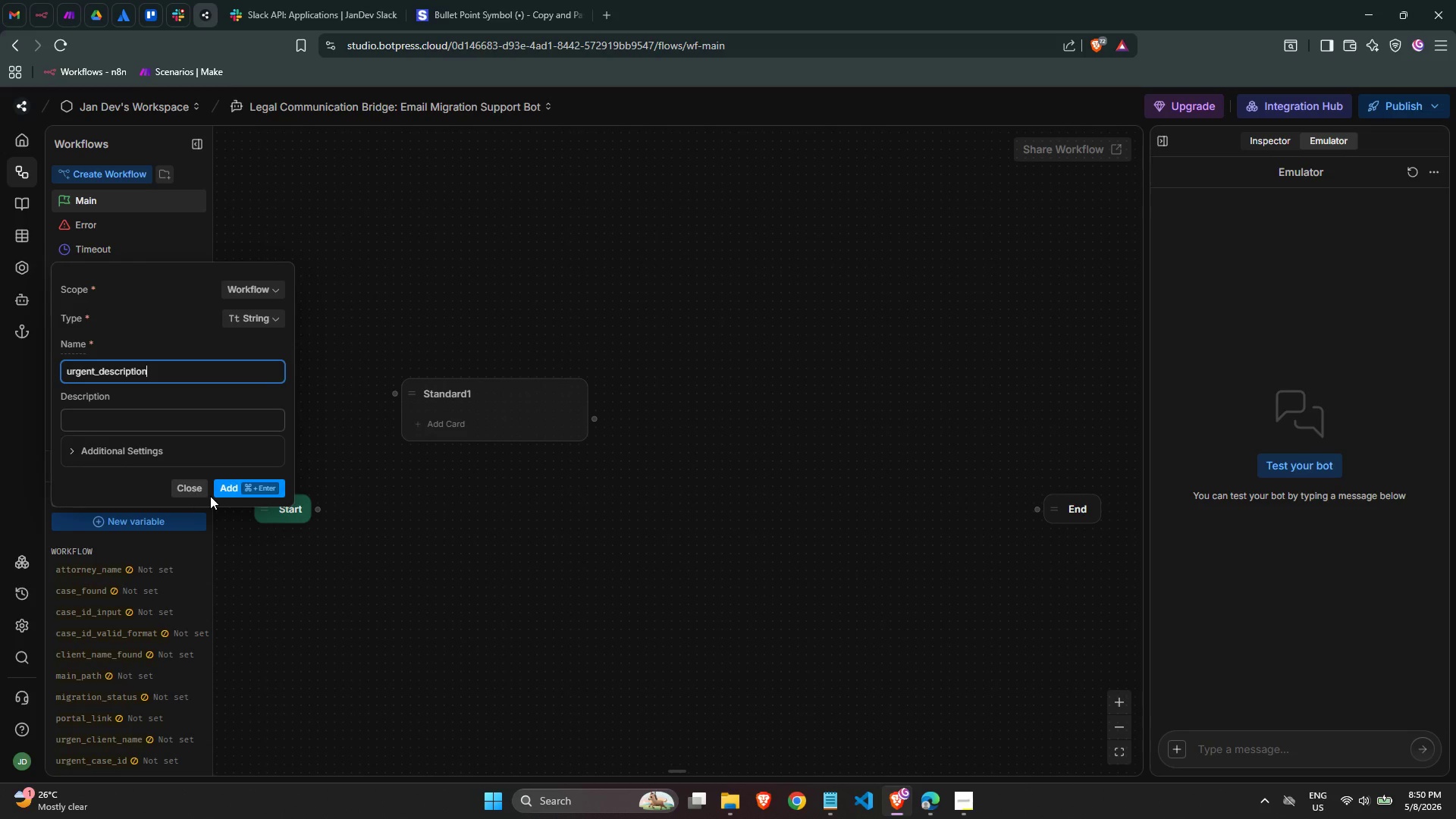 
left_click([246, 485])
 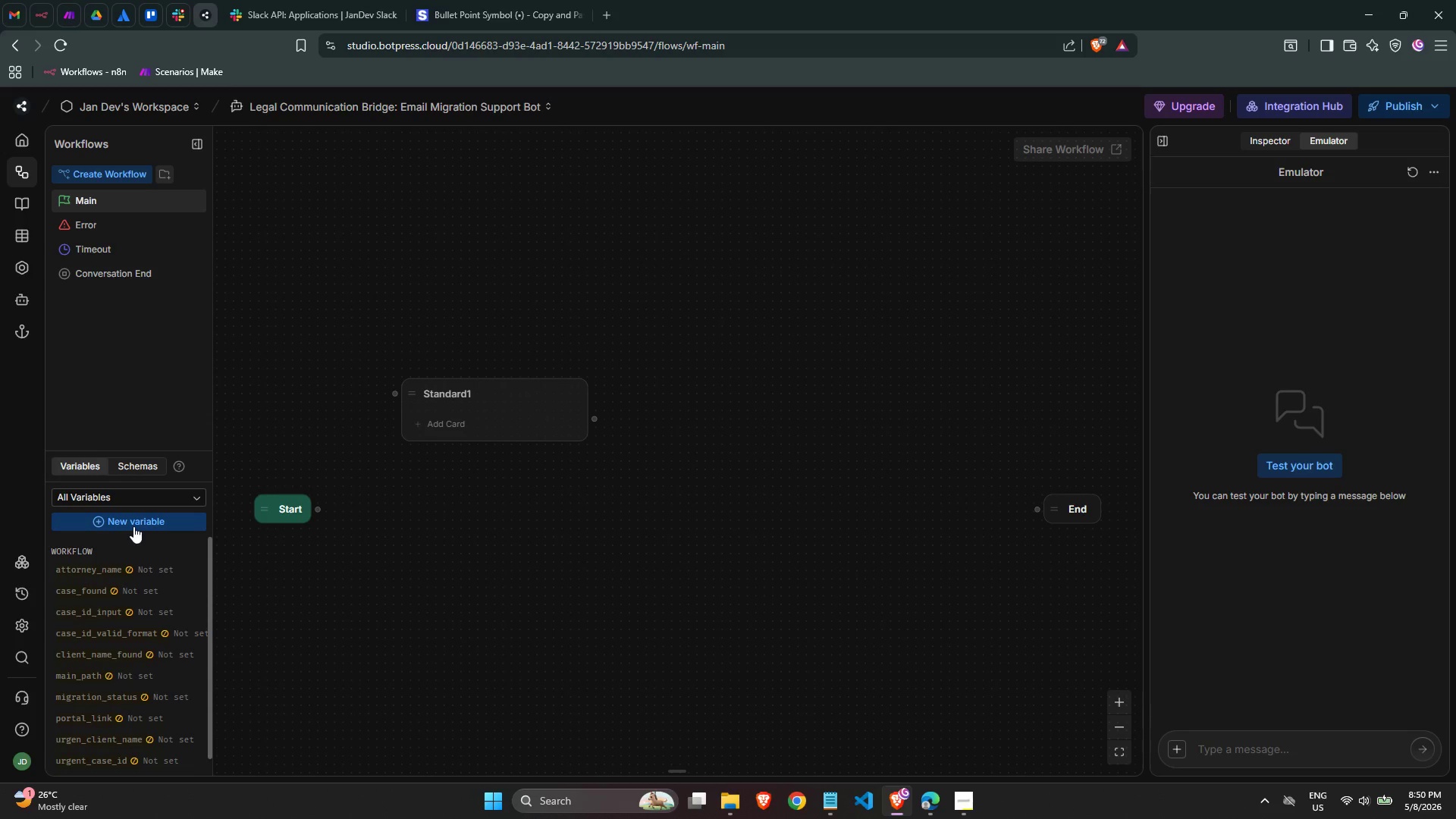 
left_click([133, 526])
 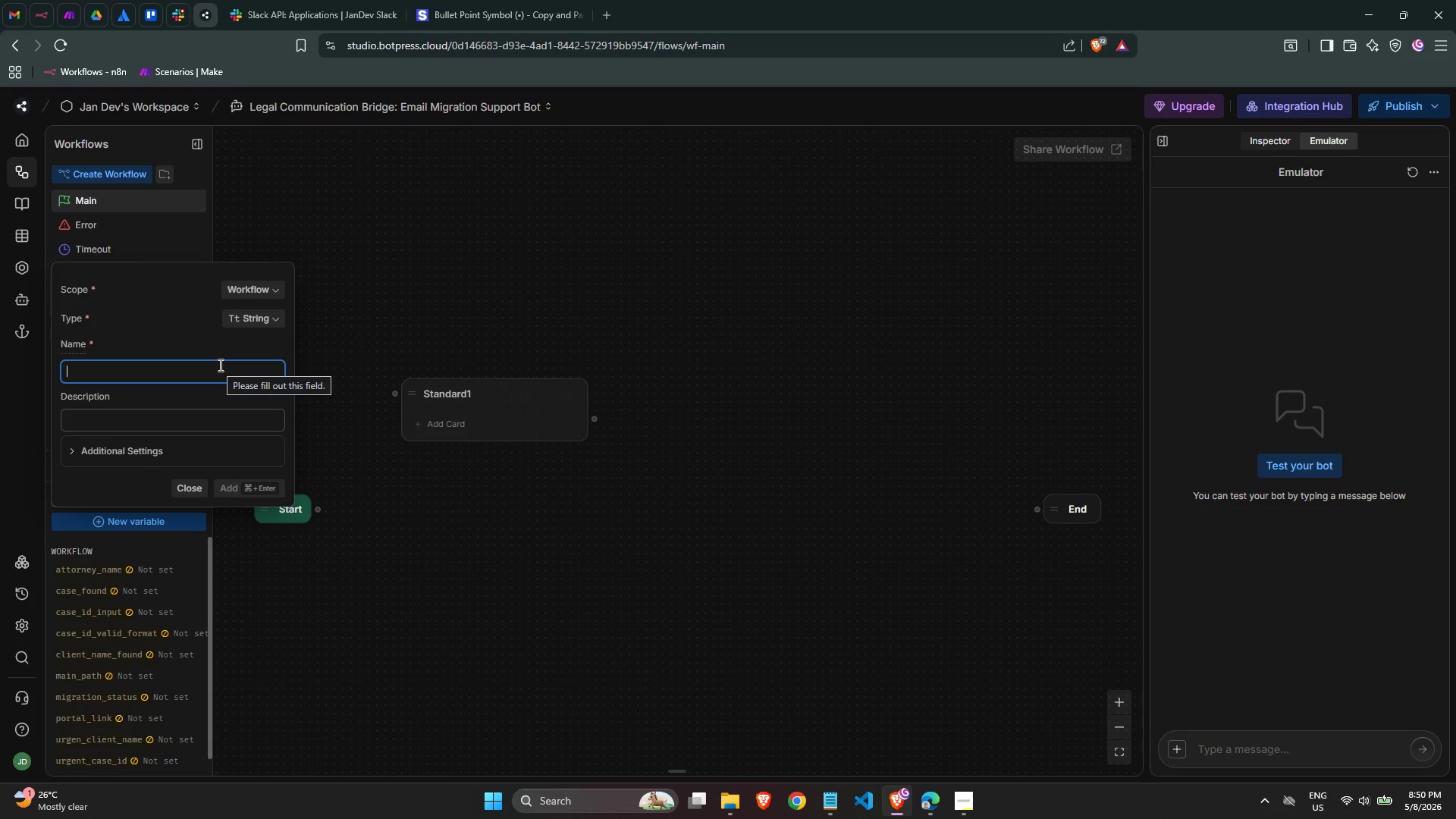 
type(urgent_case_valid)
 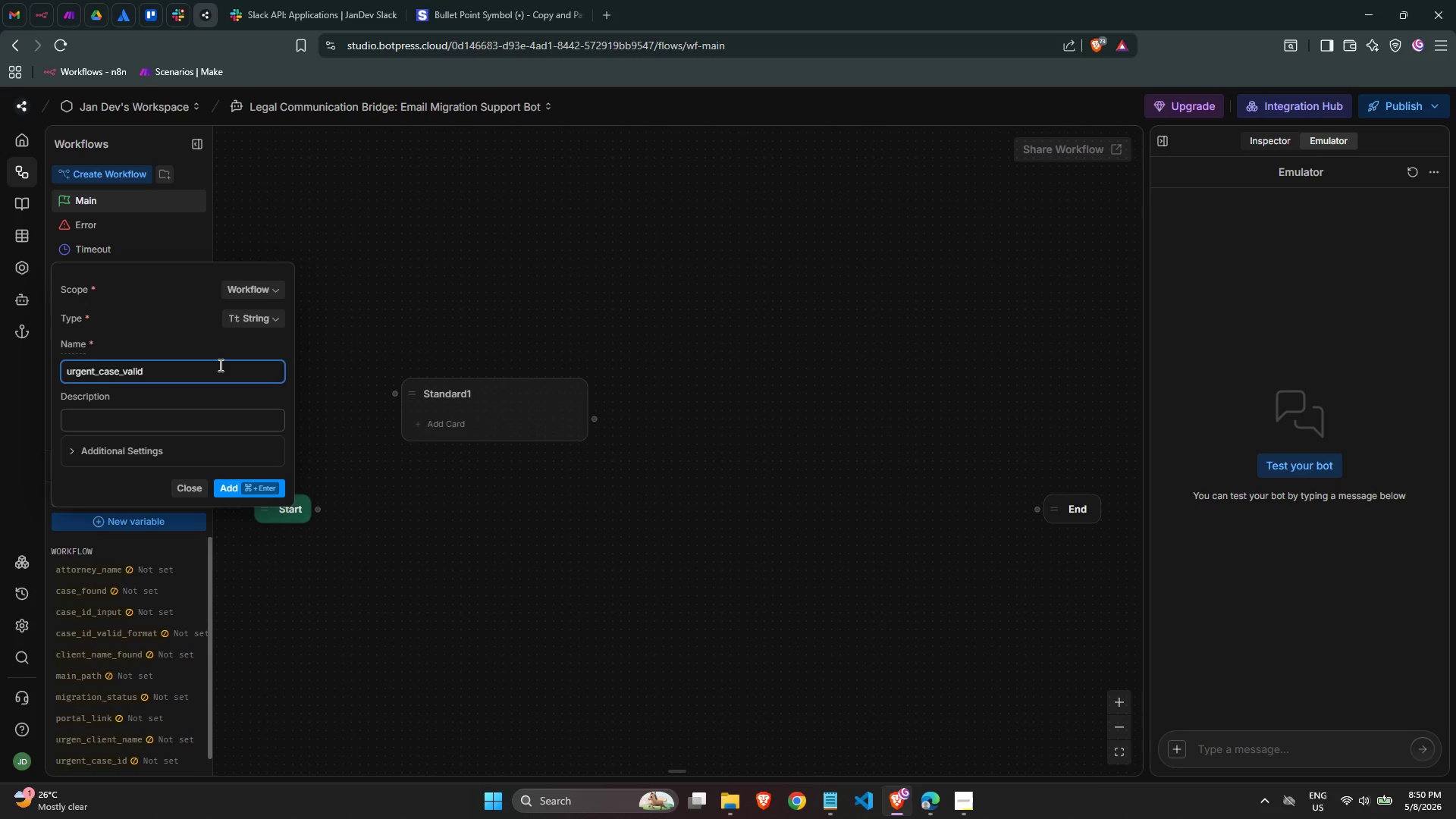 
wait(16.47)
 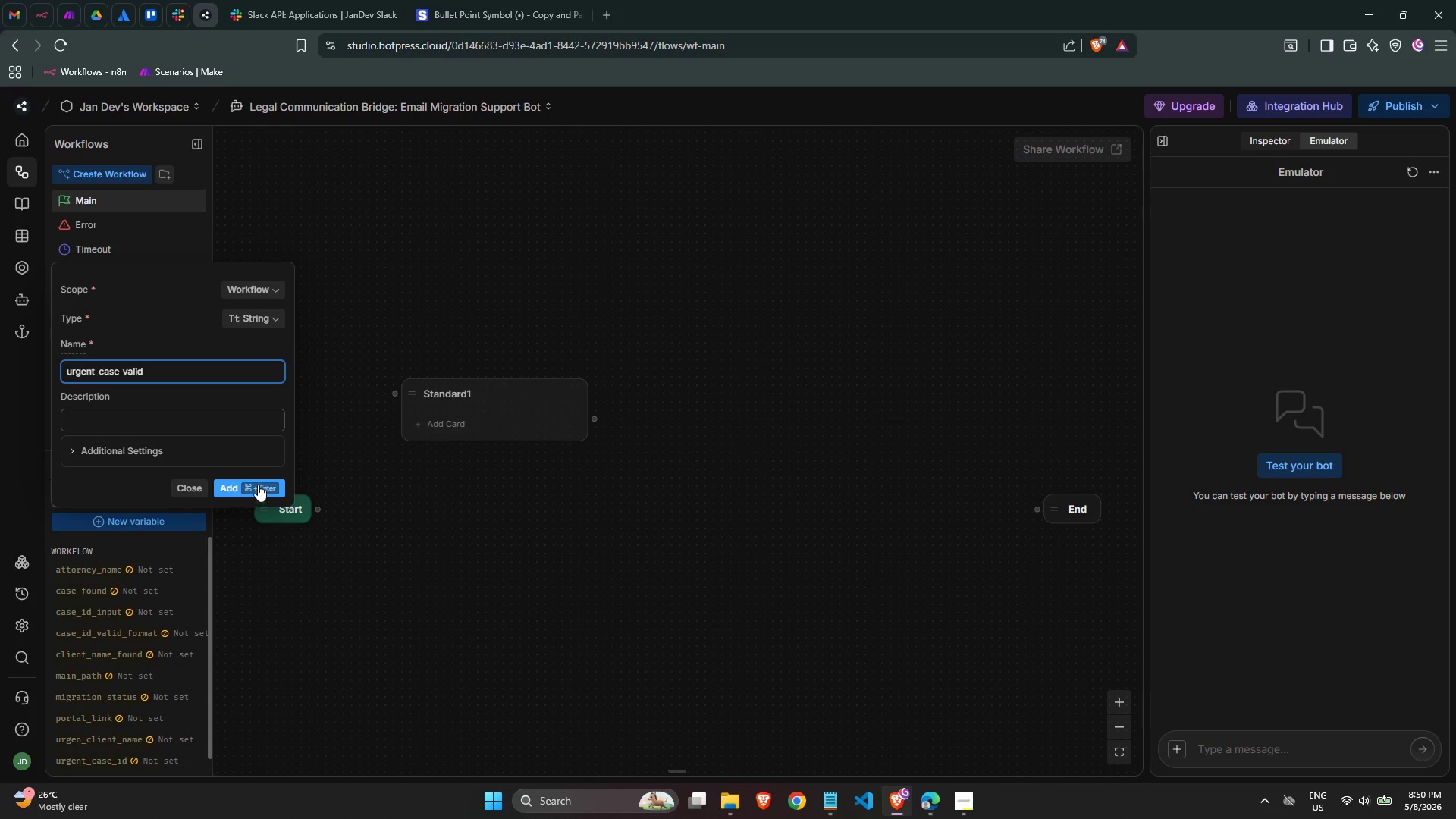 
left_click([259, 488])
 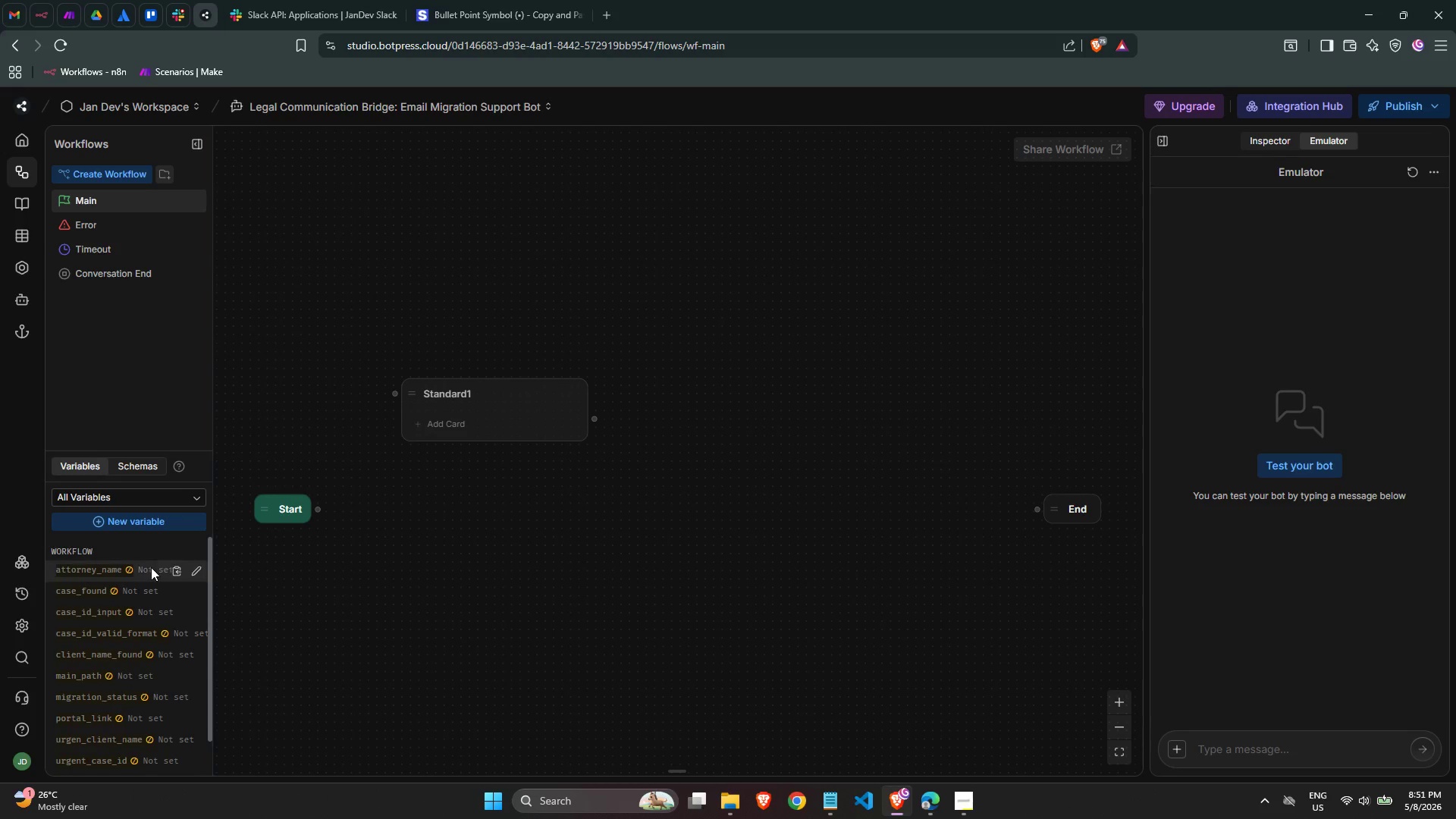 
scroll: coordinate [151, 568], scroll_direction: down, amount: 4.0
 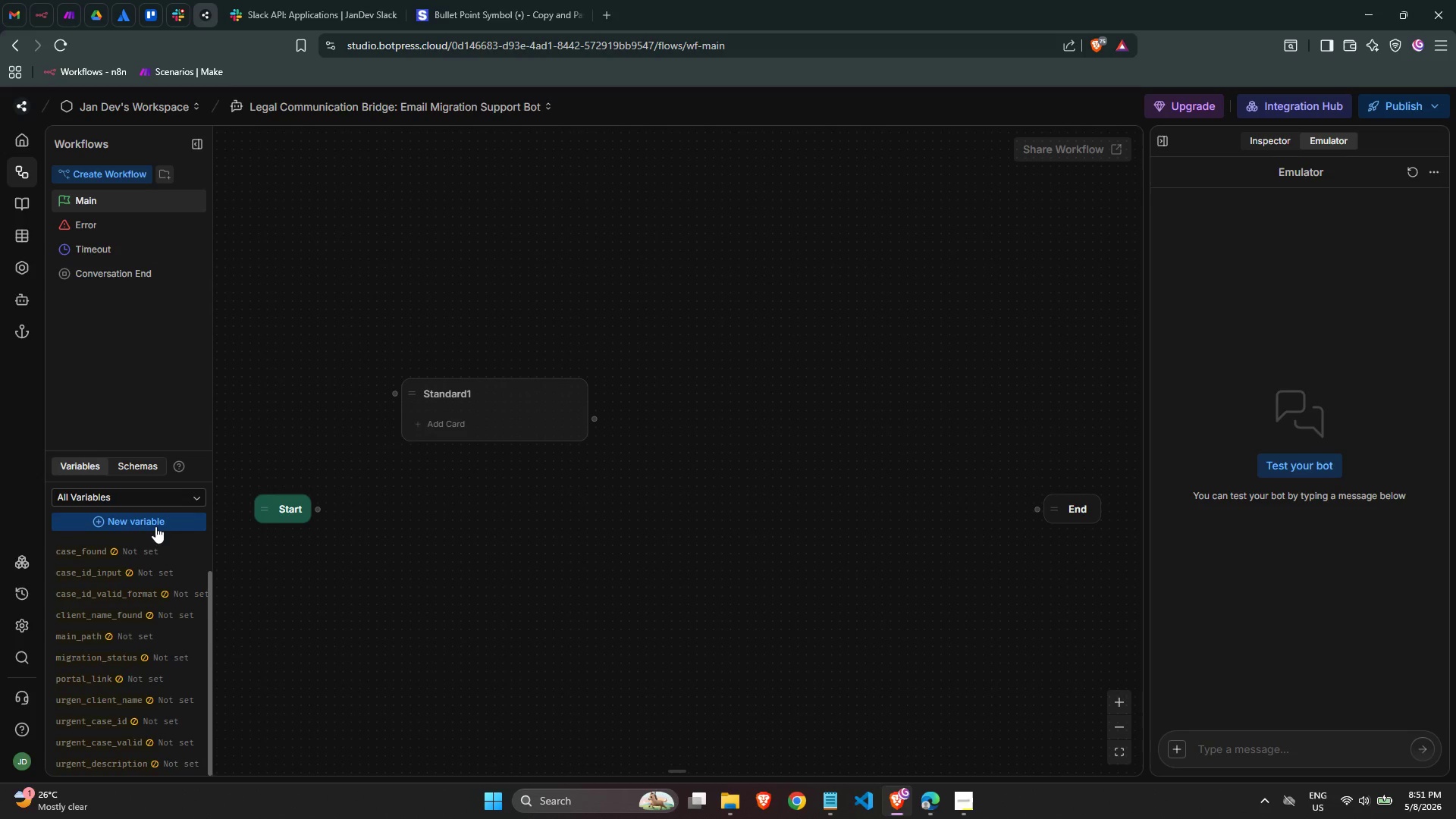 
left_click([155, 526])
 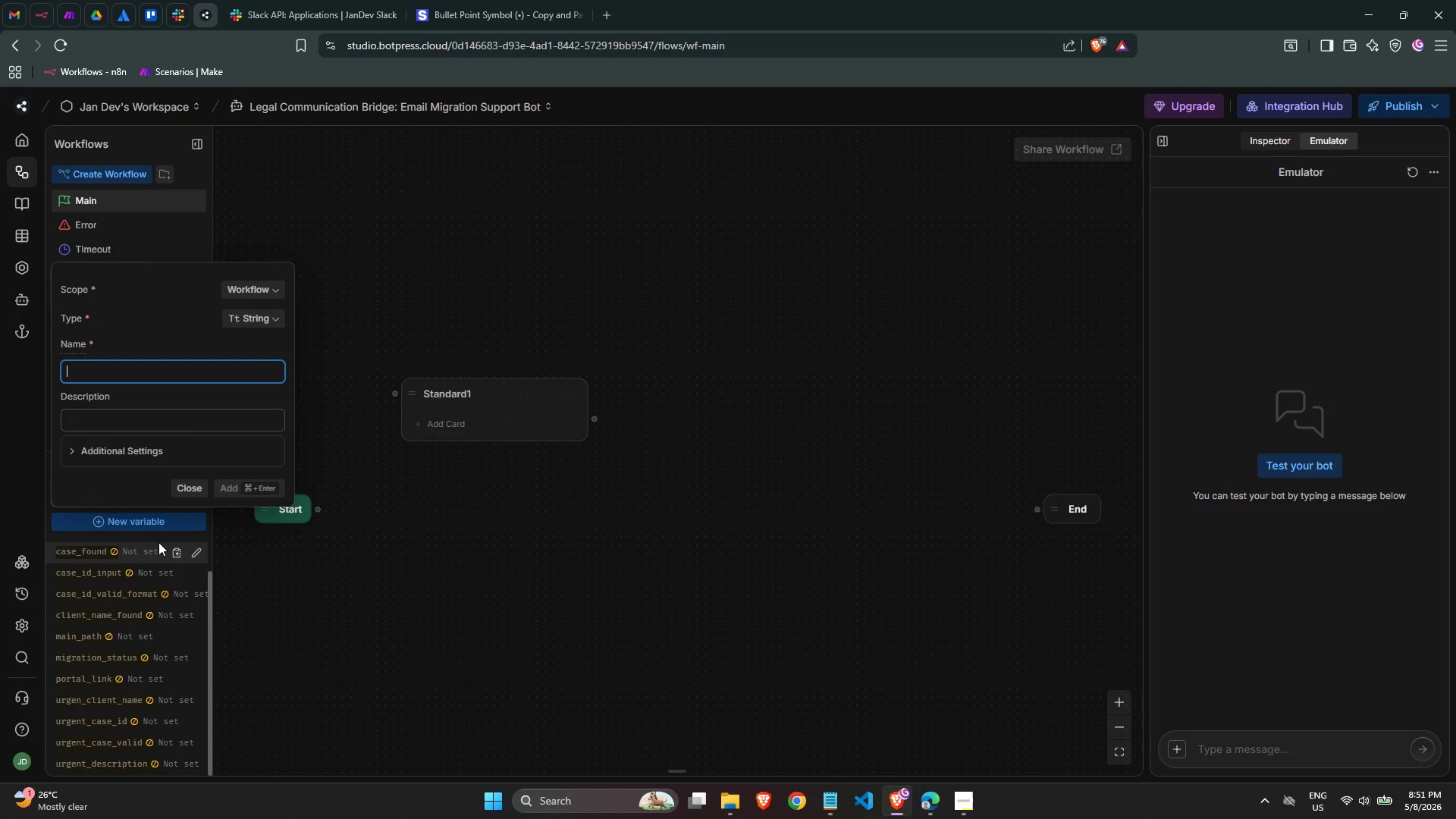 
type(urgent_attorney)
 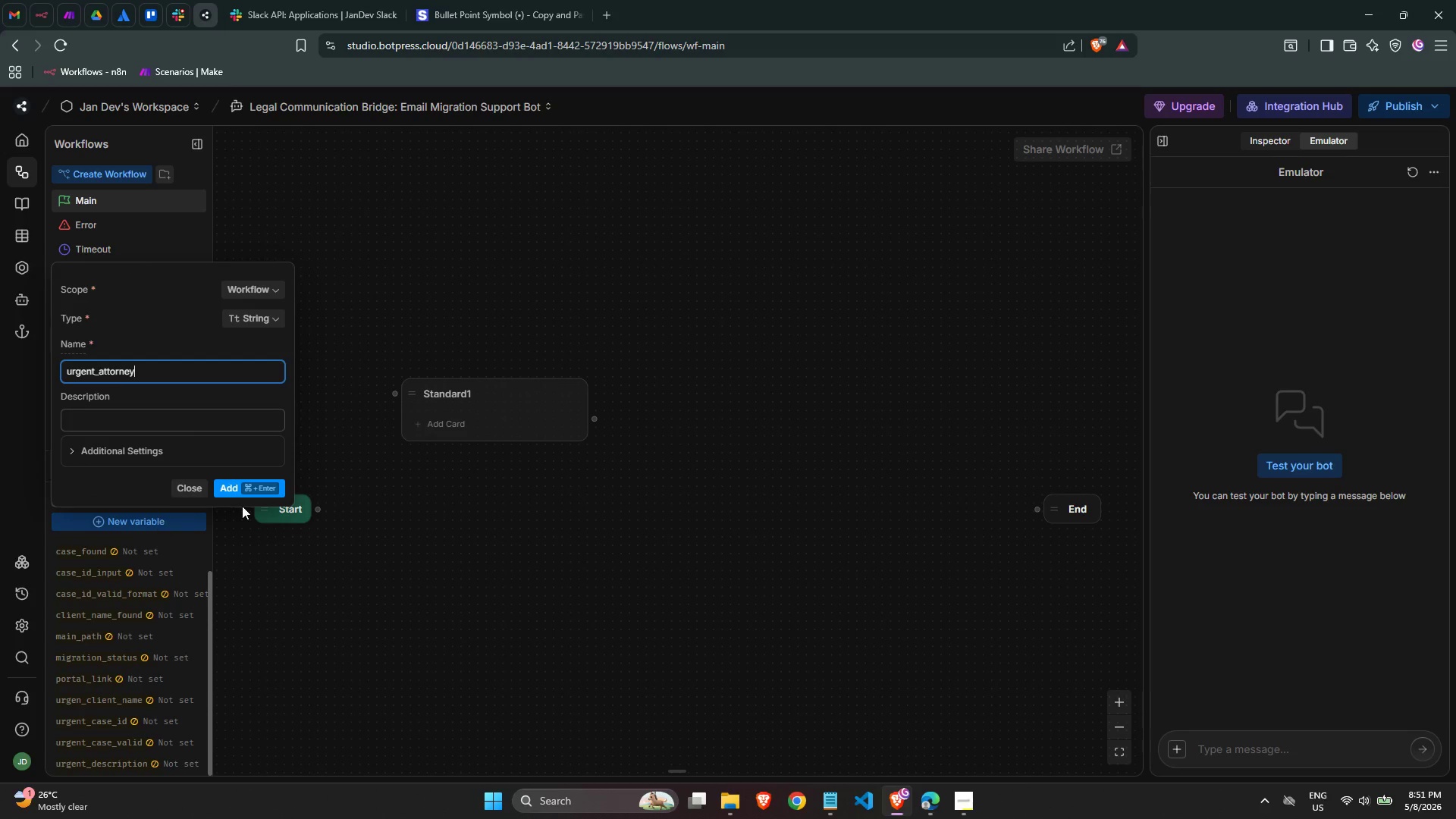 
left_click([247, 491])
 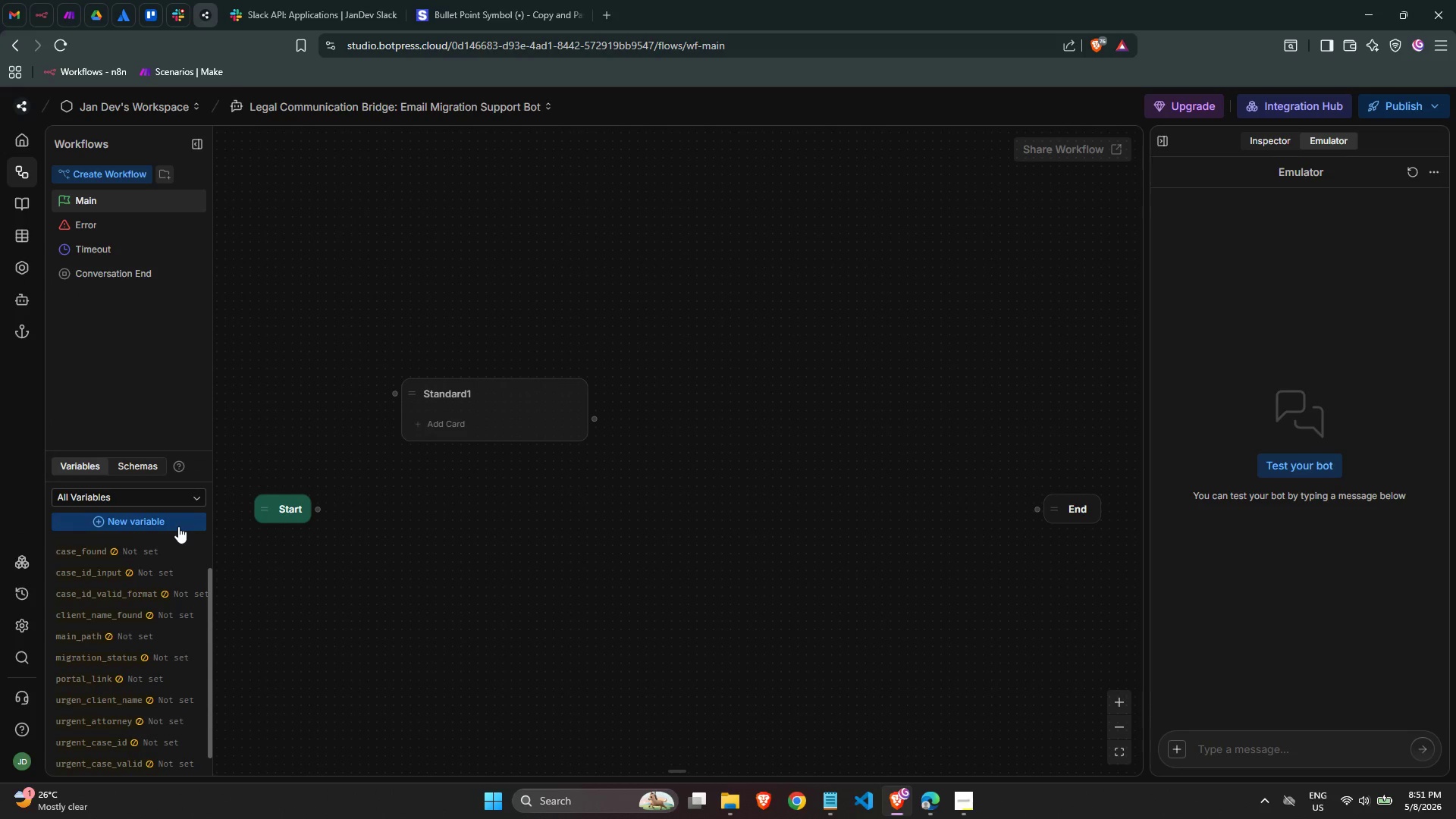 
left_click([178, 526])
 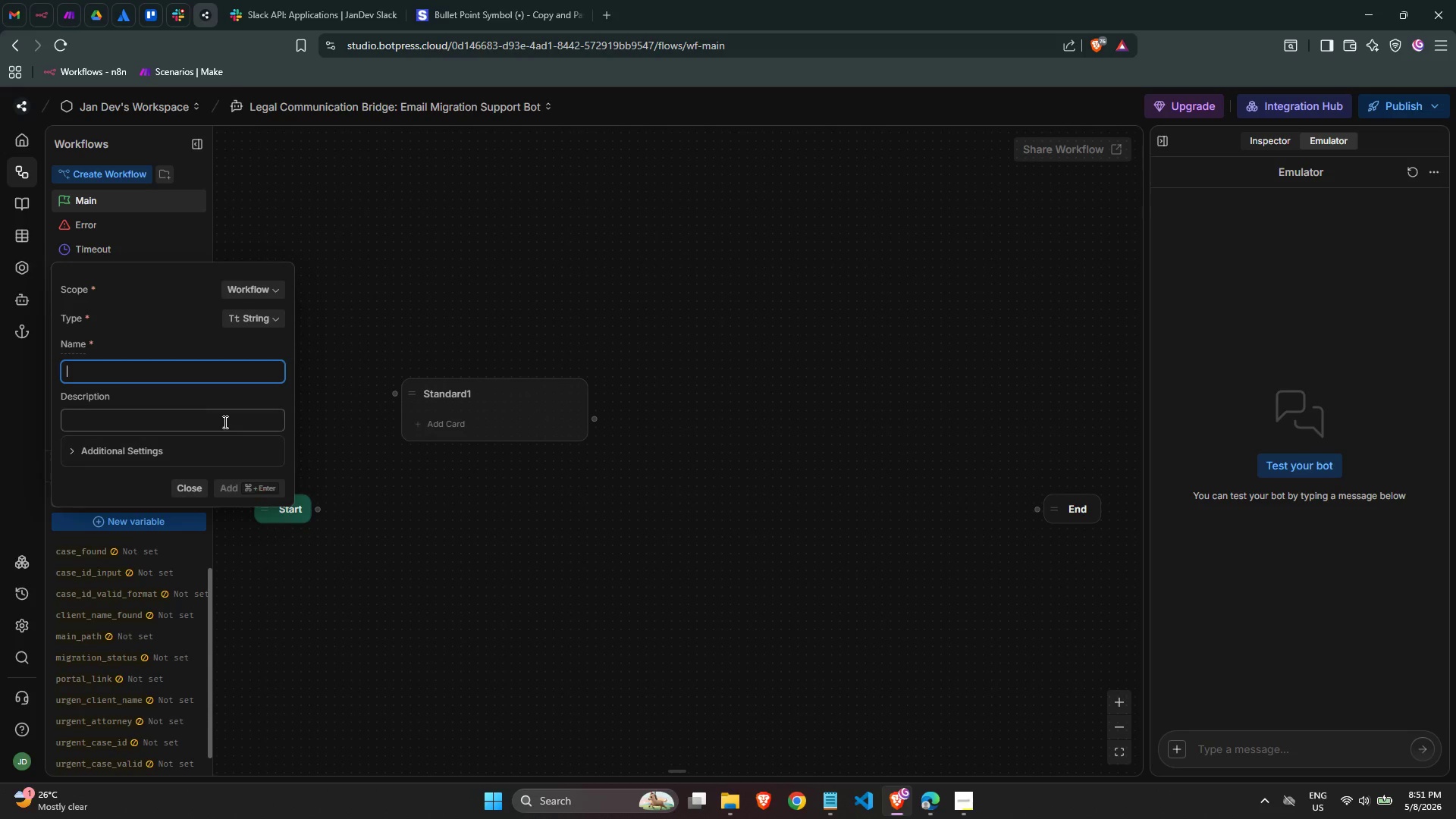 
type(referennce_id)
 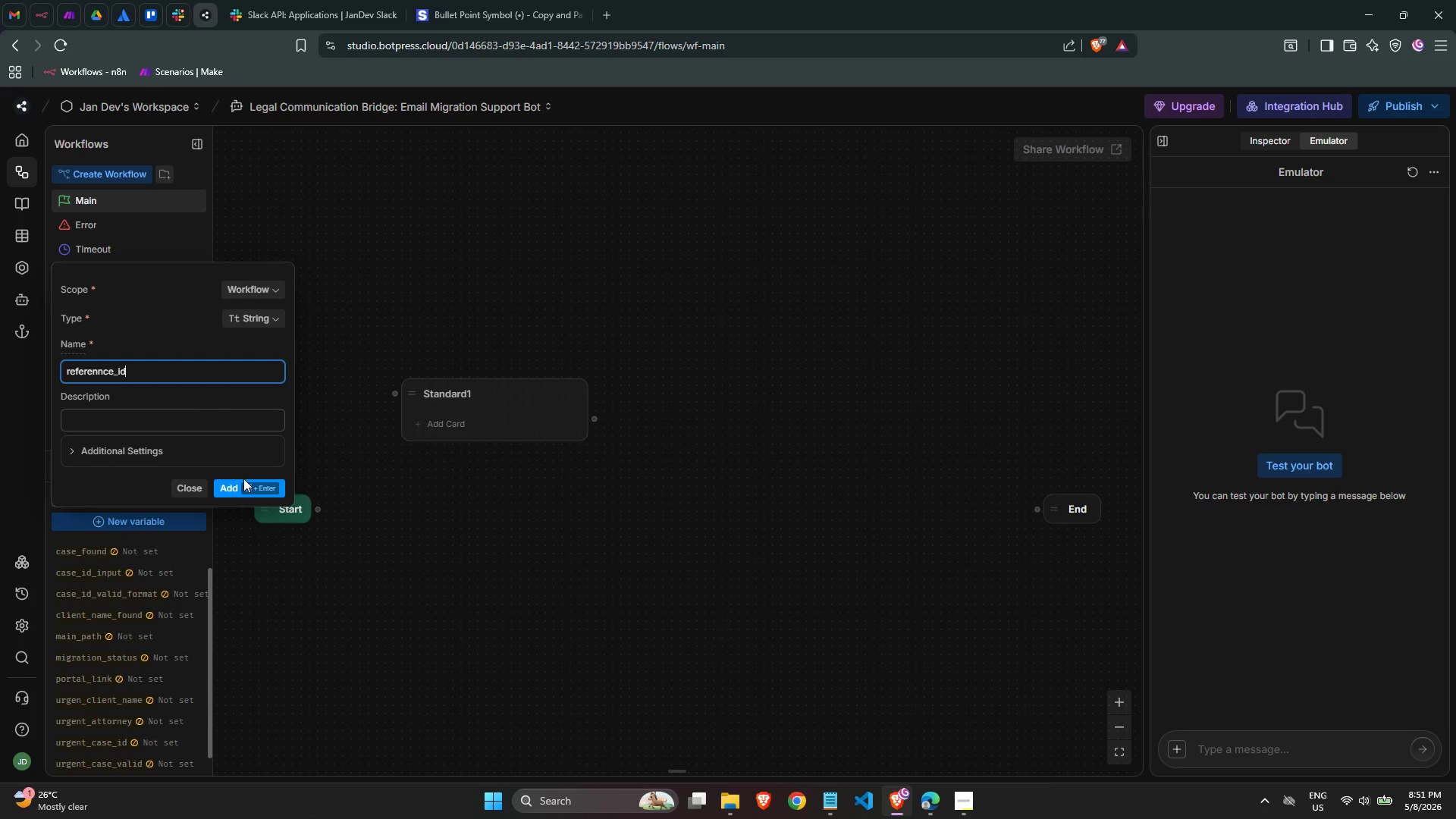 
left_click([243, 485])
 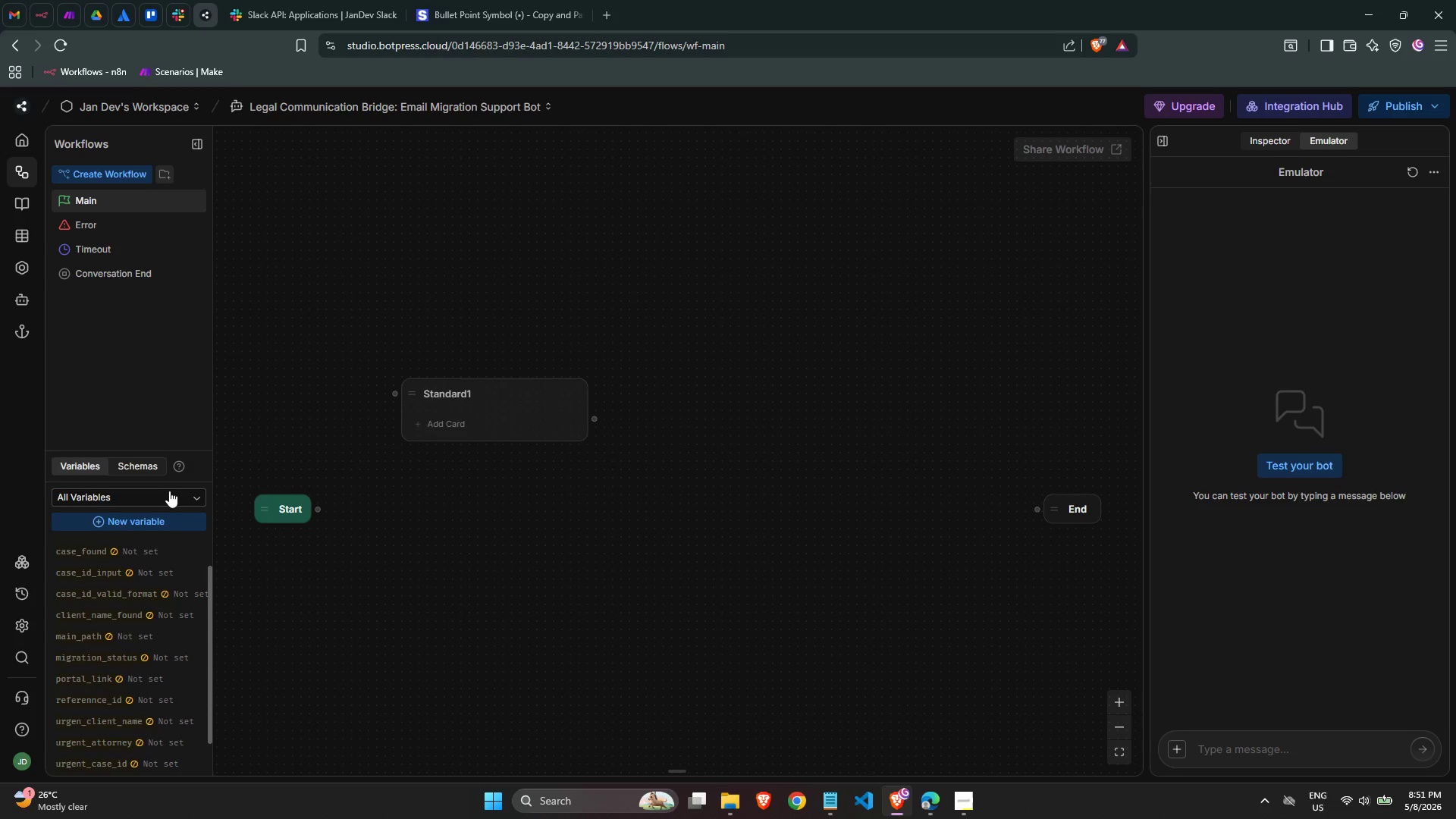 
scroll: coordinate [146, 629], scroll_direction: down, amount: 9.0
 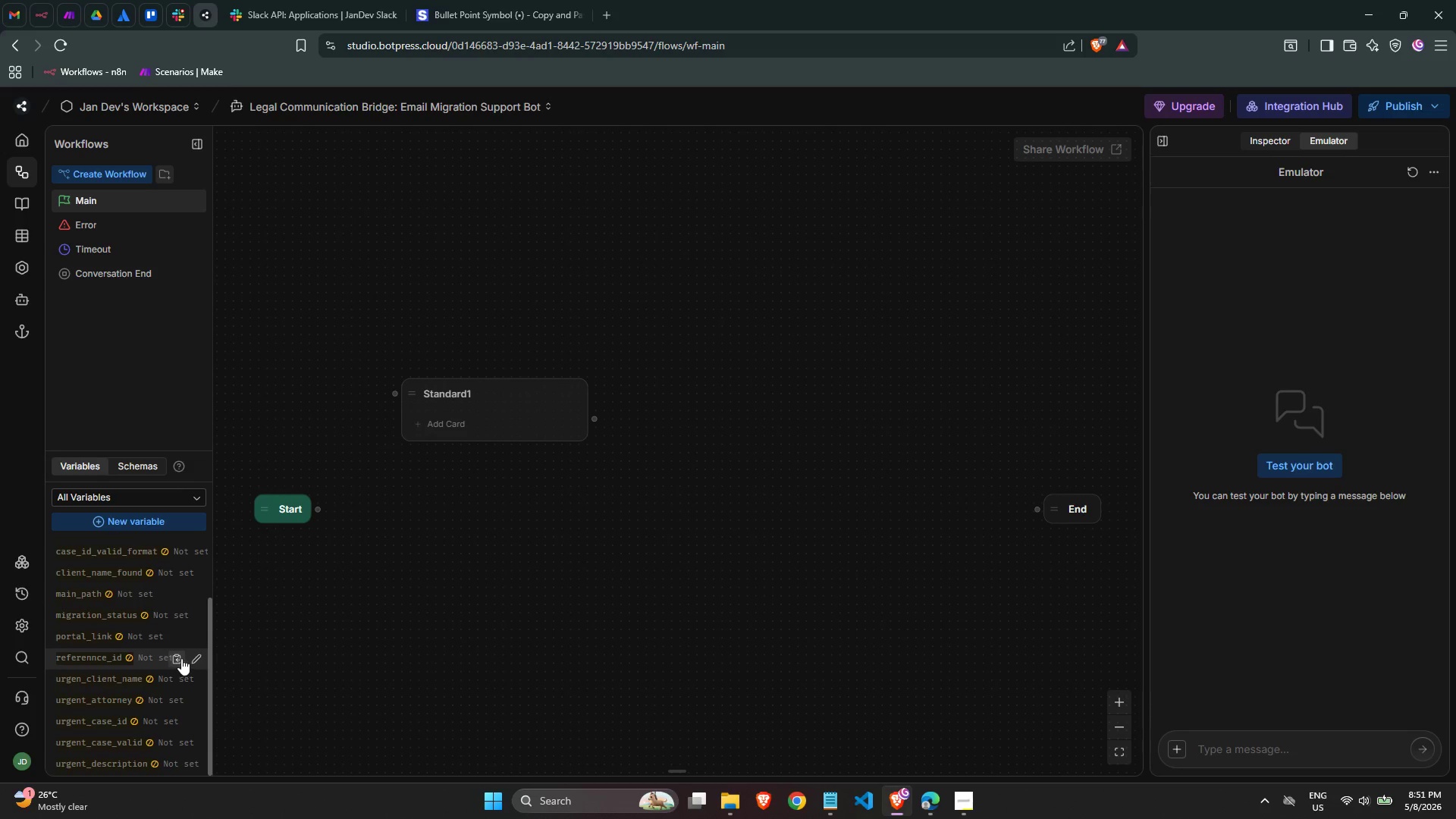 
left_click([194, 661])
 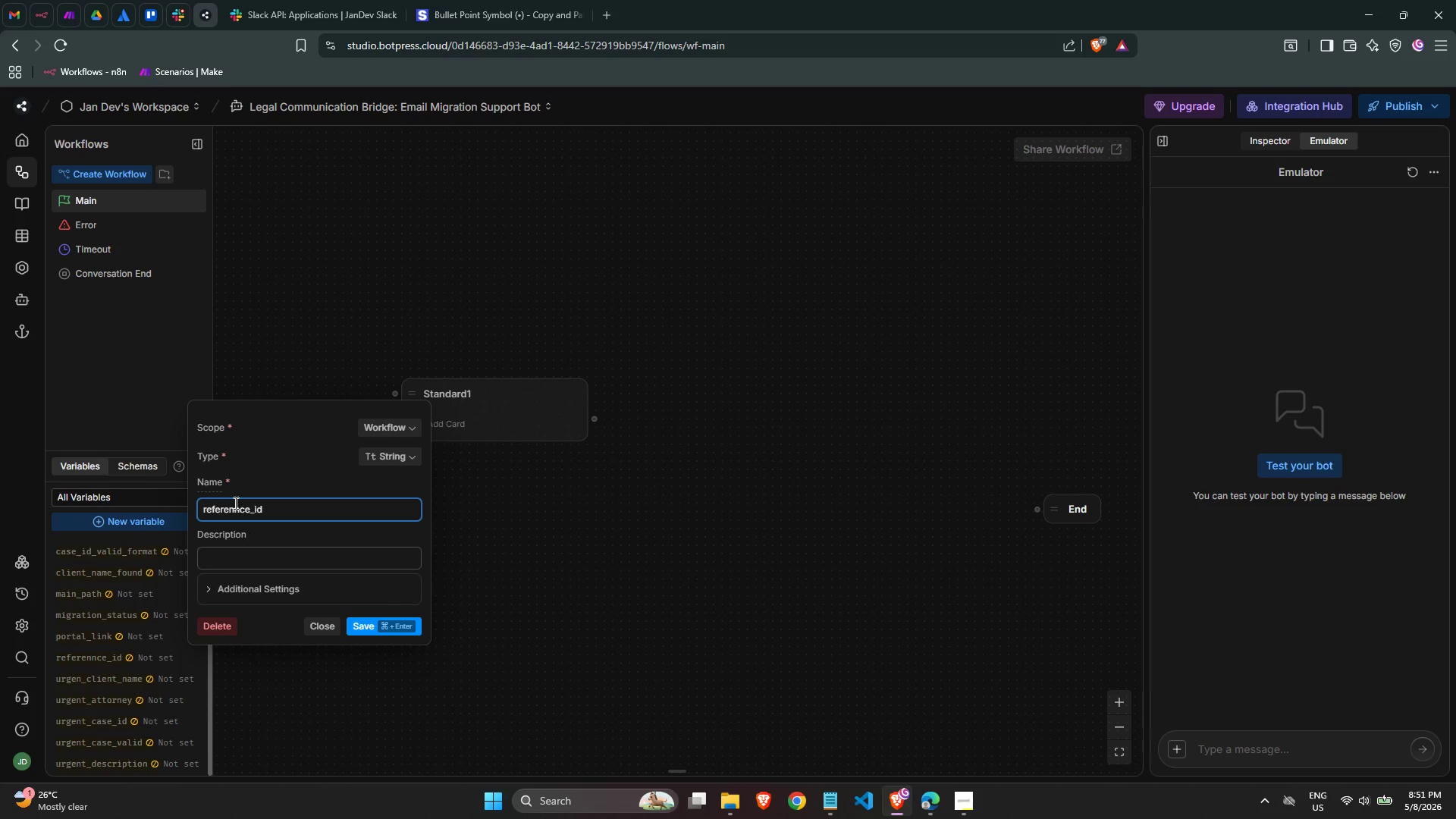 
left_click([234, 503])
 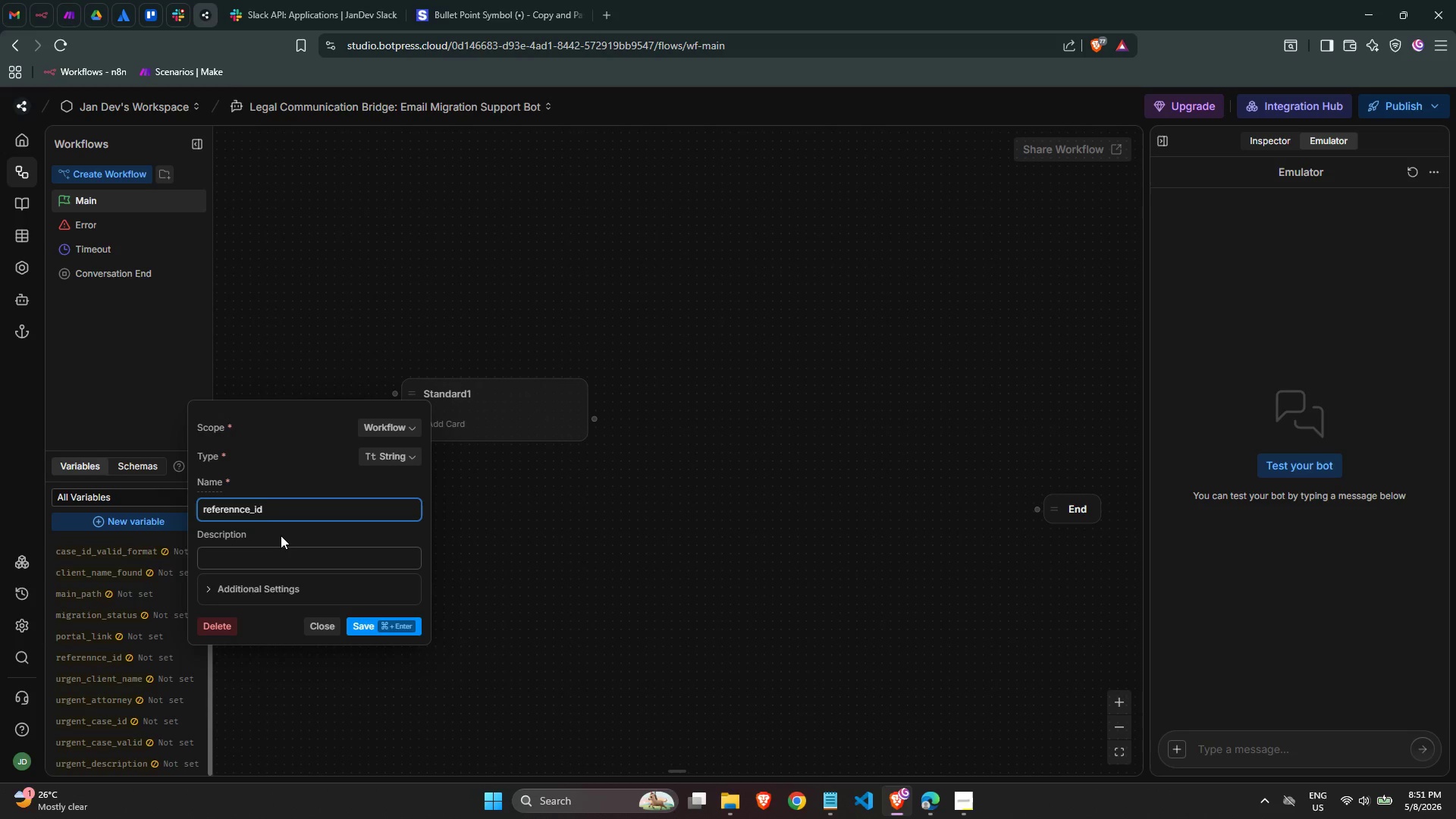 
key(Backspace)
 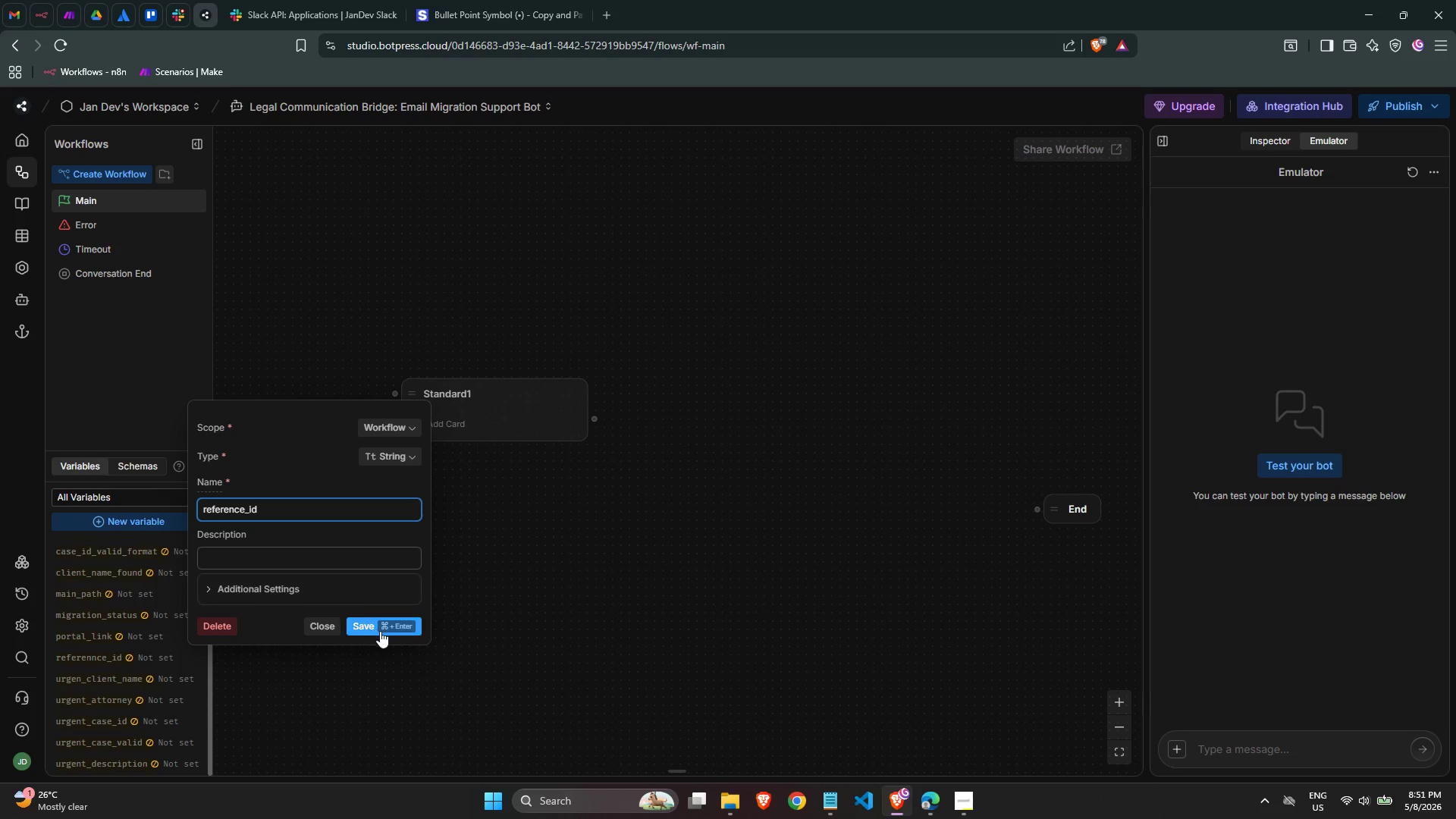 
left_click([380, 629])
 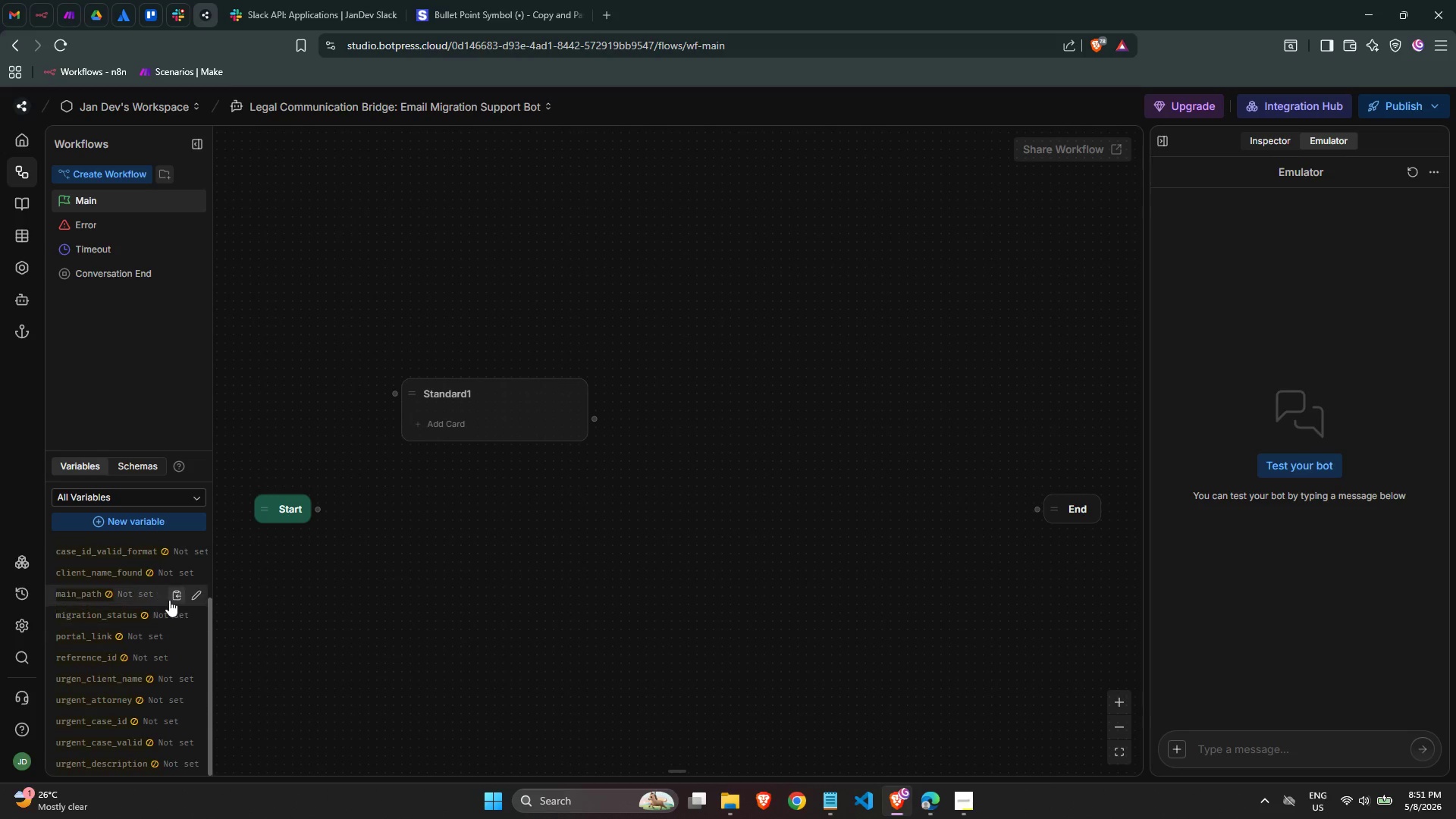 
scroll: coordinate [168, 600], scroll_direction: up, amount: 3.0
 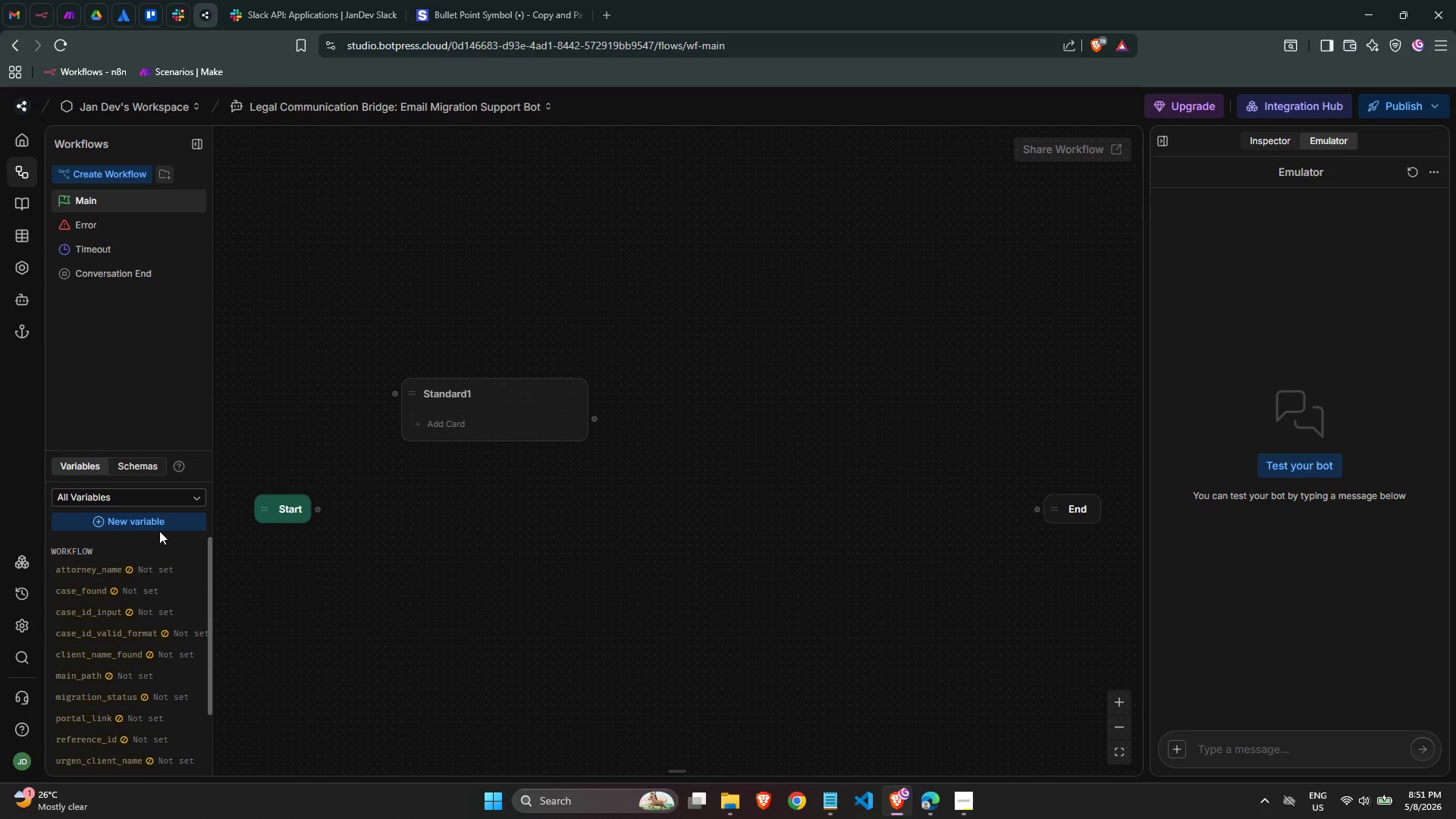 
left_click([157, 526])
 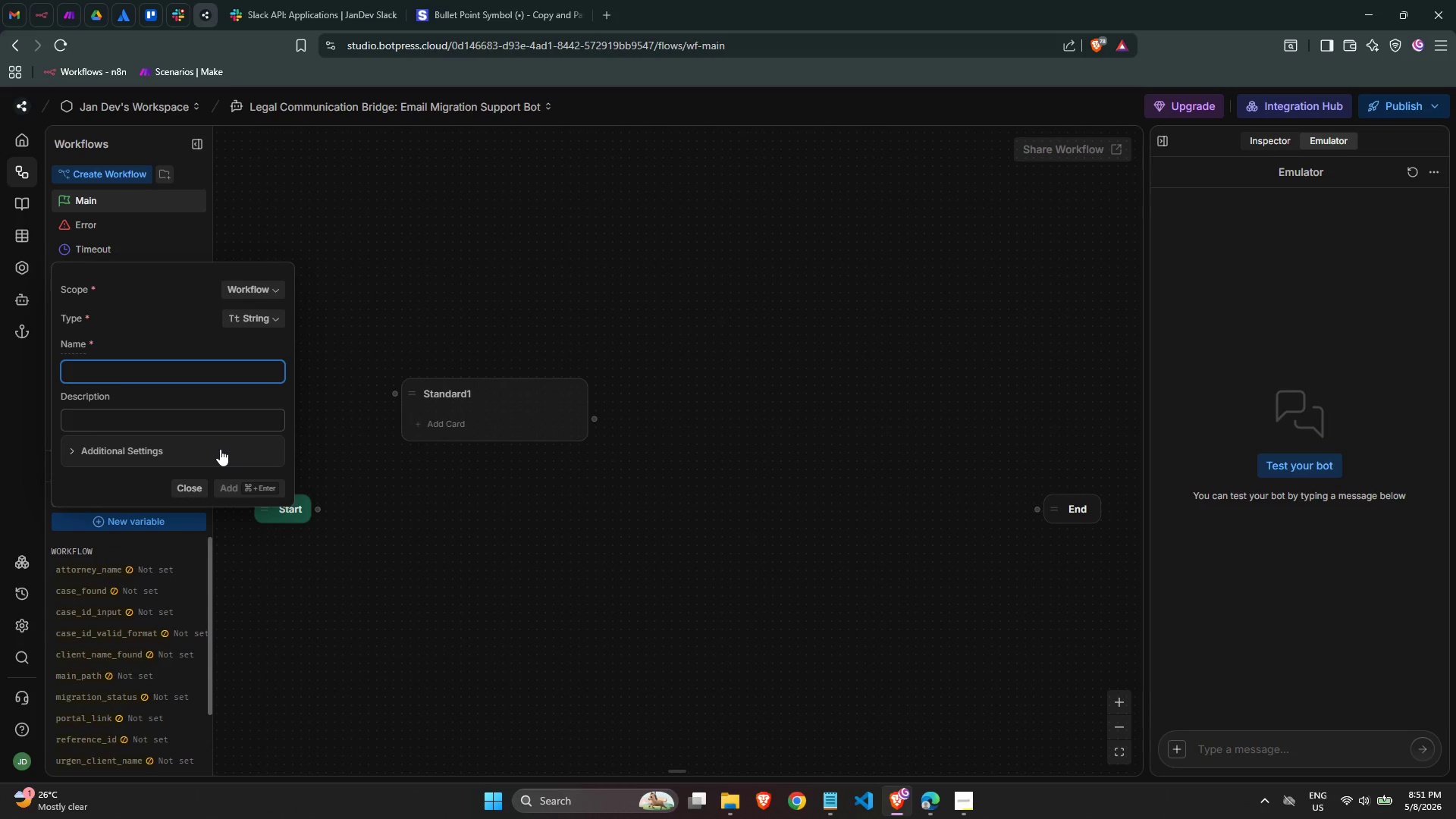 
type(timestamp)
 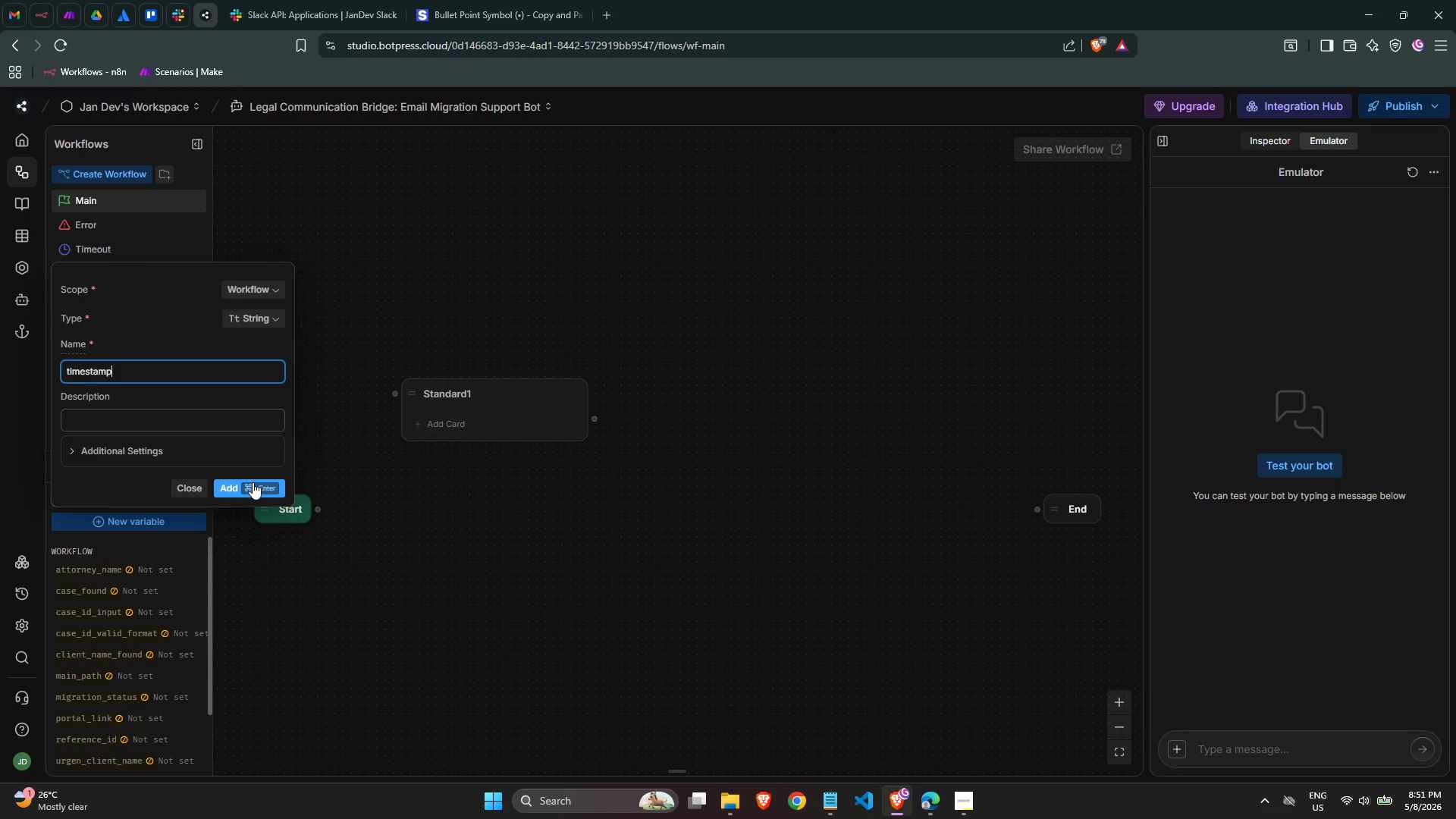 
left_click([253, 486])
 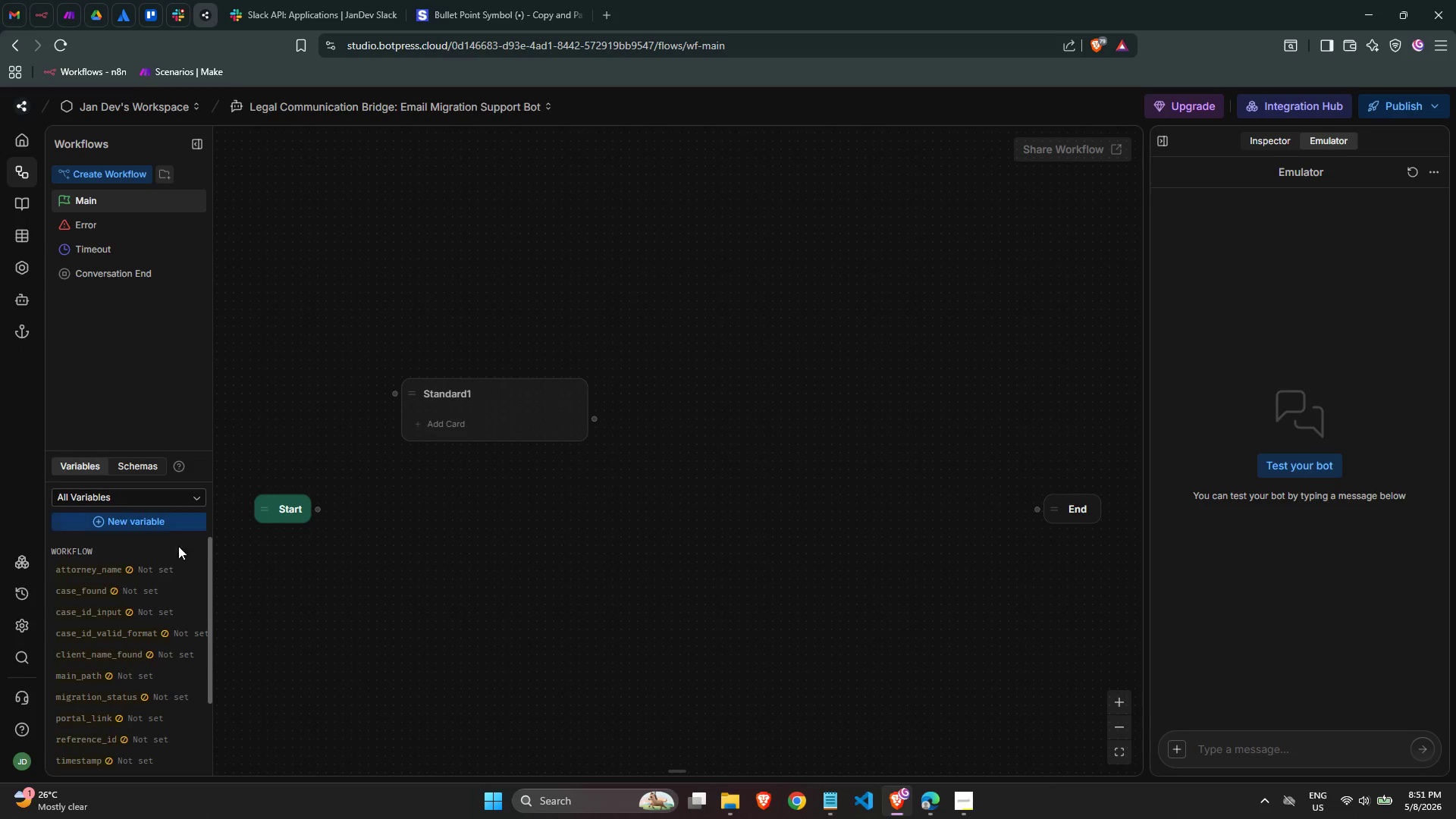 
scroll: coordinate [128, 647], scroll_direction: down, amount: 6.0
 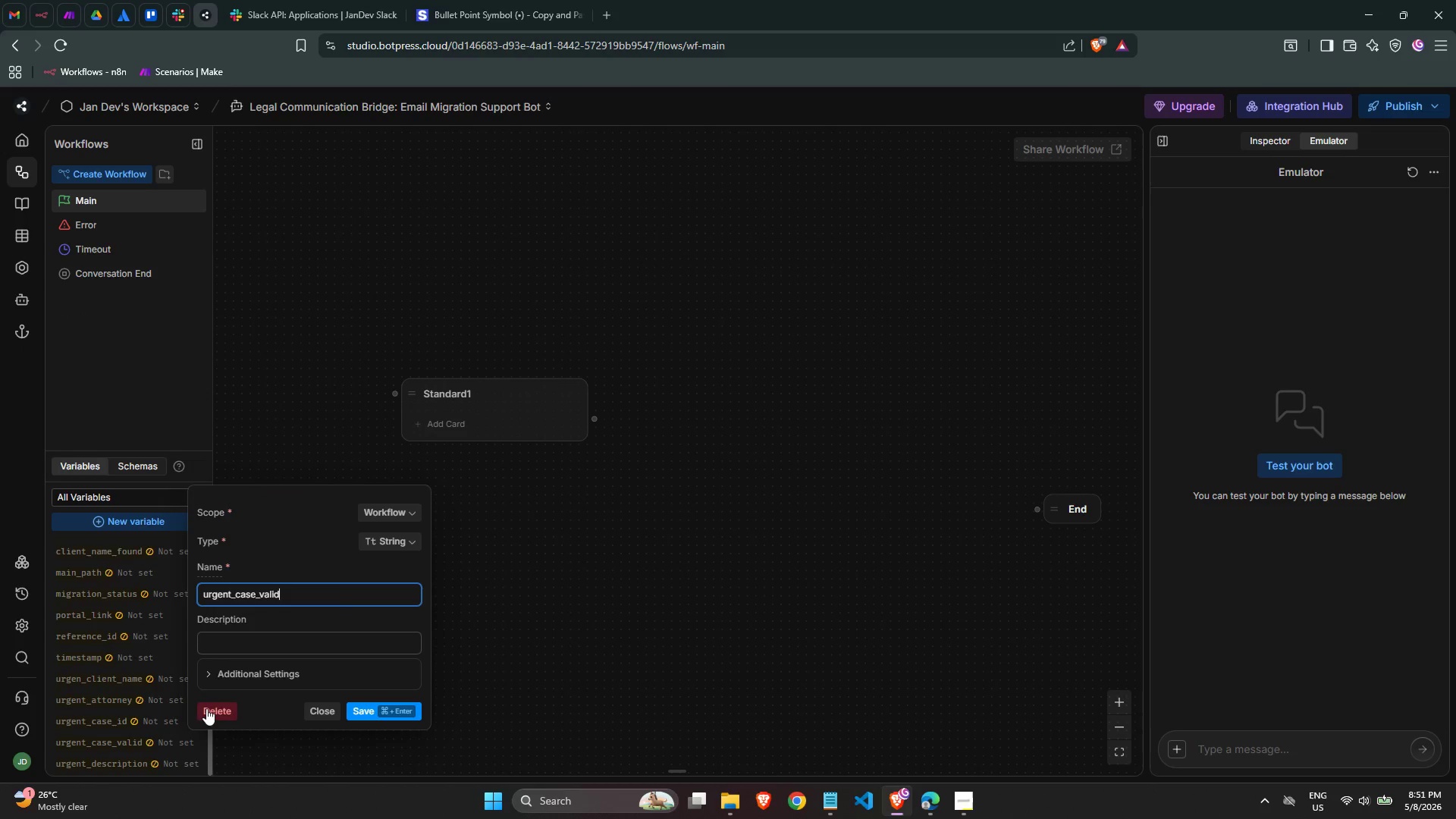 
left_click([393, 540])
 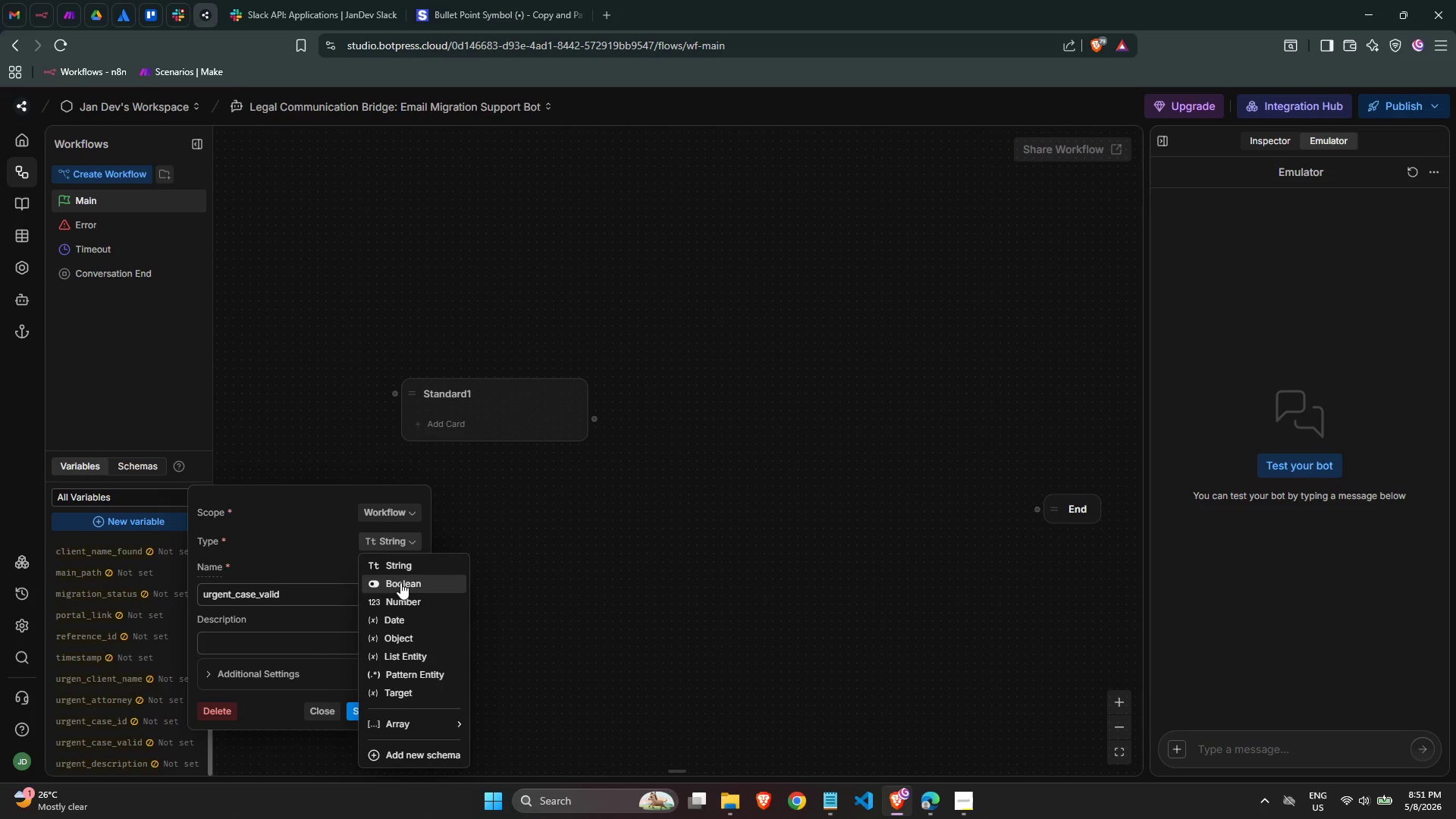 
left_click([400, 584])
 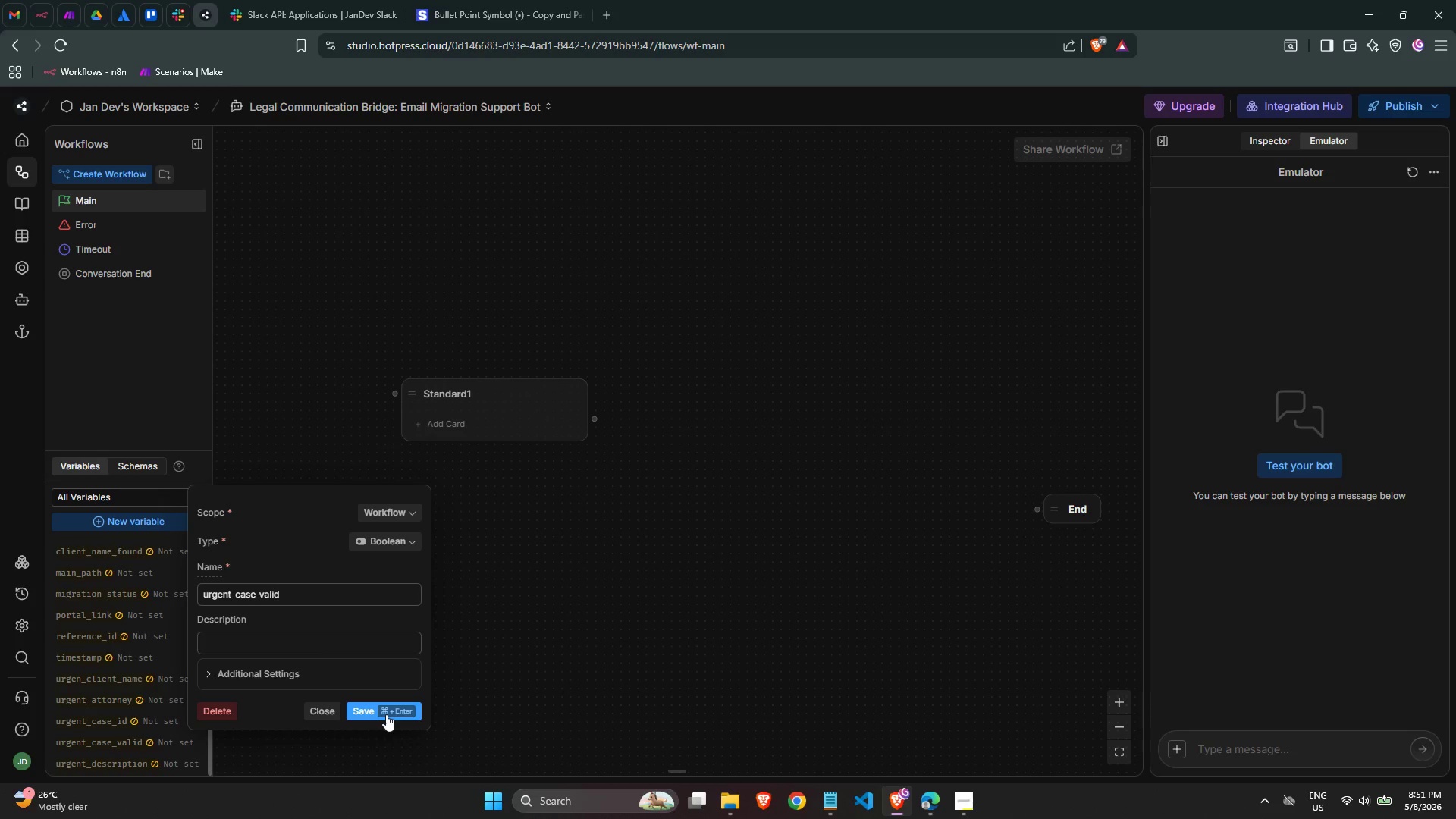 
left_click([386, 714])
 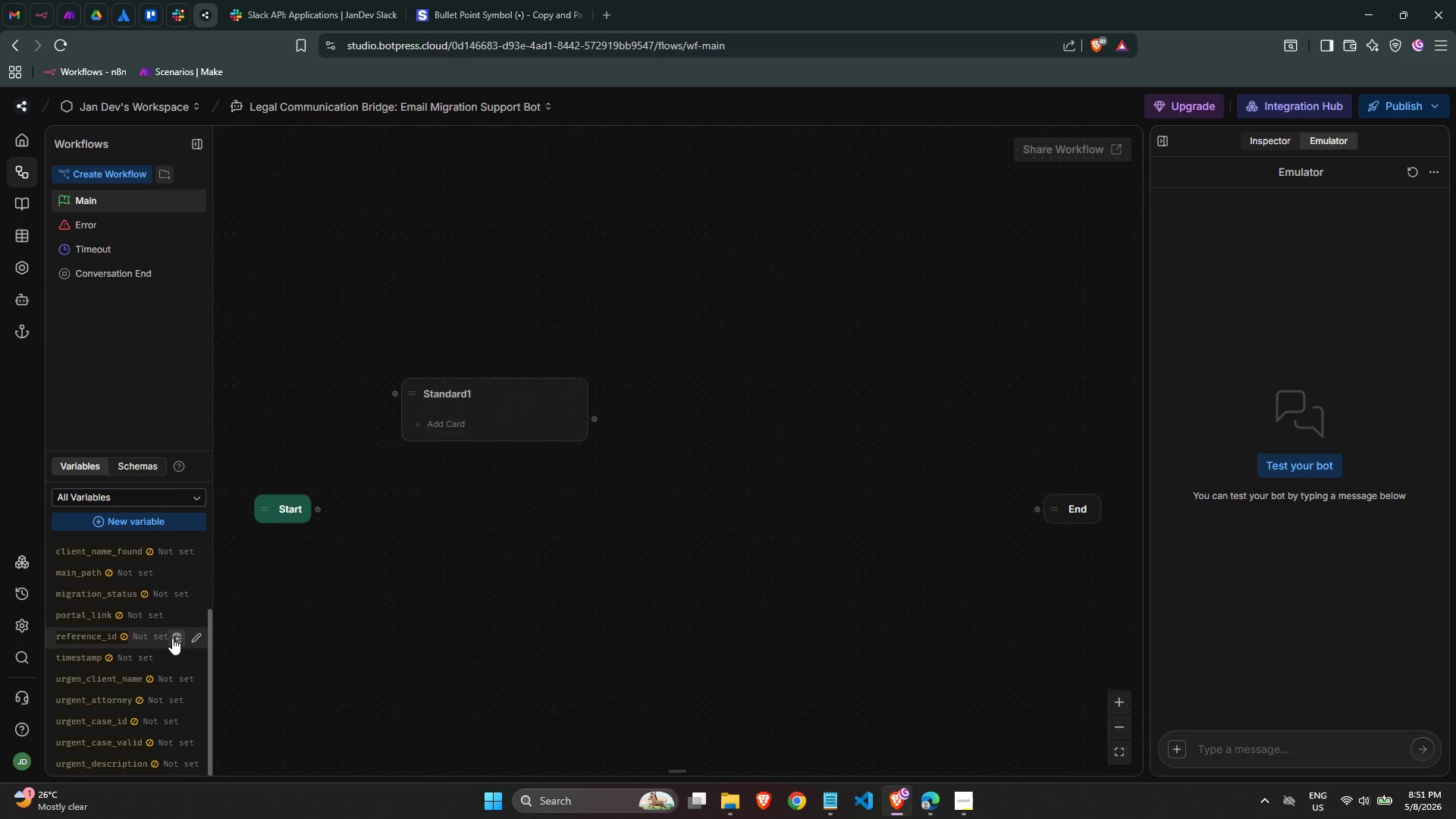 
scroll: coordinate [173, 635], scroll_direction: up, amount: 4.0
 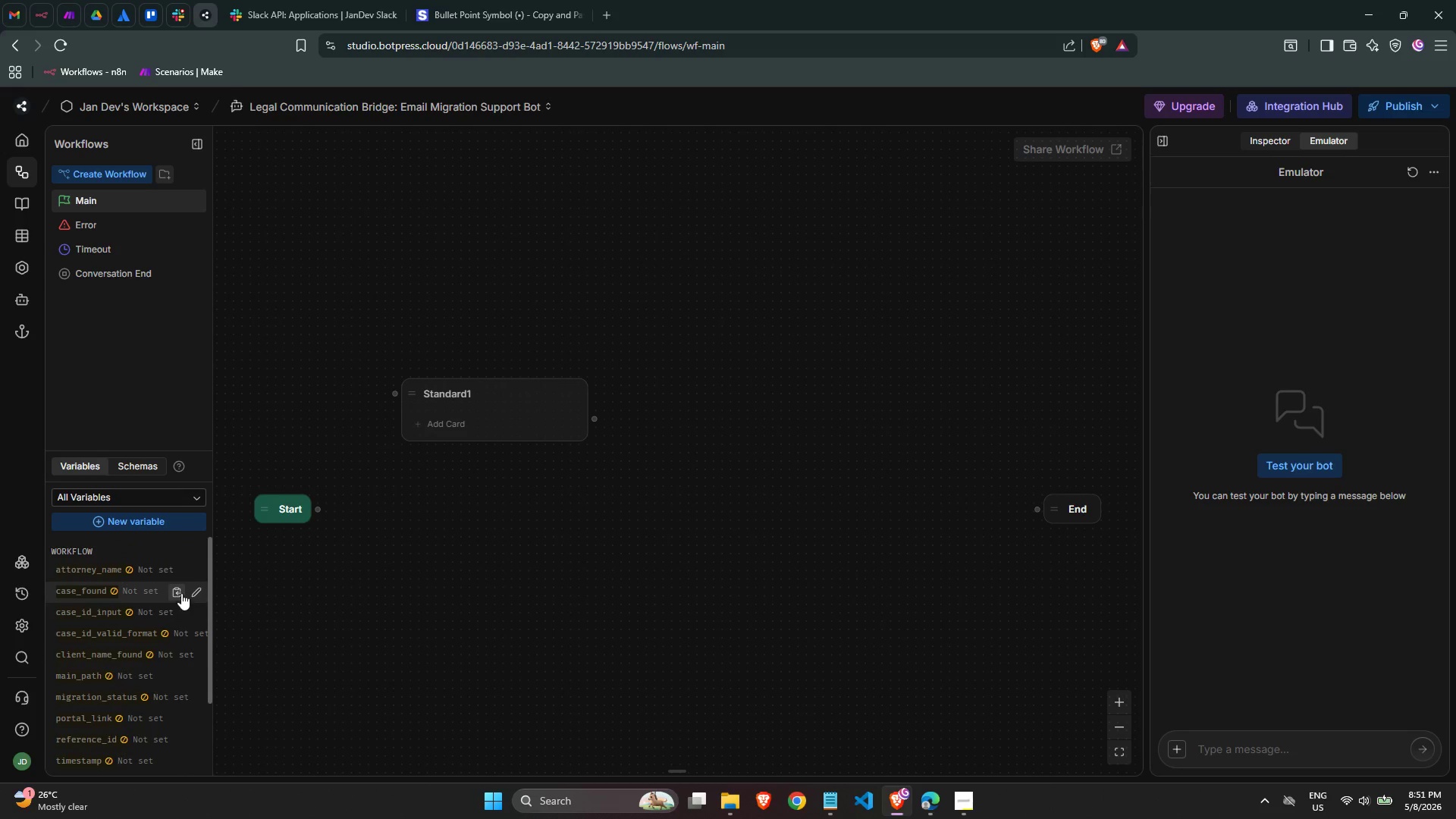 
mouse_move([170, 577])
 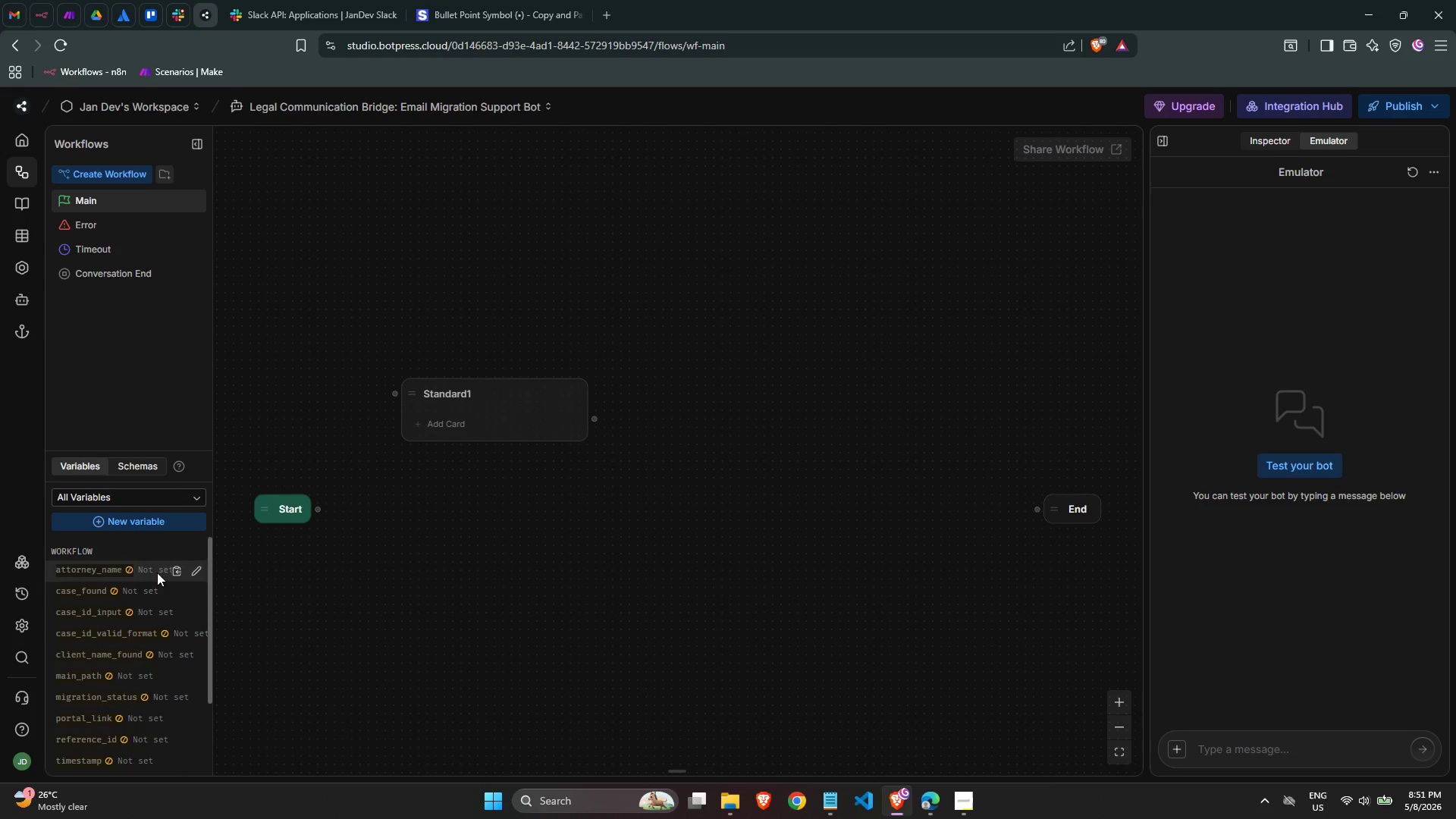 
scroll: coordinate [143, 590], scroll_direction: down, amount: 6.0
 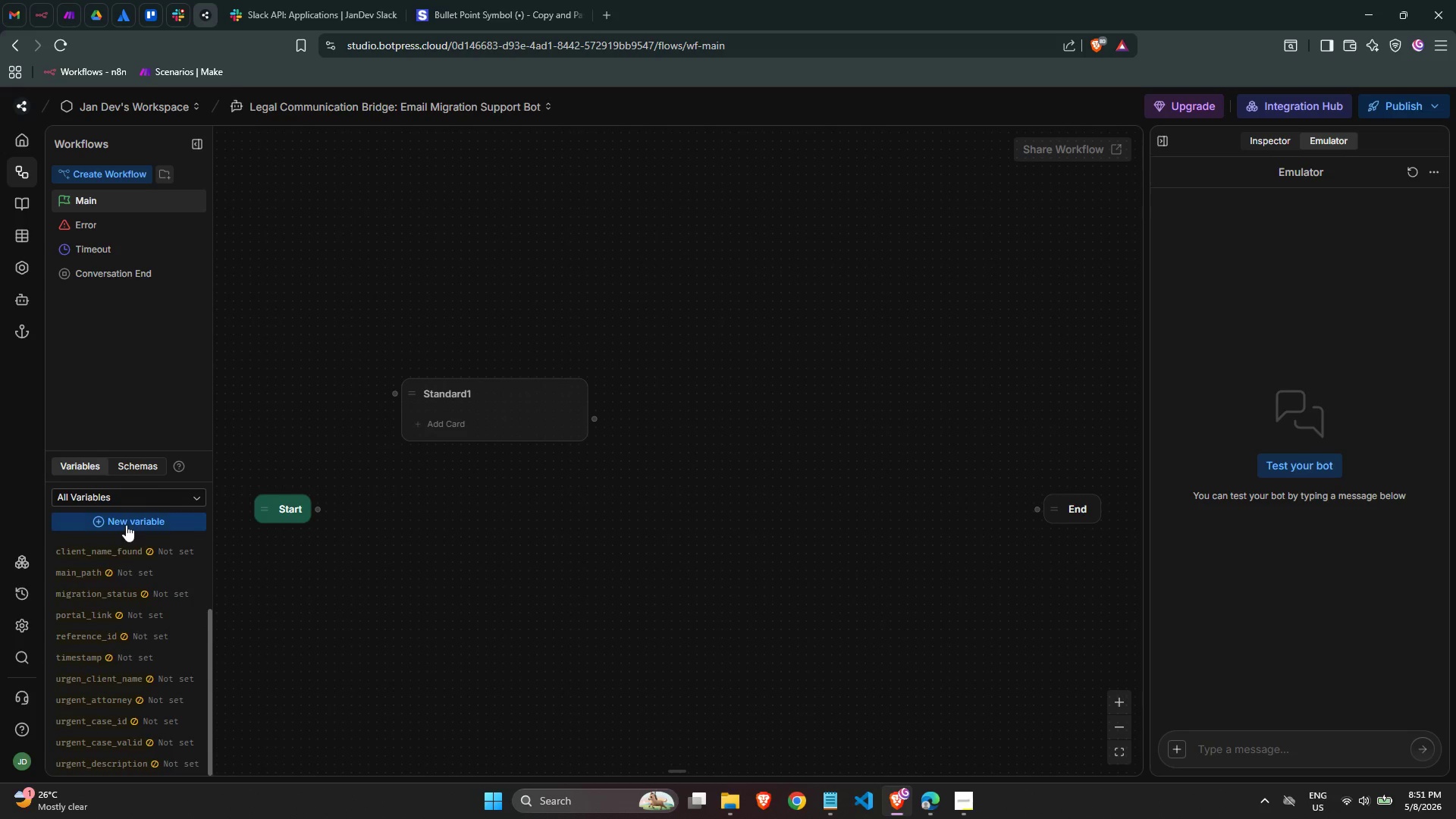 
left_click([135, 525])
 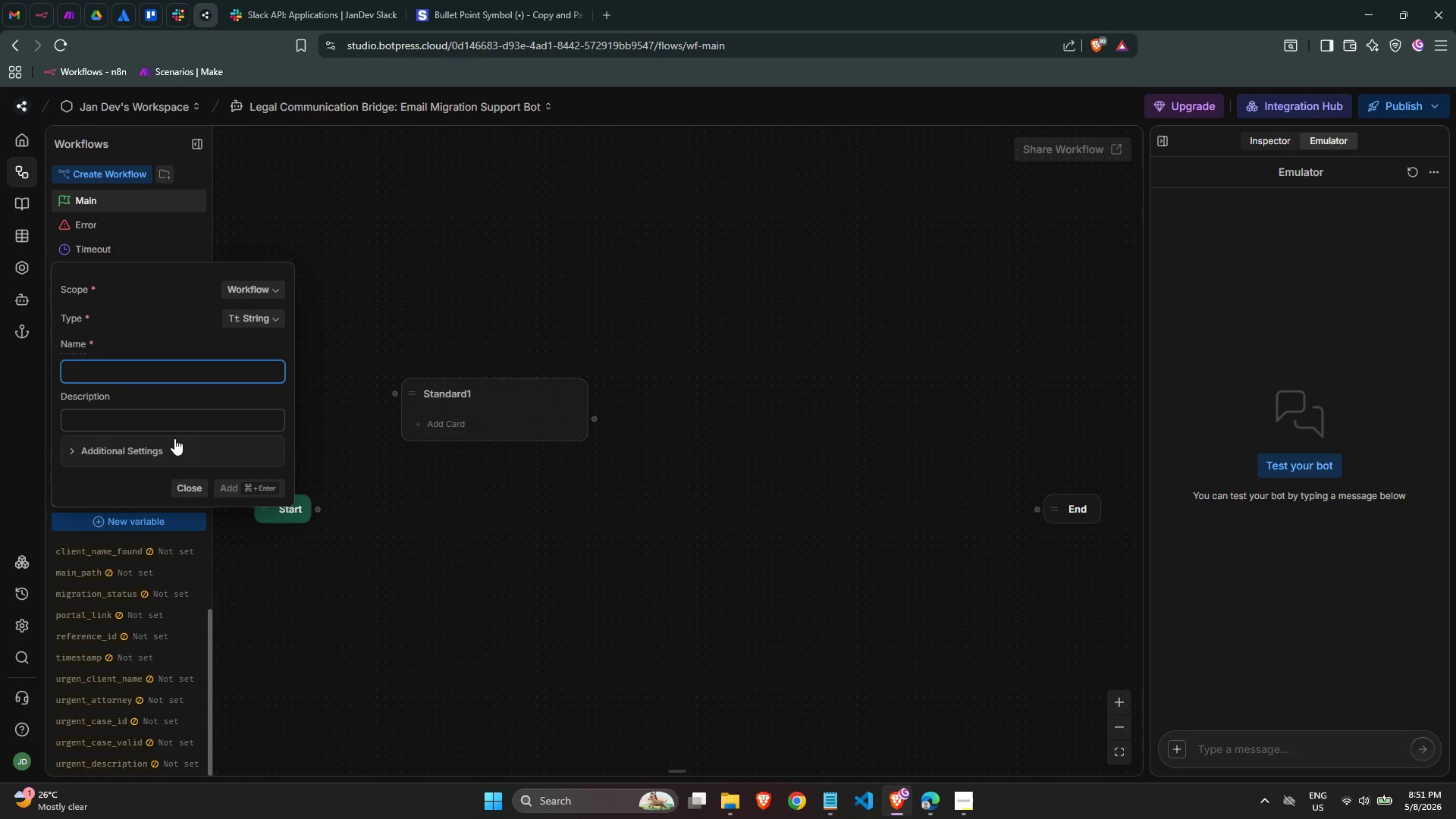 
type(webhook_payload)
 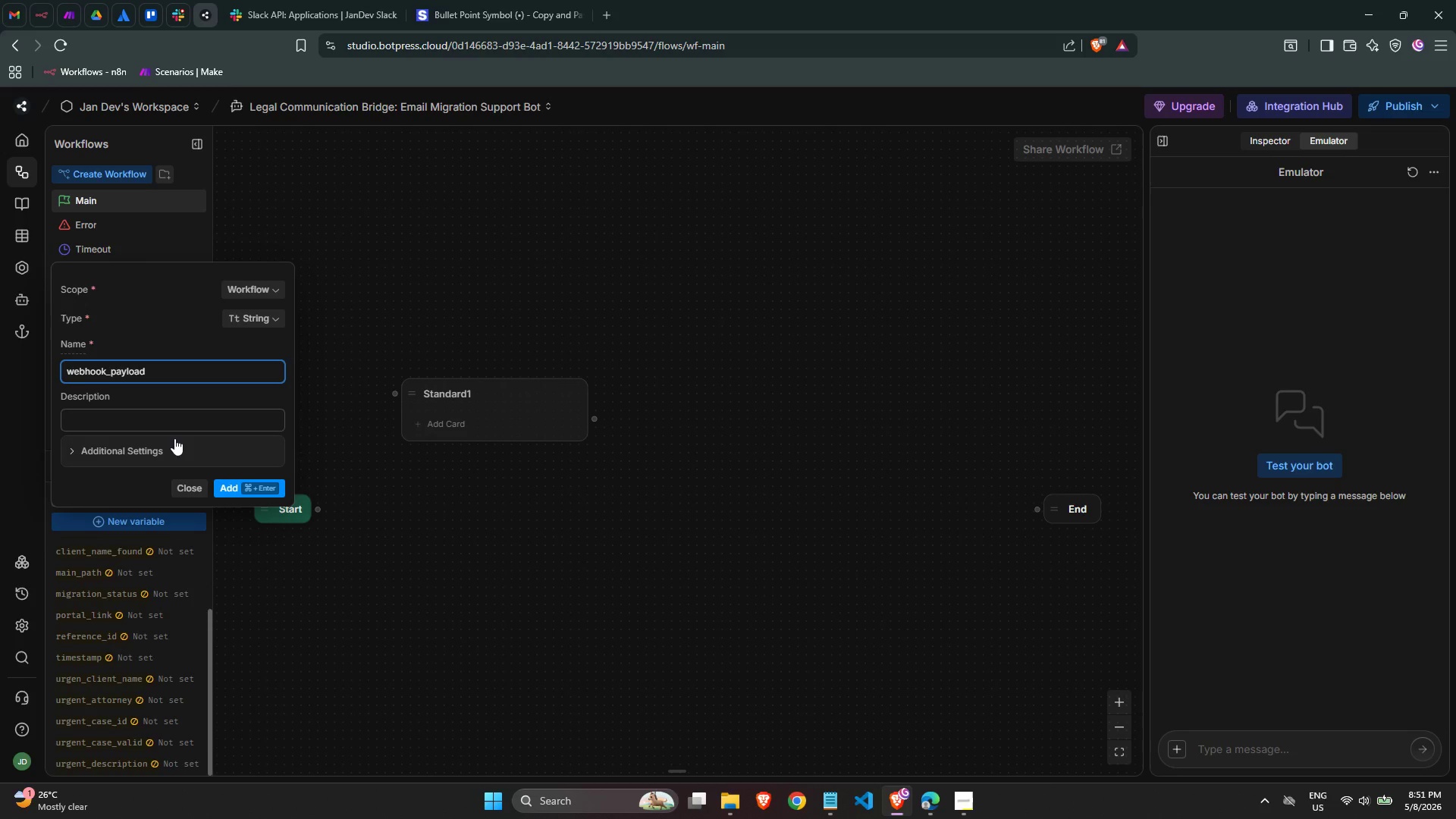 
left_click([238, 493])
 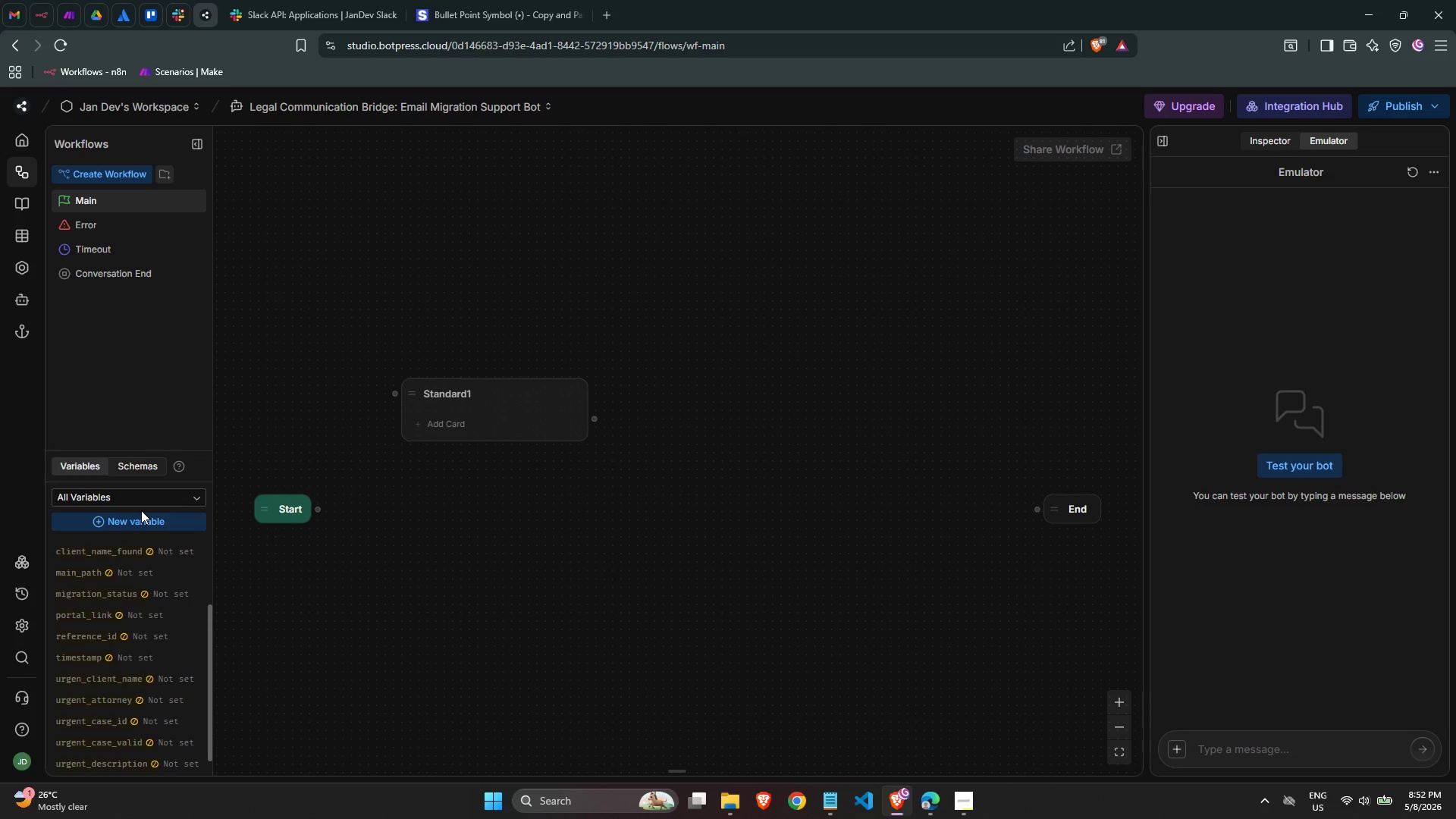 
left_click([143, 519])
 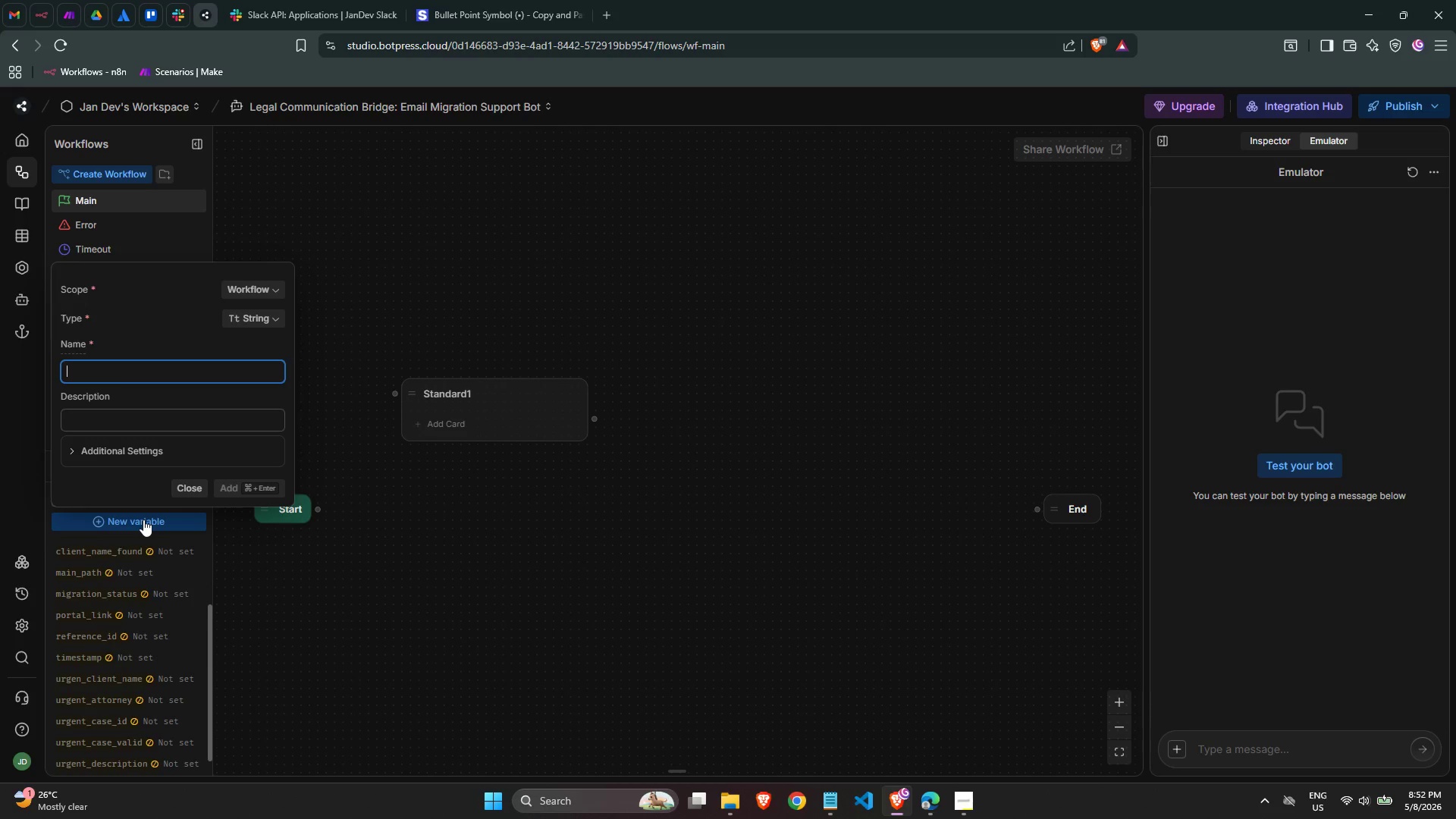 
type(kb_query)
 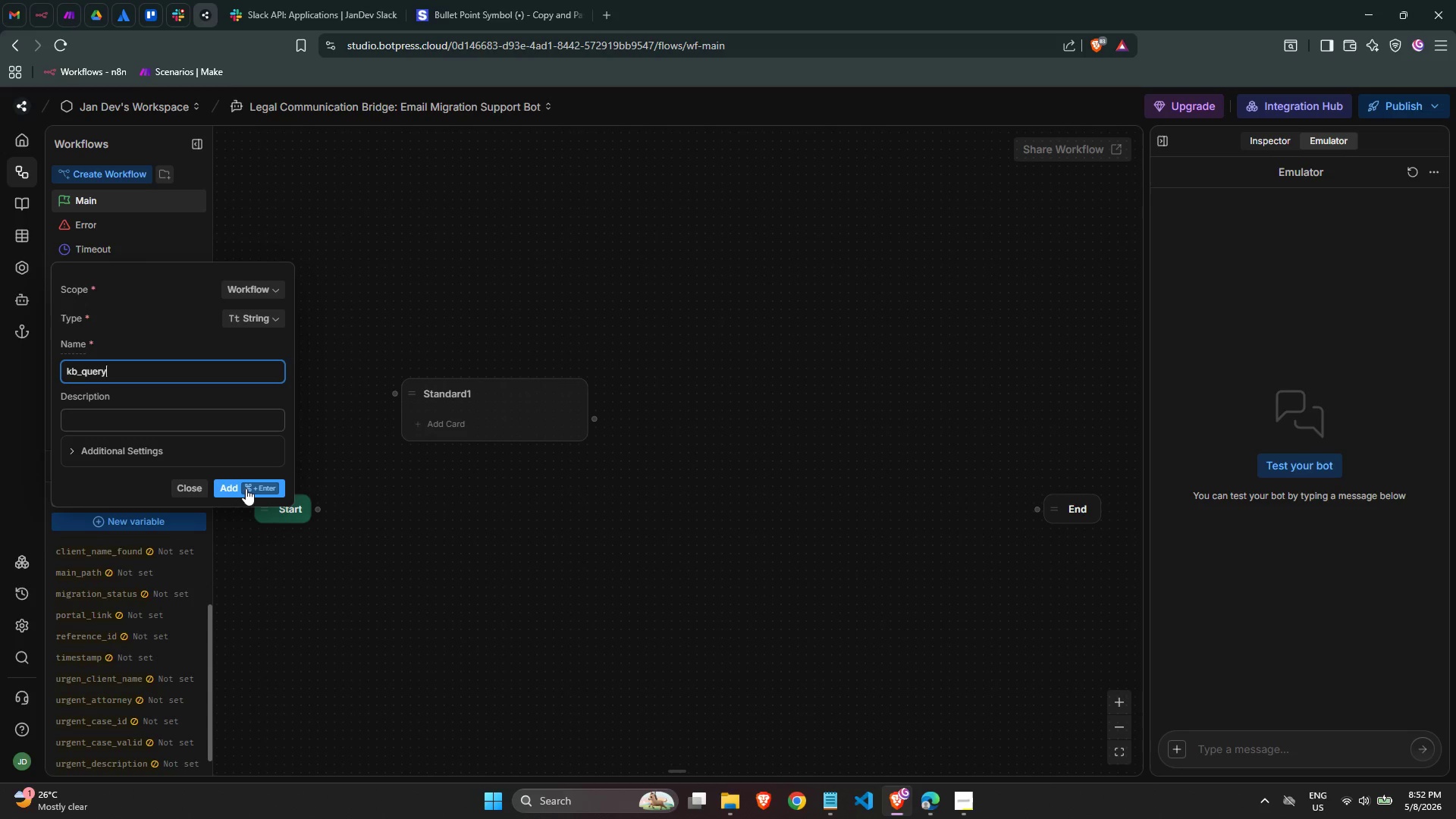 
wait(27.39)
 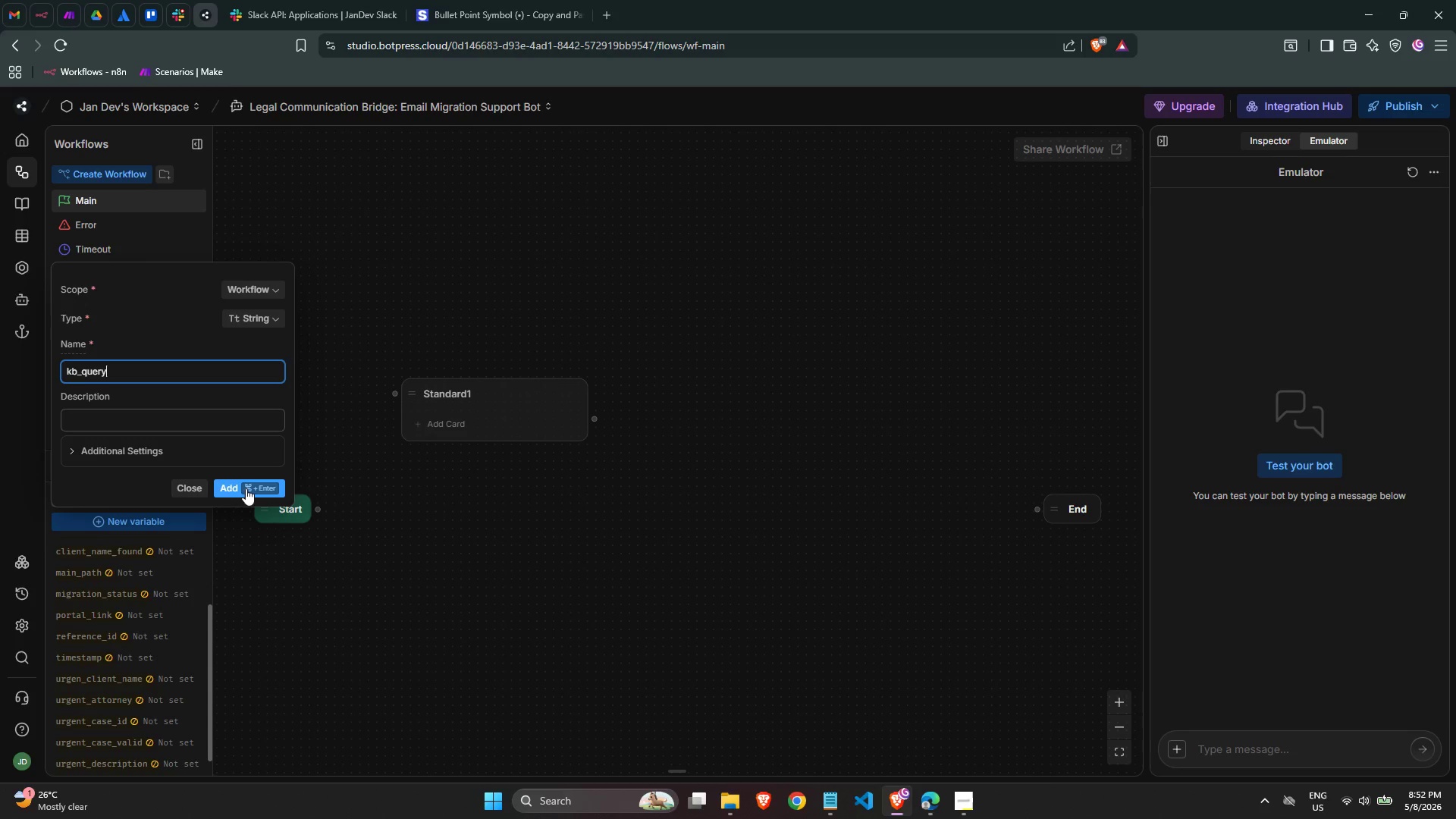 
left_click([271, 488])
 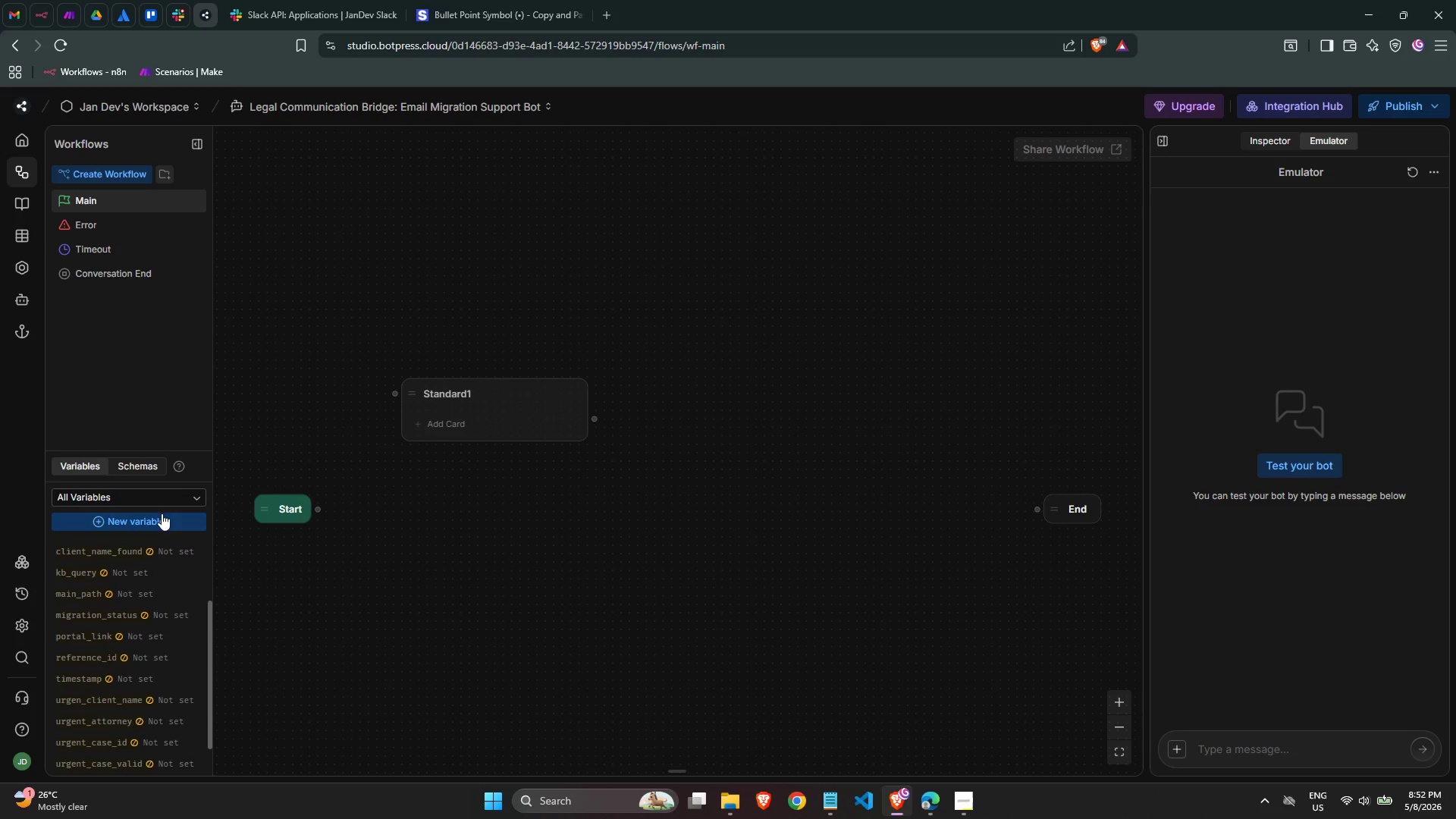 
wait(7.19)
 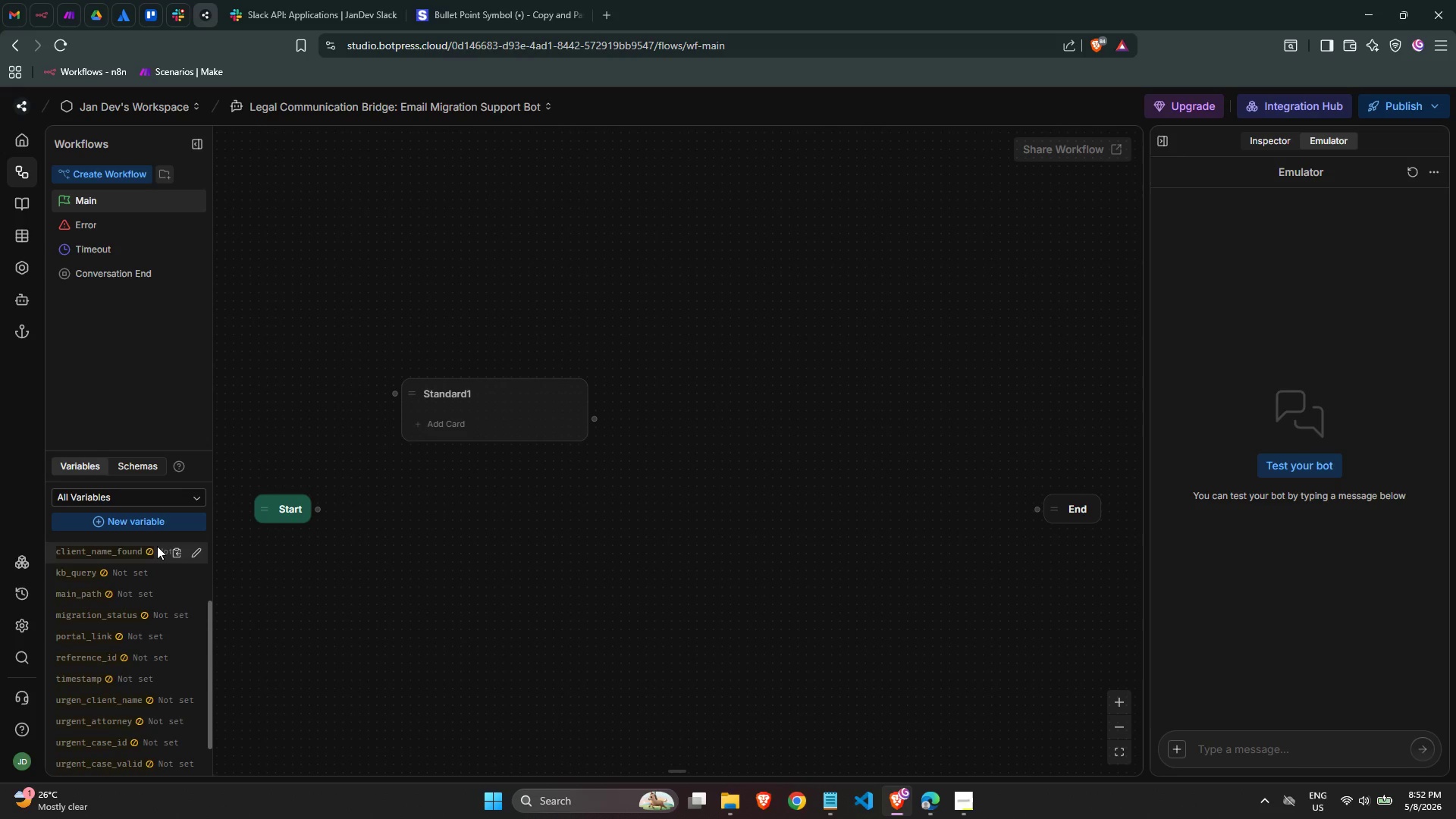 
left_click([153, 527])
 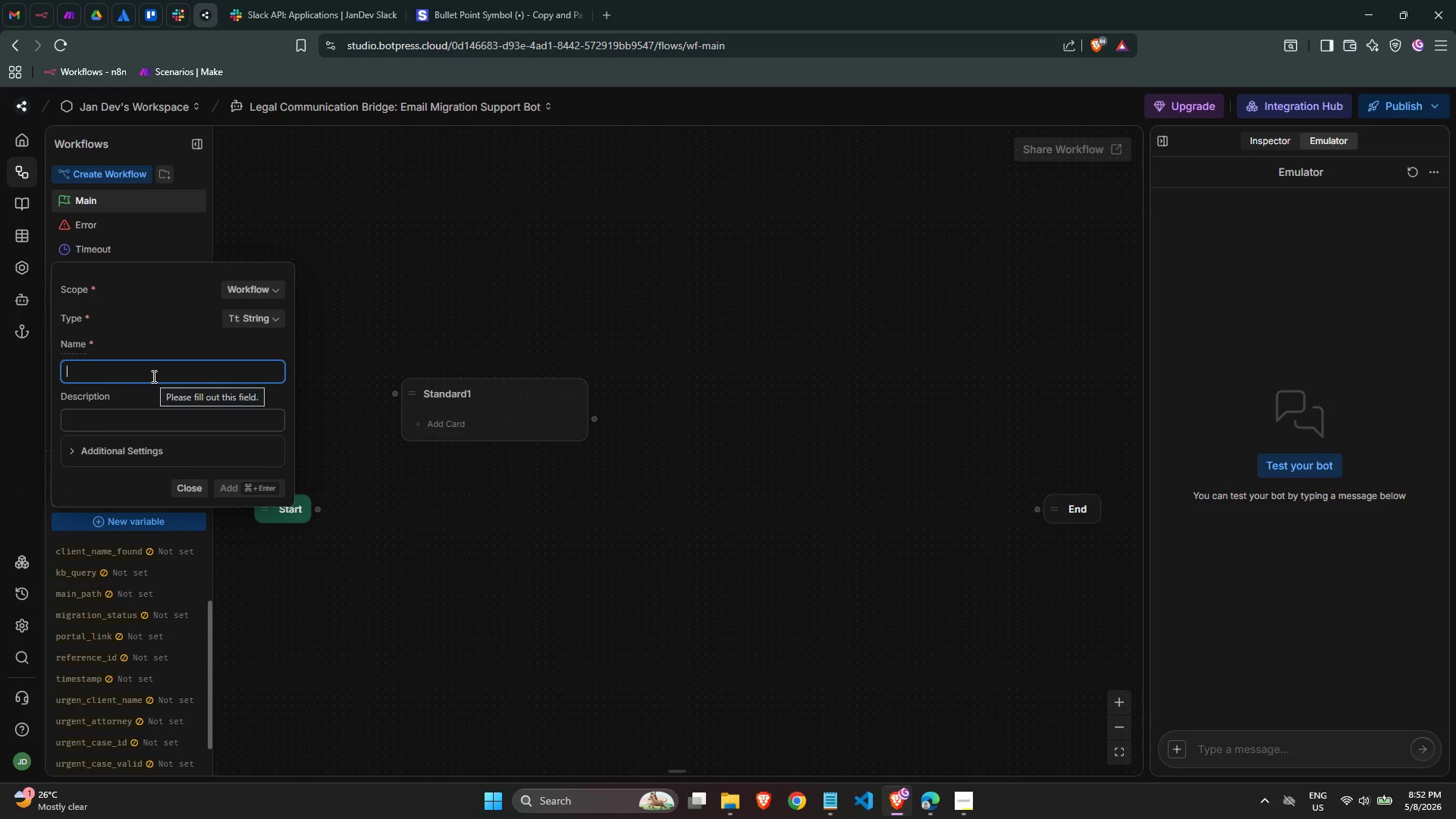 
left_click([149, 373])
 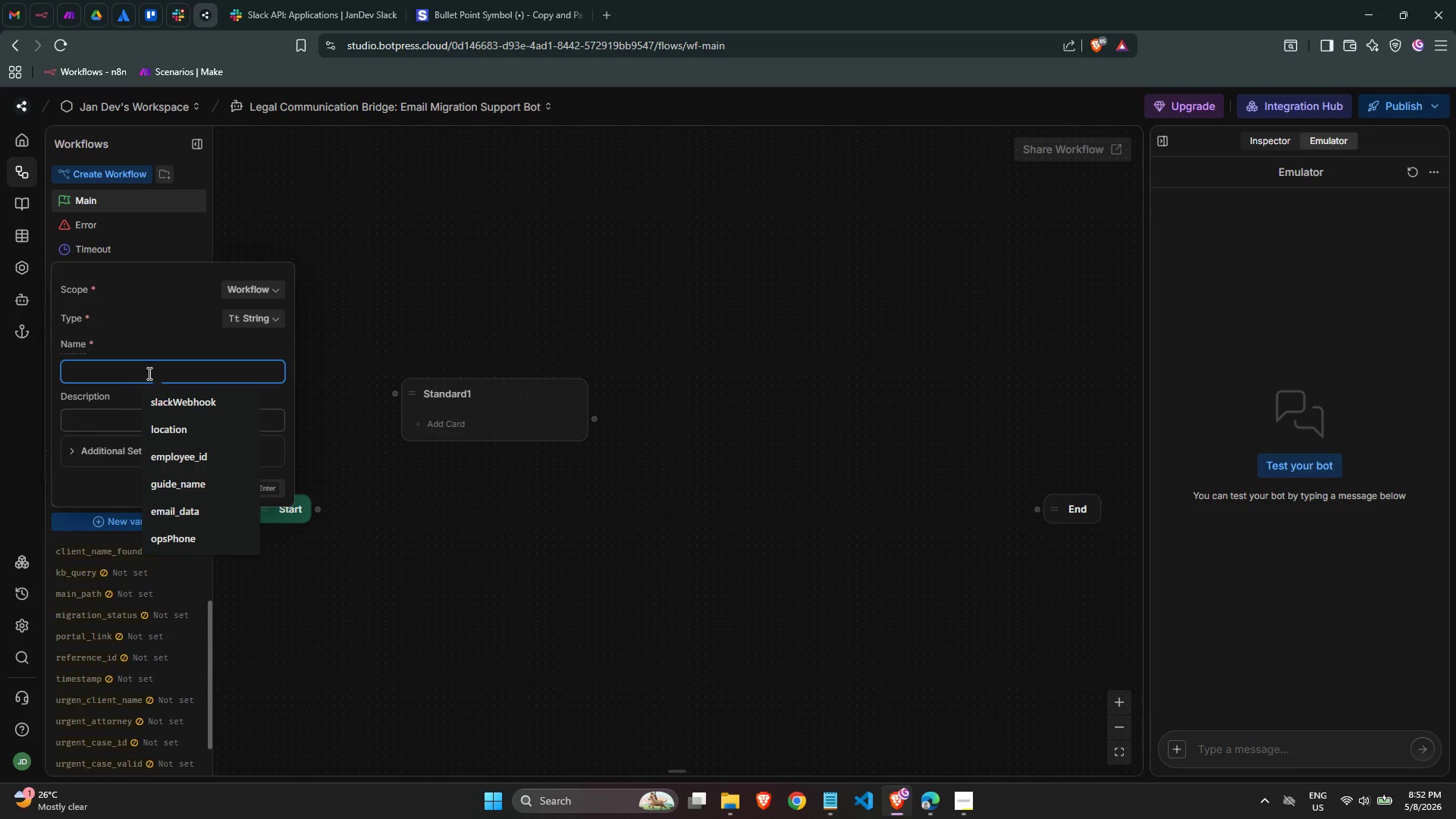 
type(lookup_attempts)
 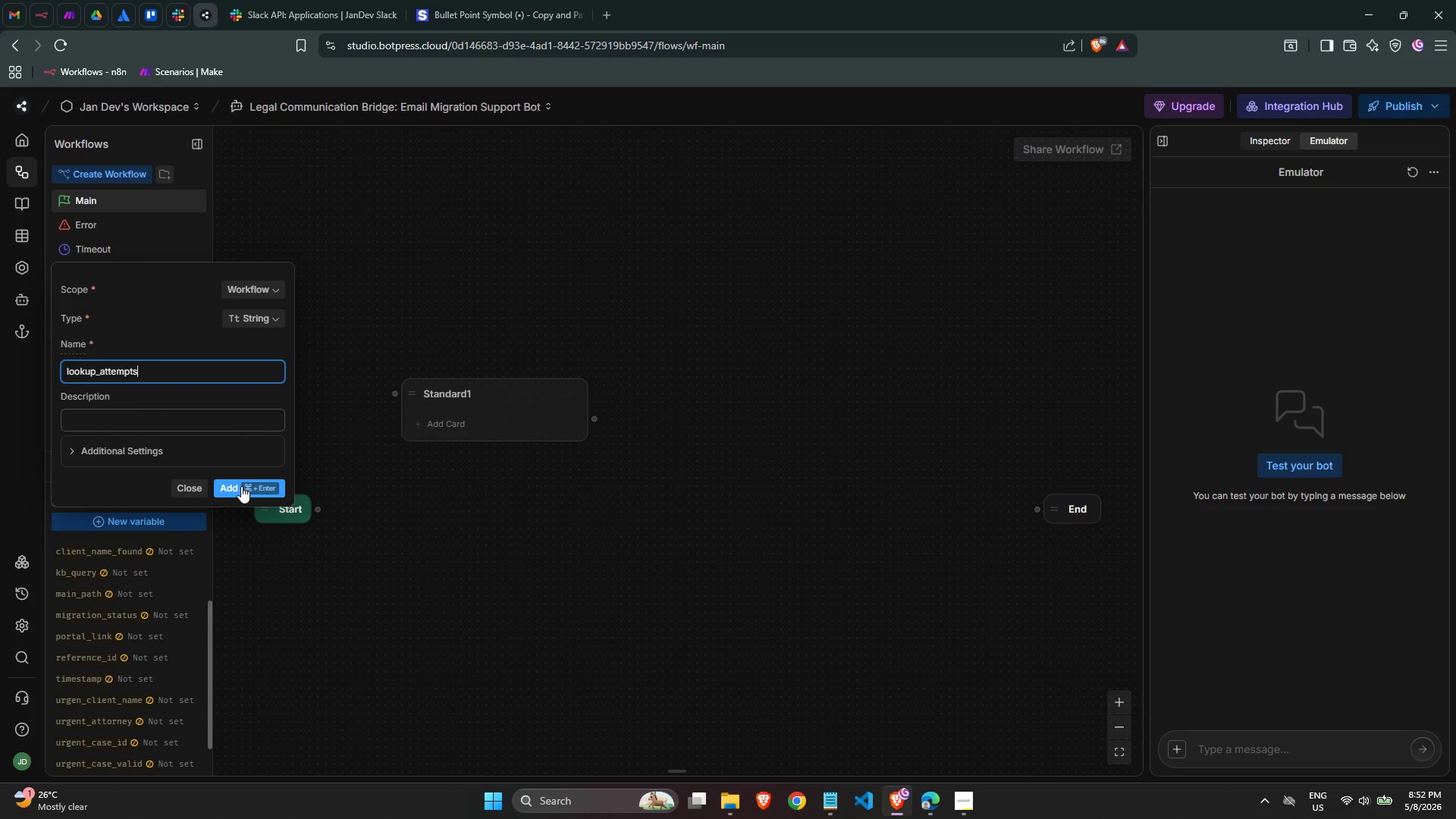 
wait(6.01)
 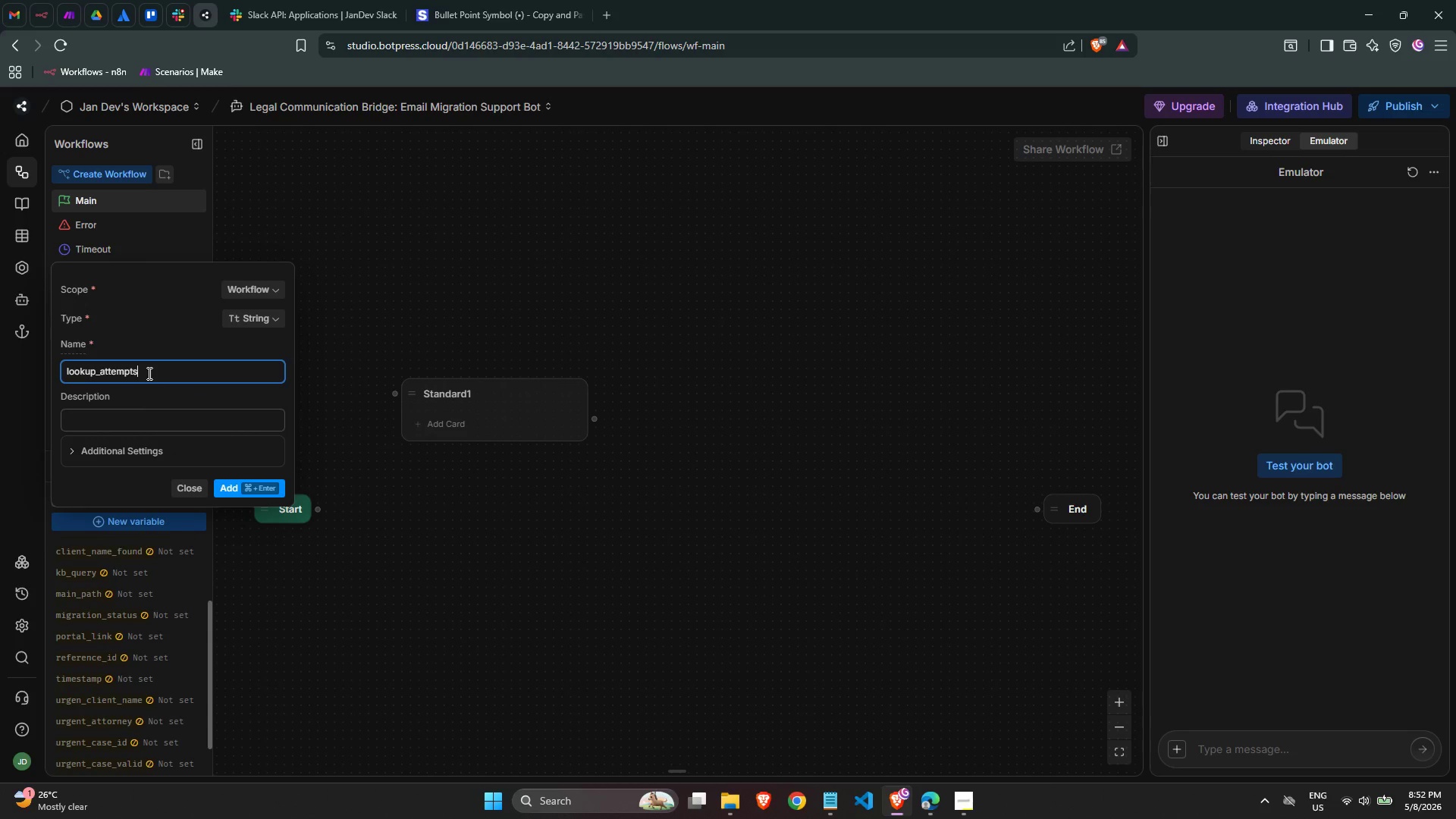 
left_click([241, 487])
 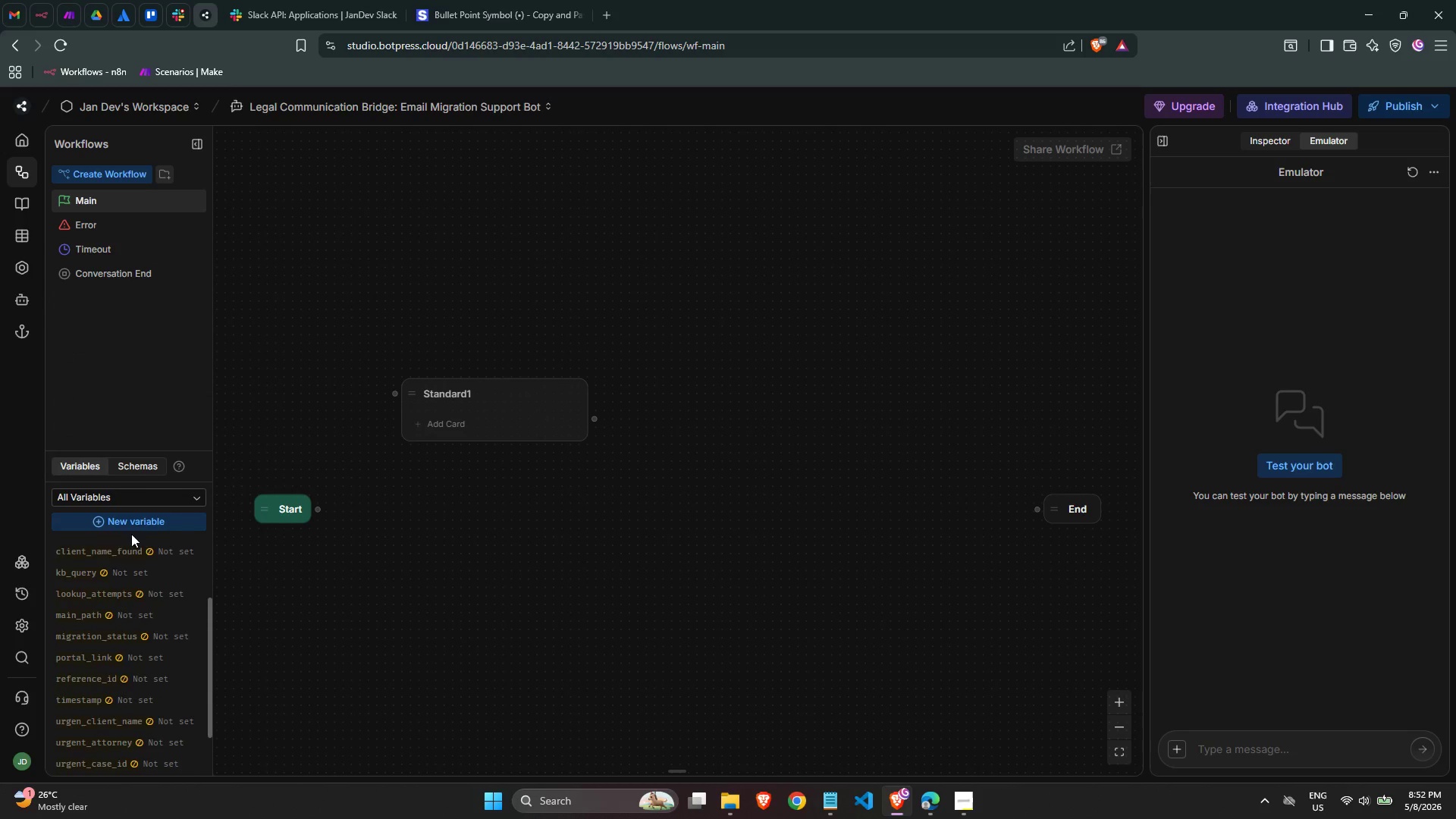 
scroll: coordinate [139, 551], scroll_direction: down, amount: 5.0
 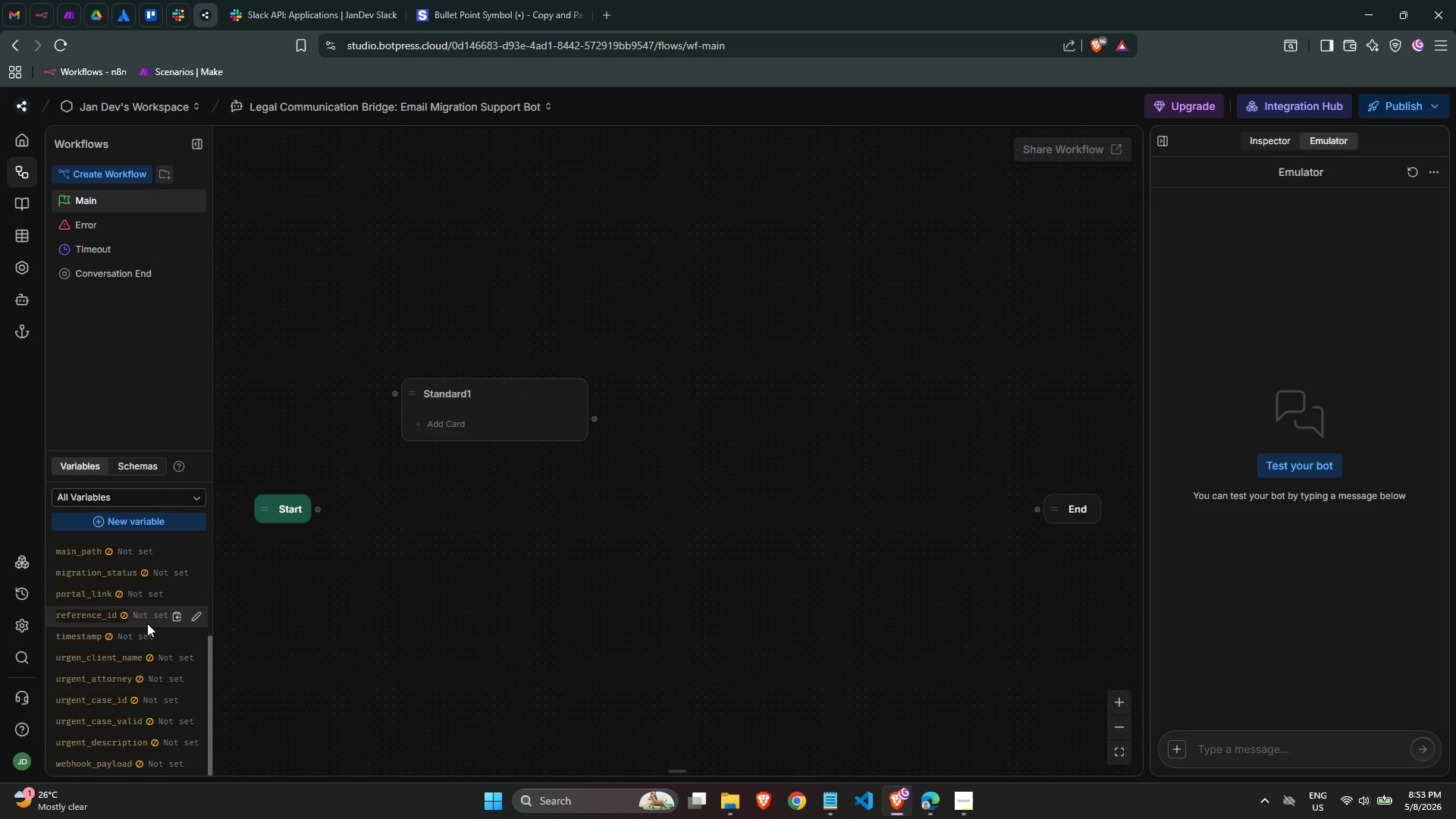 
scroll: coordinate [145, 631], scroll_direction: up, amount: 4.0
 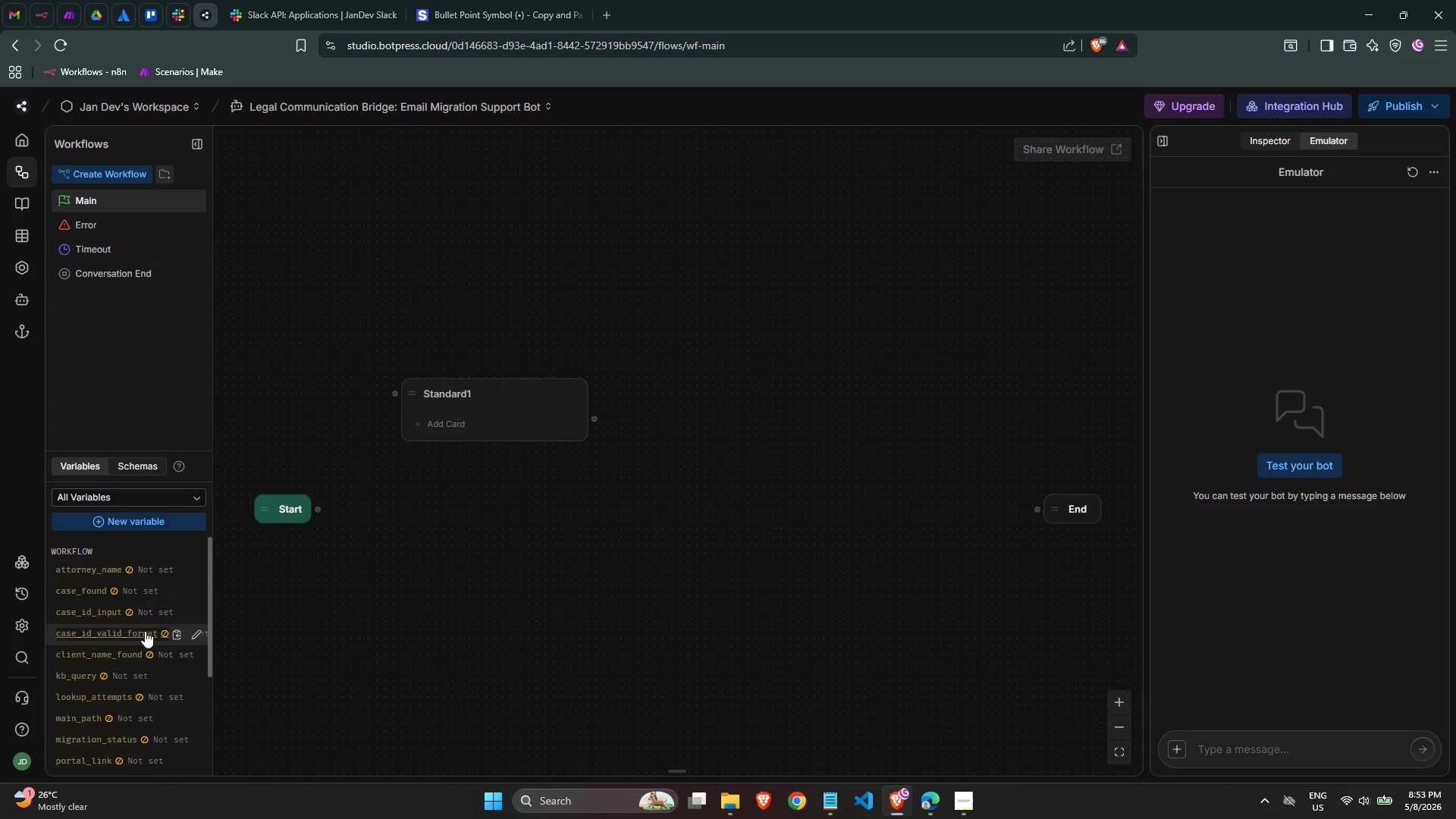 
scroll: coordinate [145, 631], scroll_direction: none, amount: 0.0
 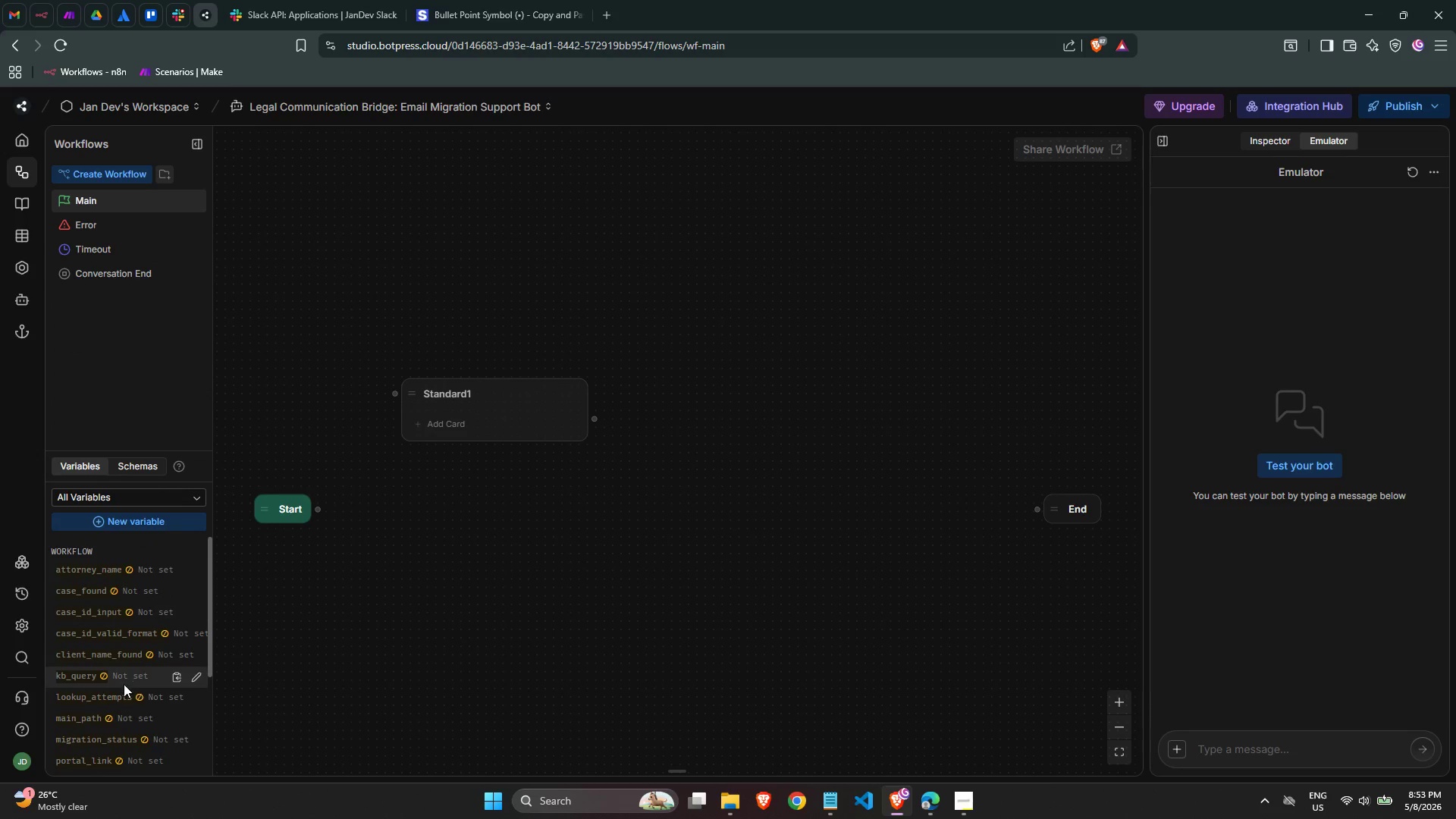 
mouse_move([138, 682])
 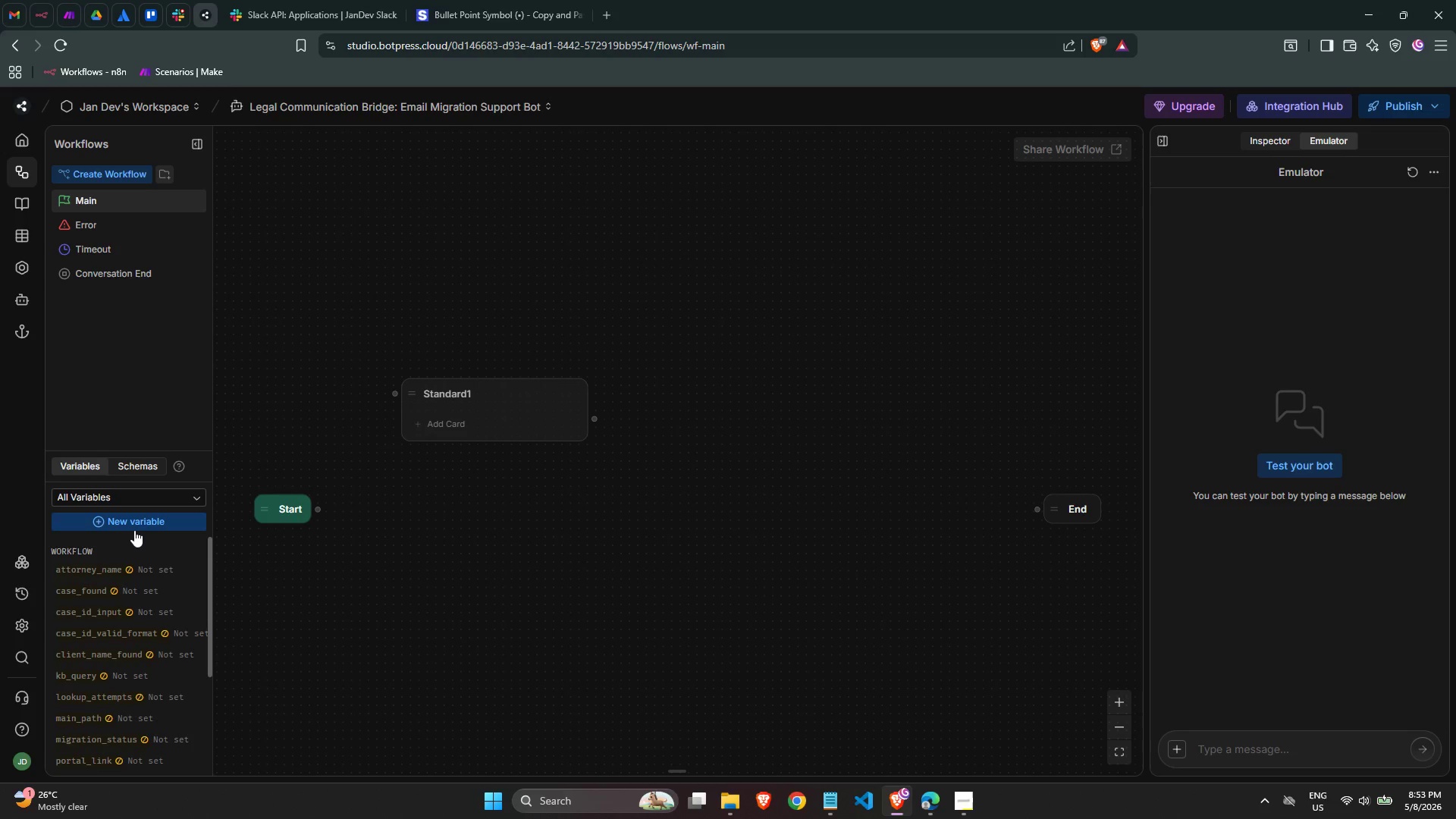 
left_click([135, 527])
 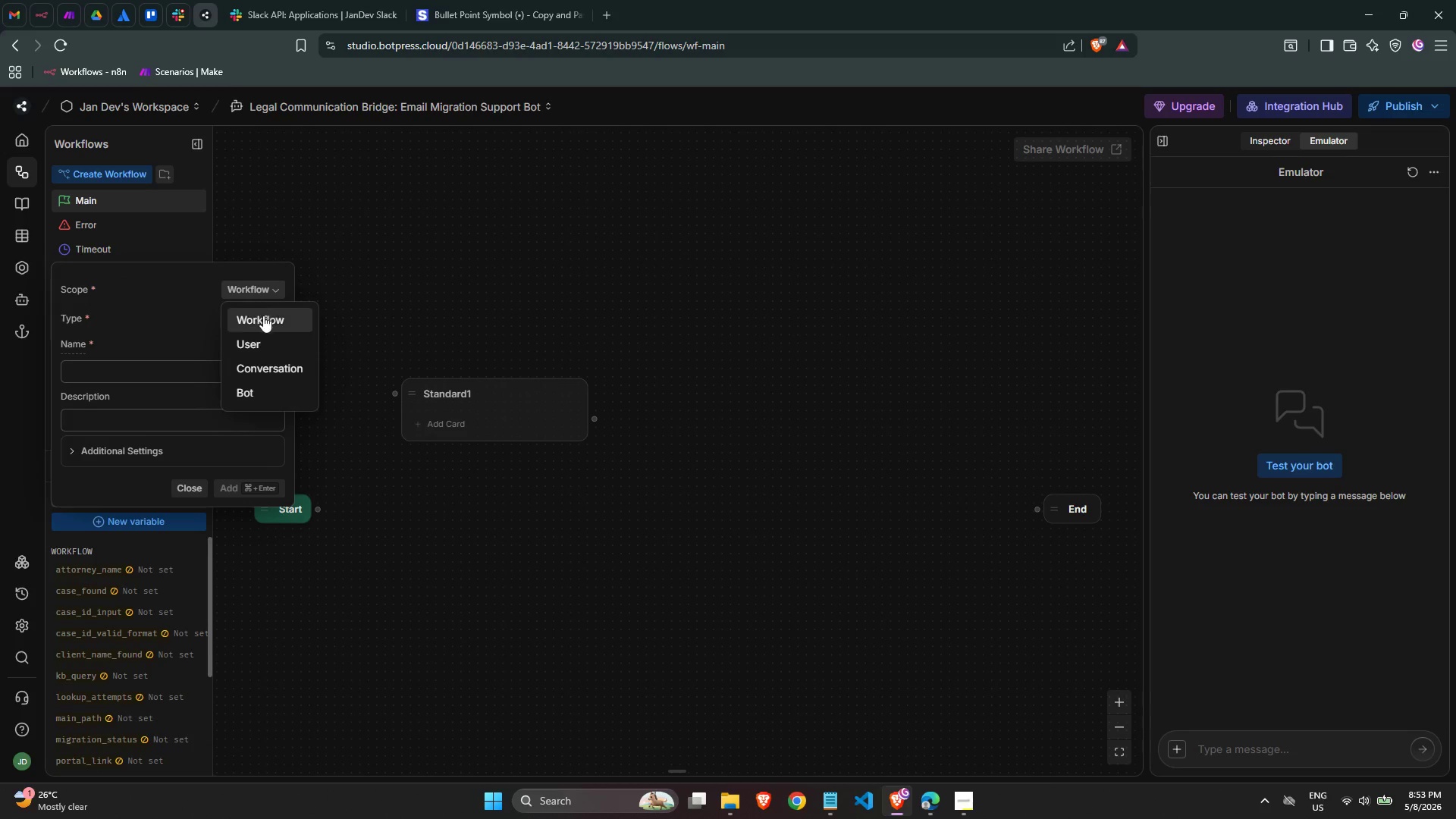 
left_click([265, 391])
 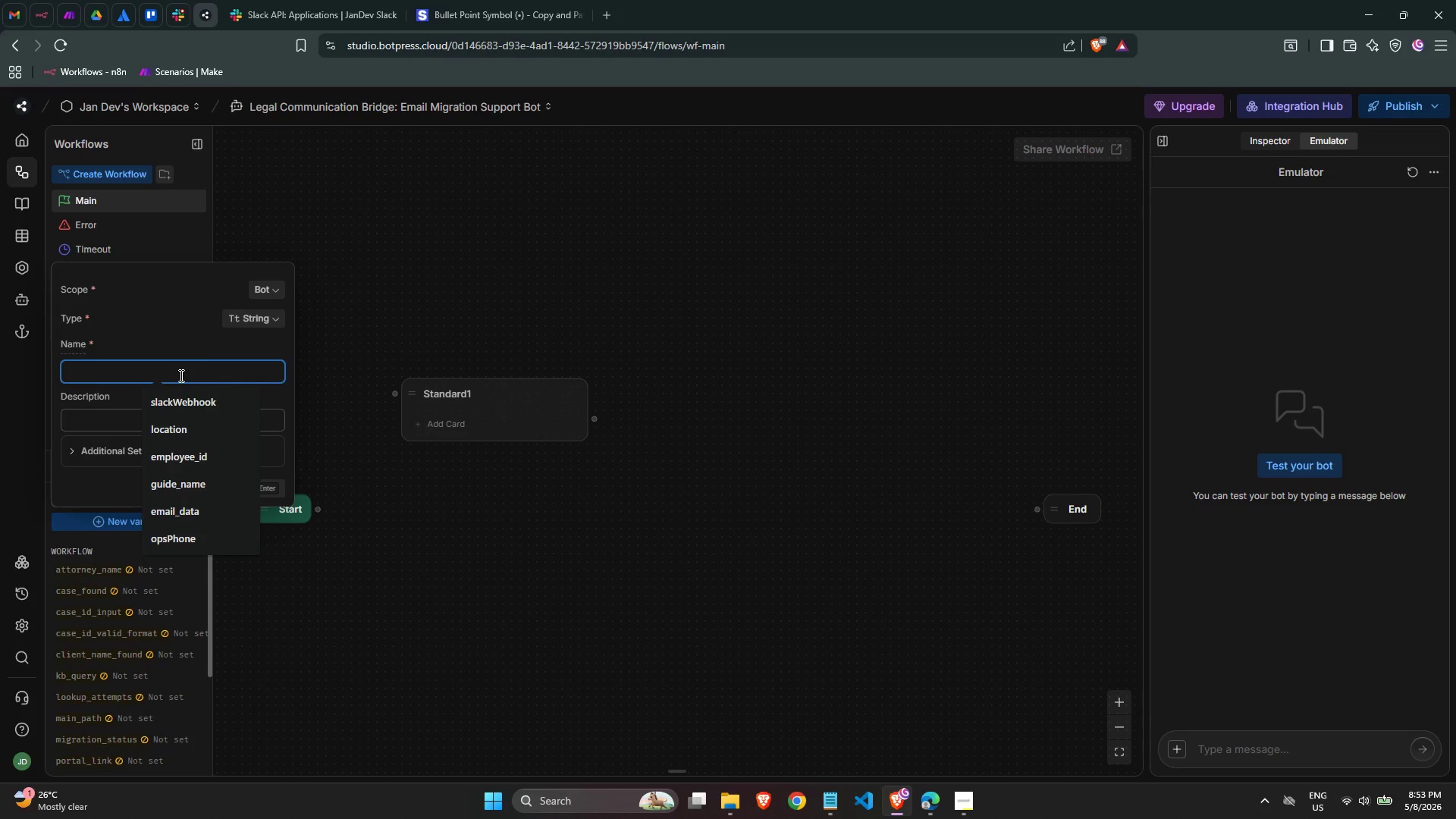 
type(webhookEndpoint)
 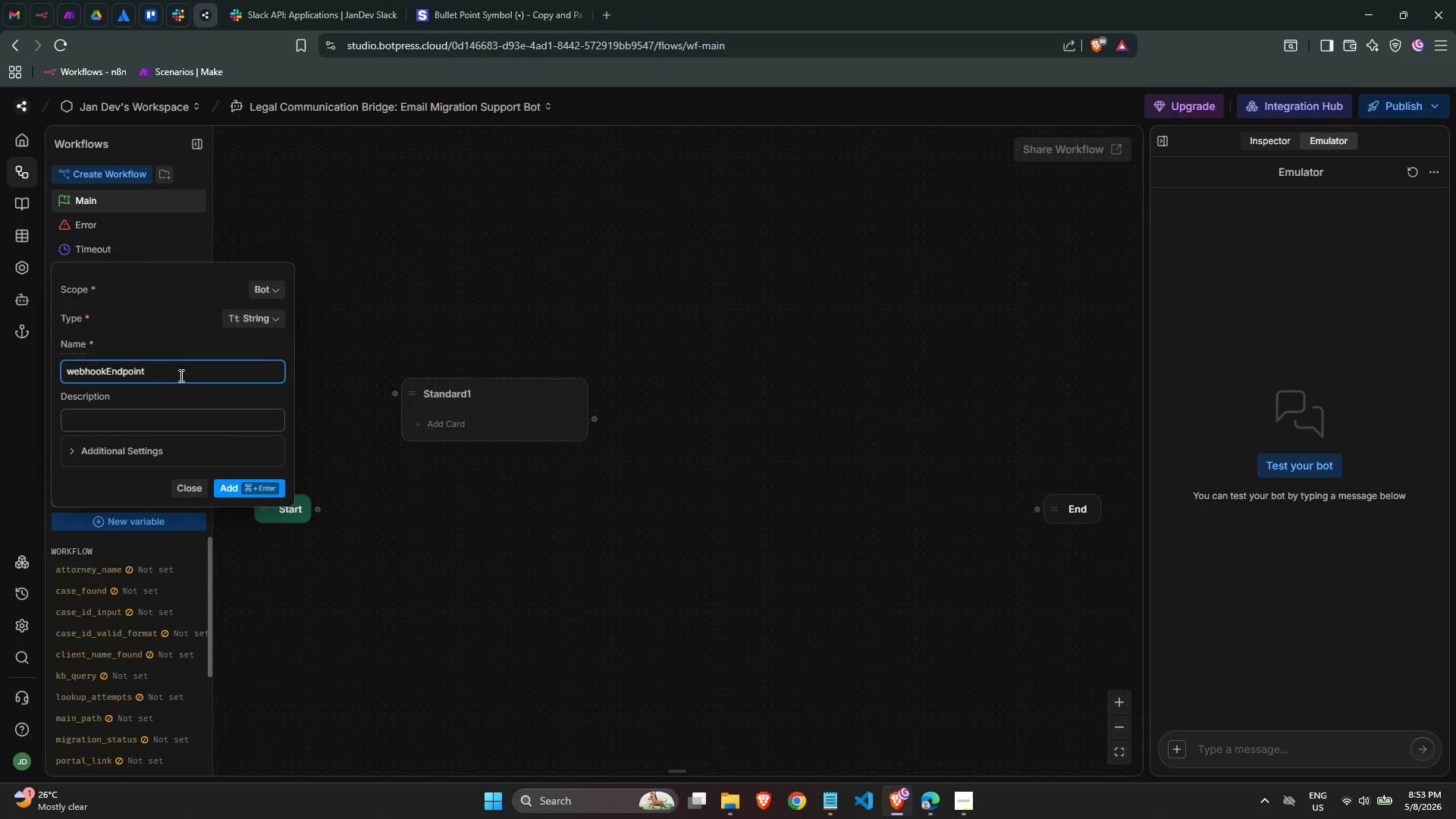 
scroll: coordinate [156, 550], scroll_direction: down, amount: 10.0
 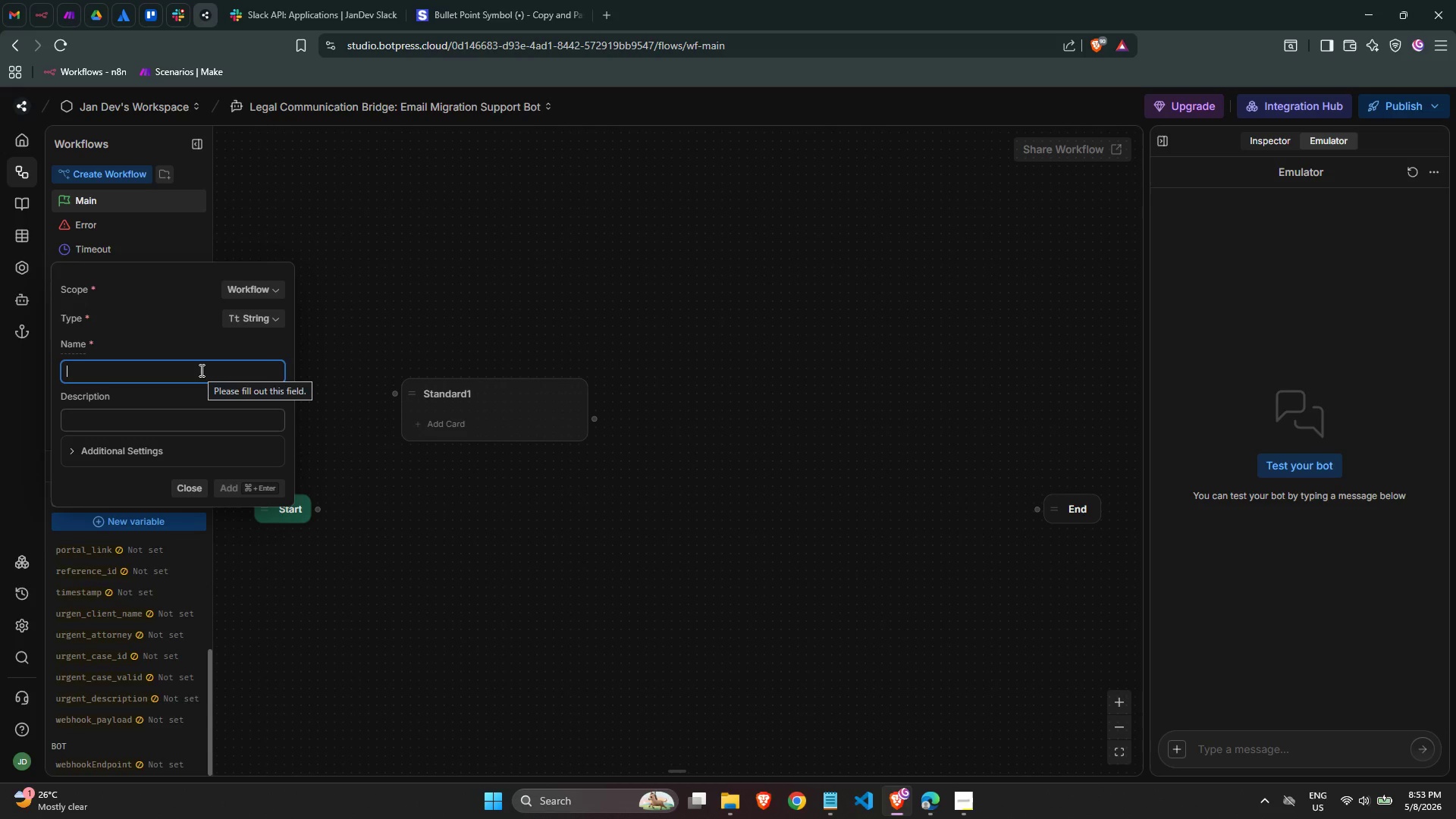 
wait(16.41)
 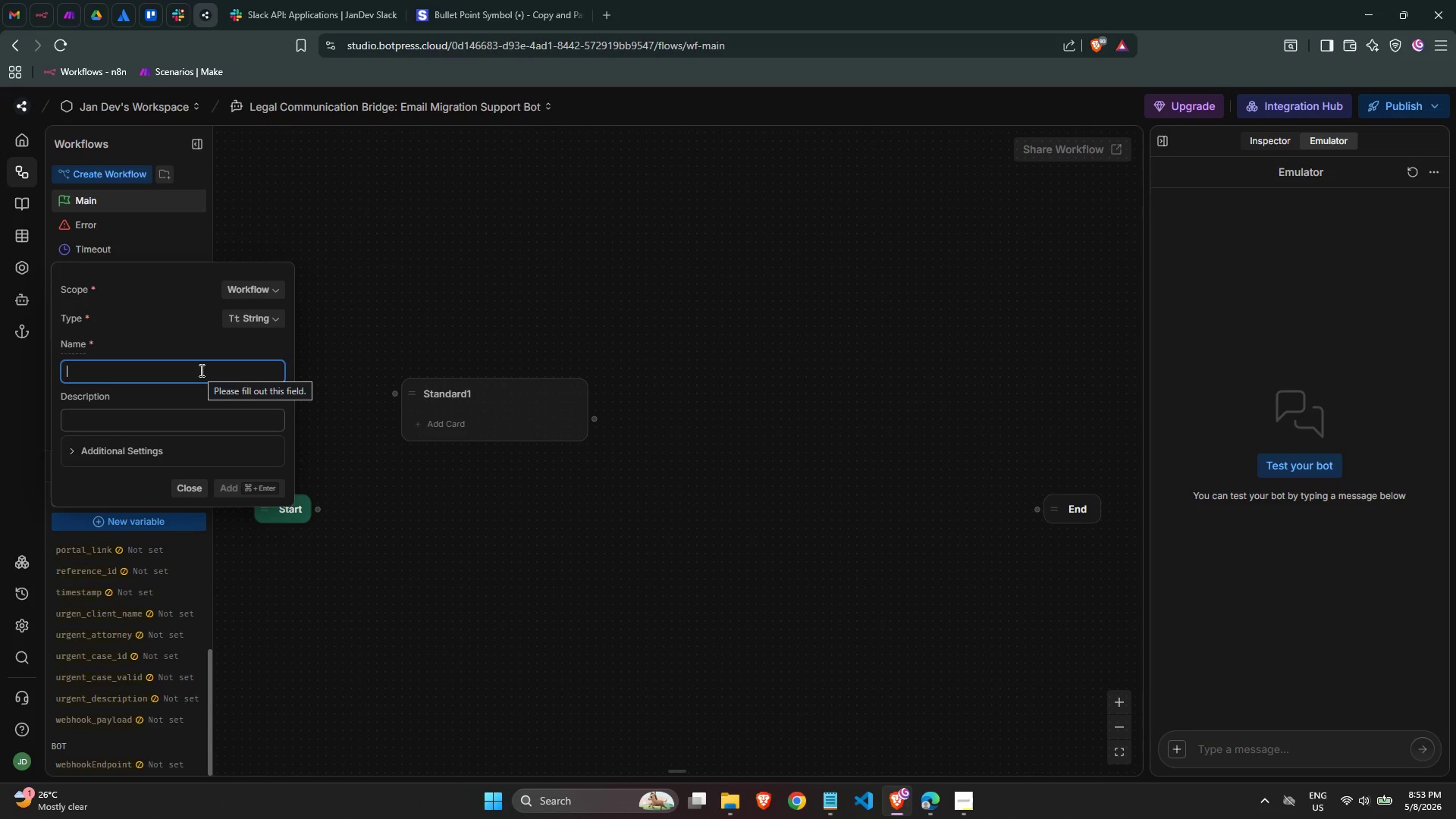 
left_click([255, 393])
 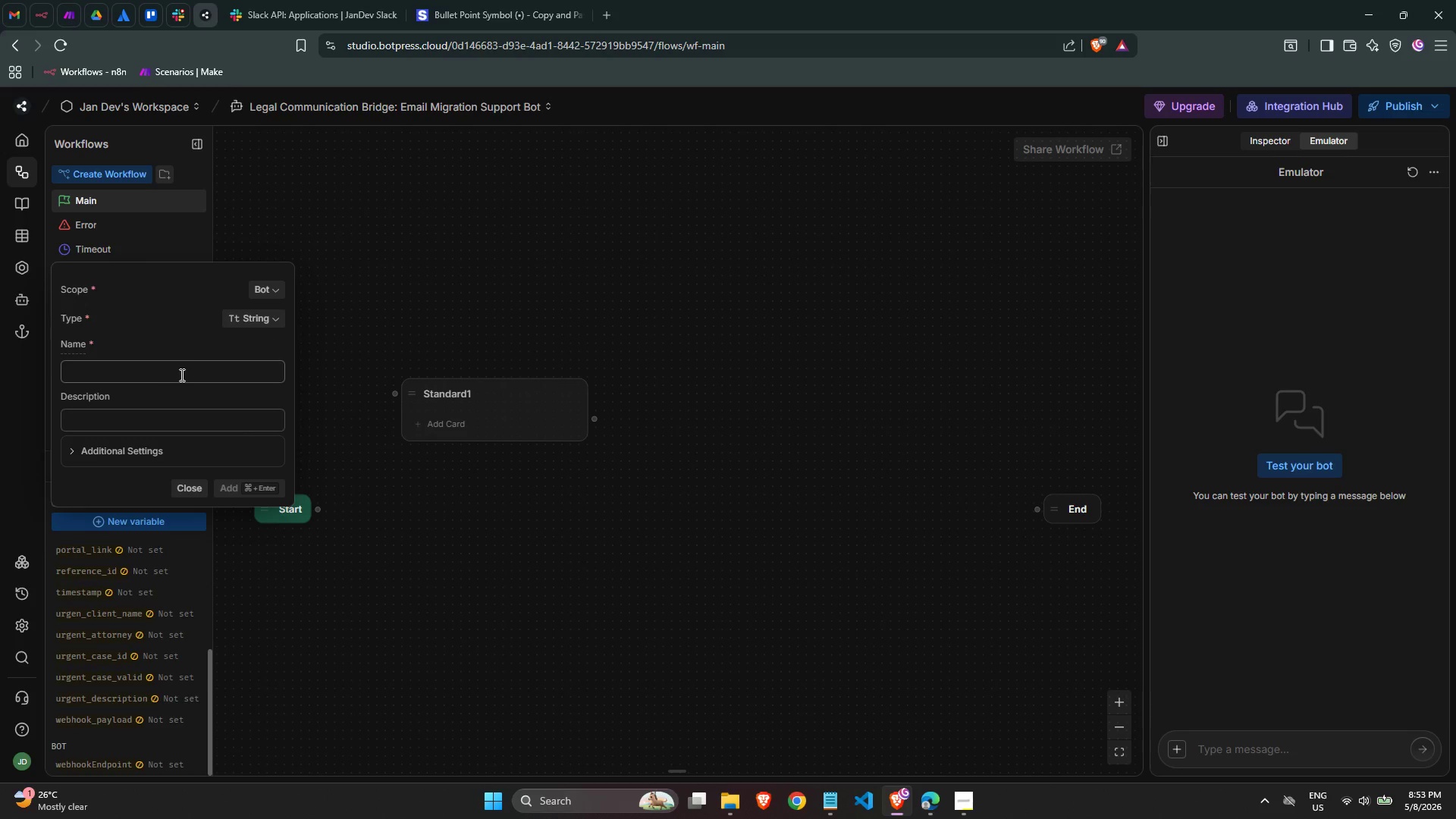 
left_click([177, 371])
 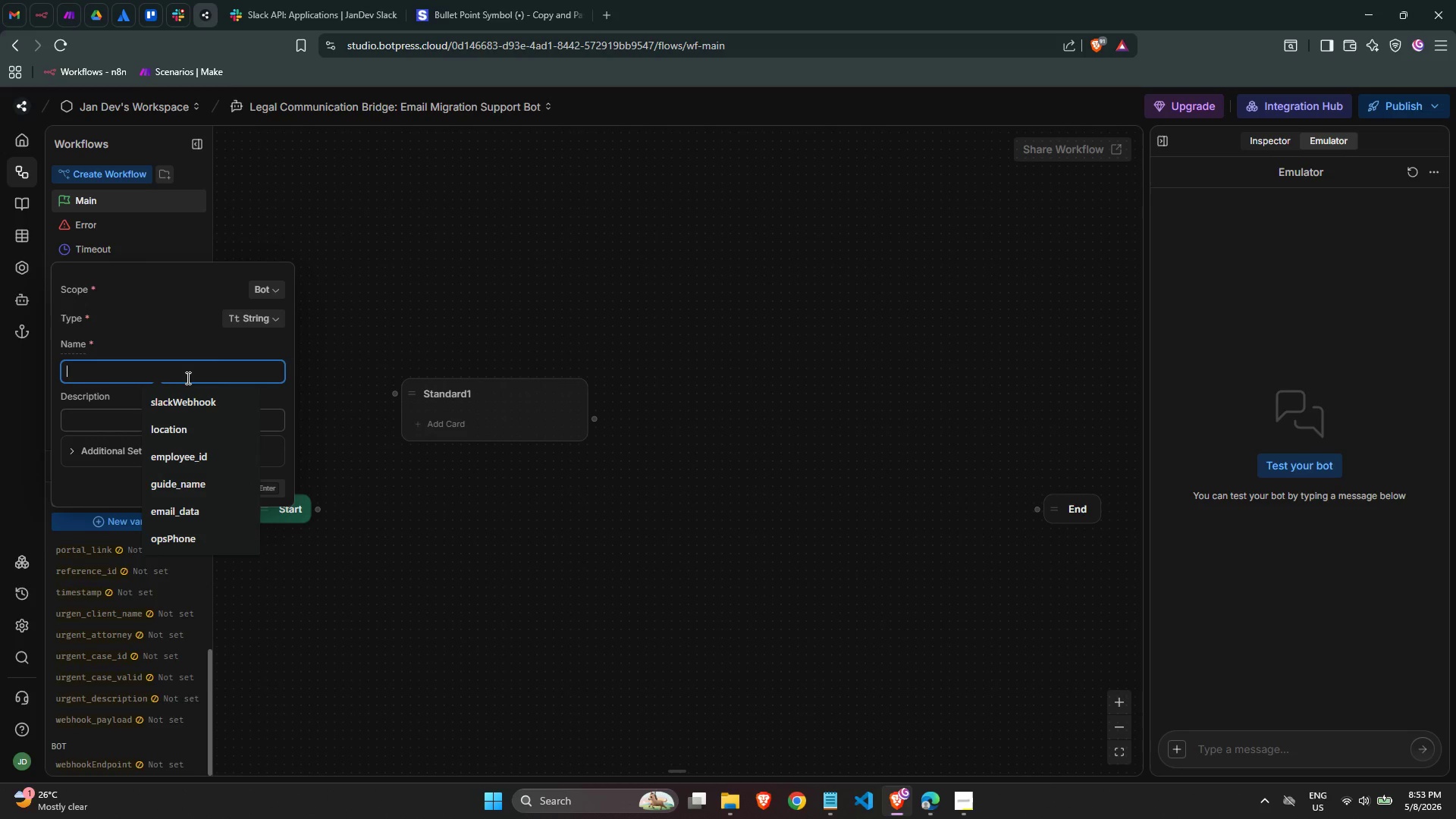 
type(firmPhone)
 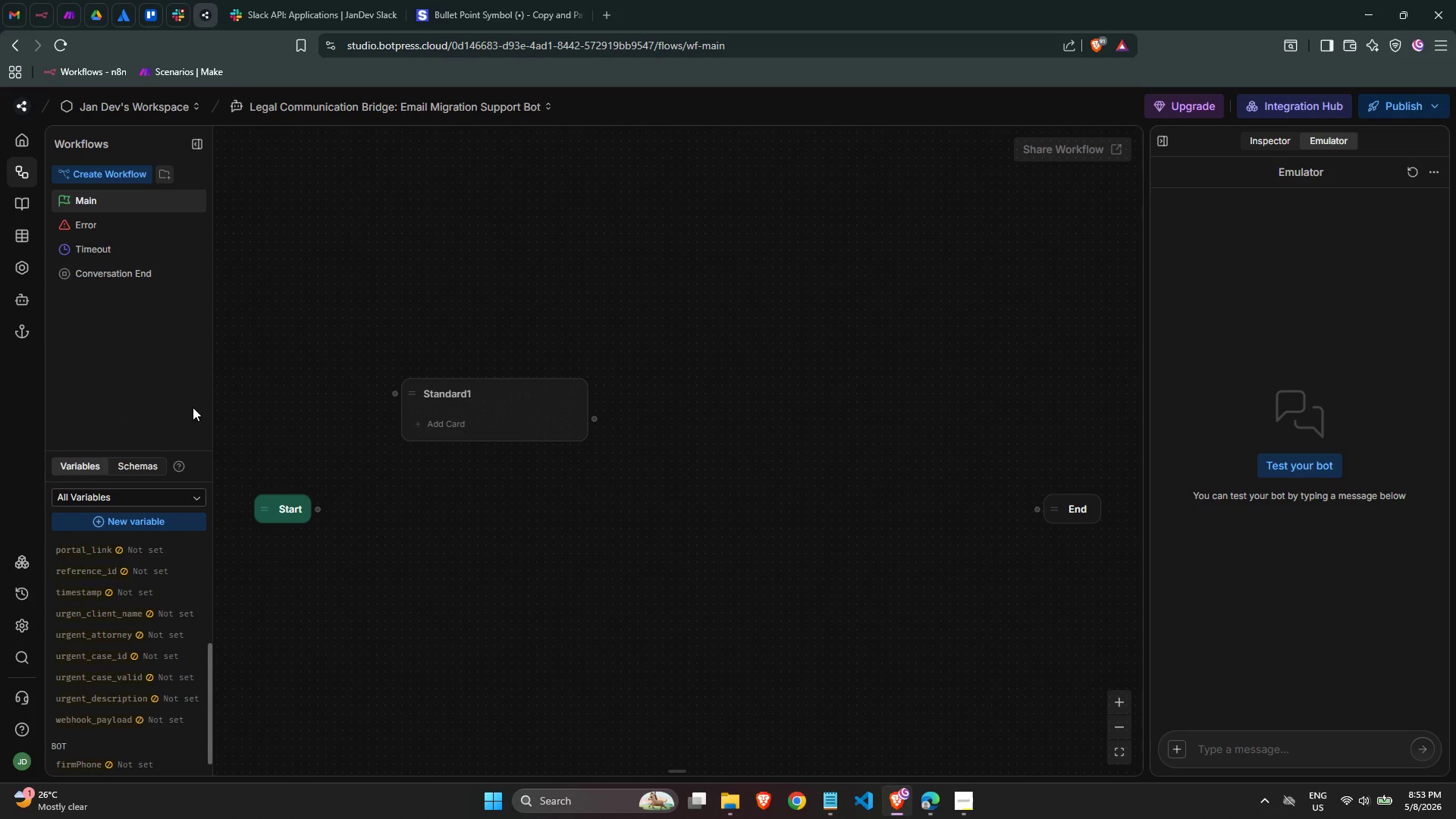 
left_click([158, 529])
 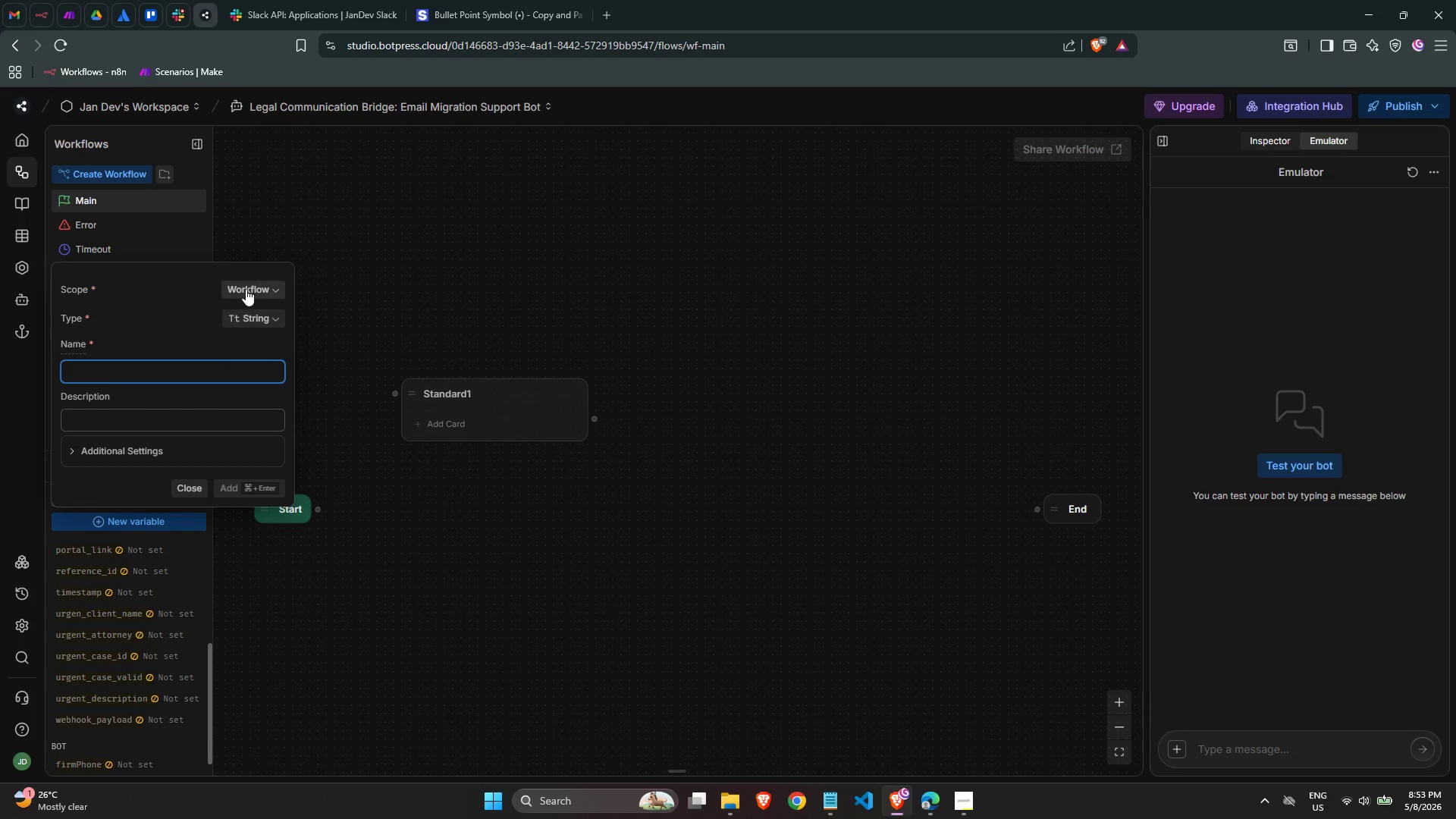 
wait(7.05)
 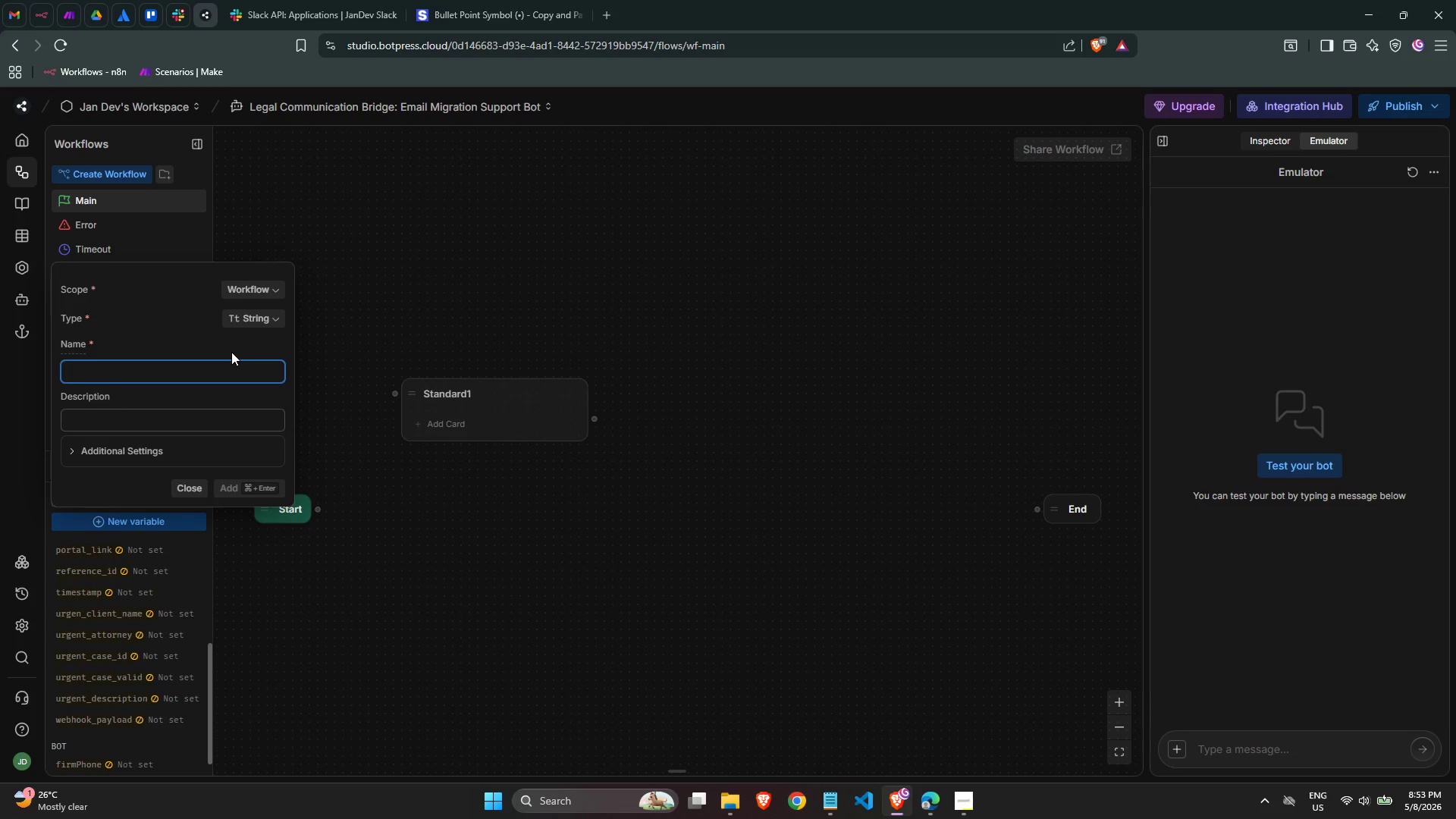 
left_click([269, 391])
 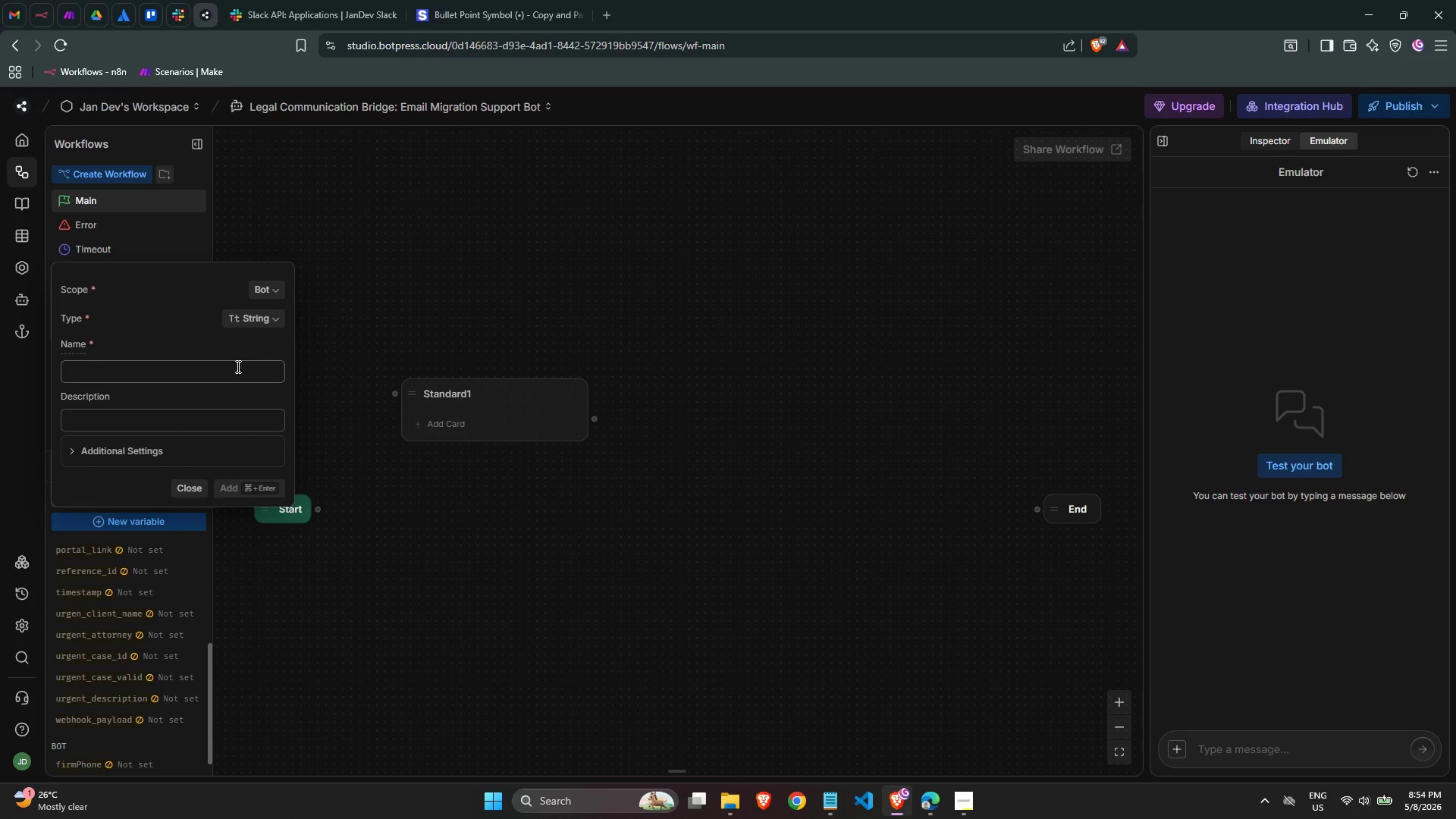 
left_click([206, 376])
 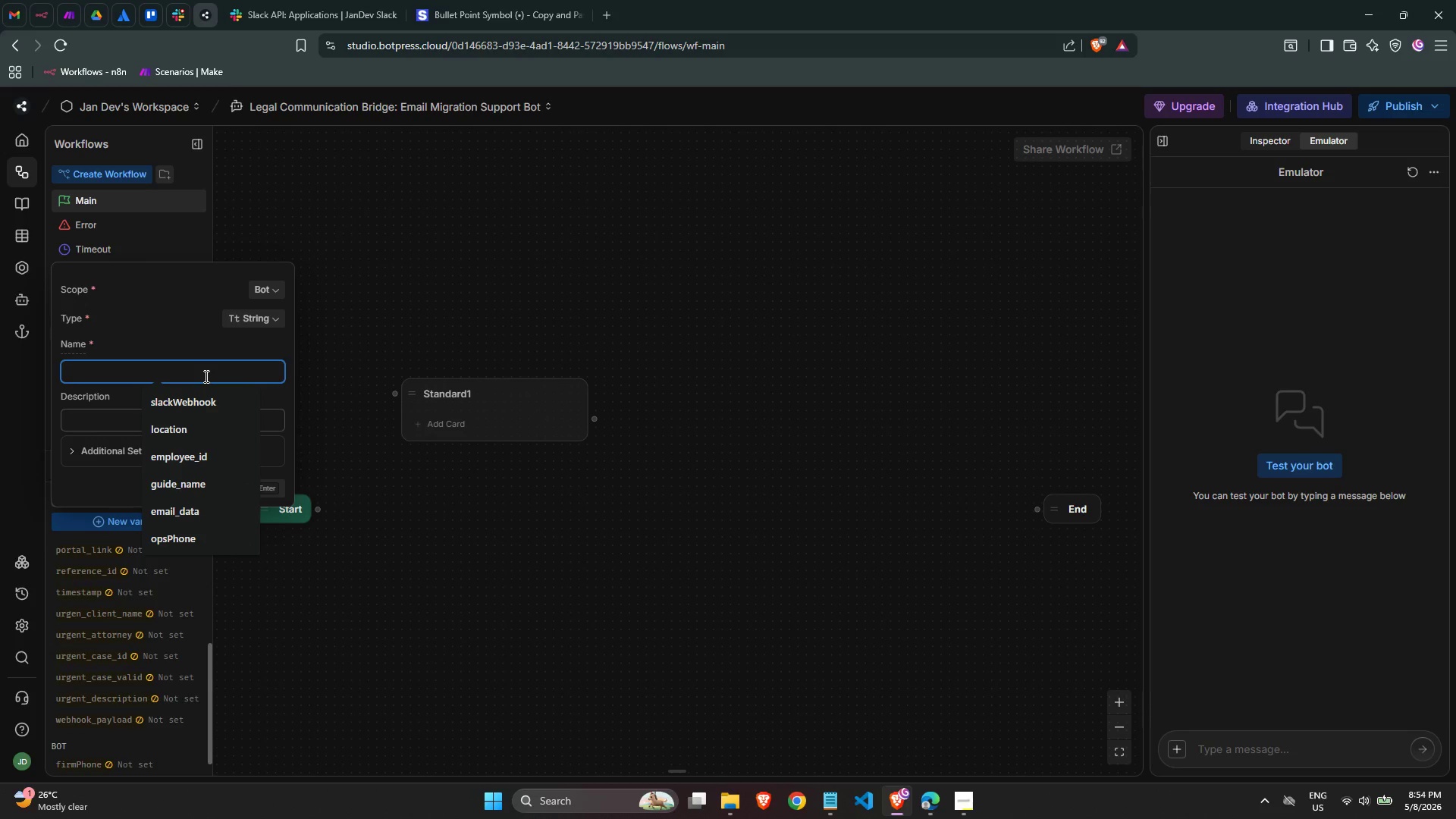 
type(firmemailTemp)
 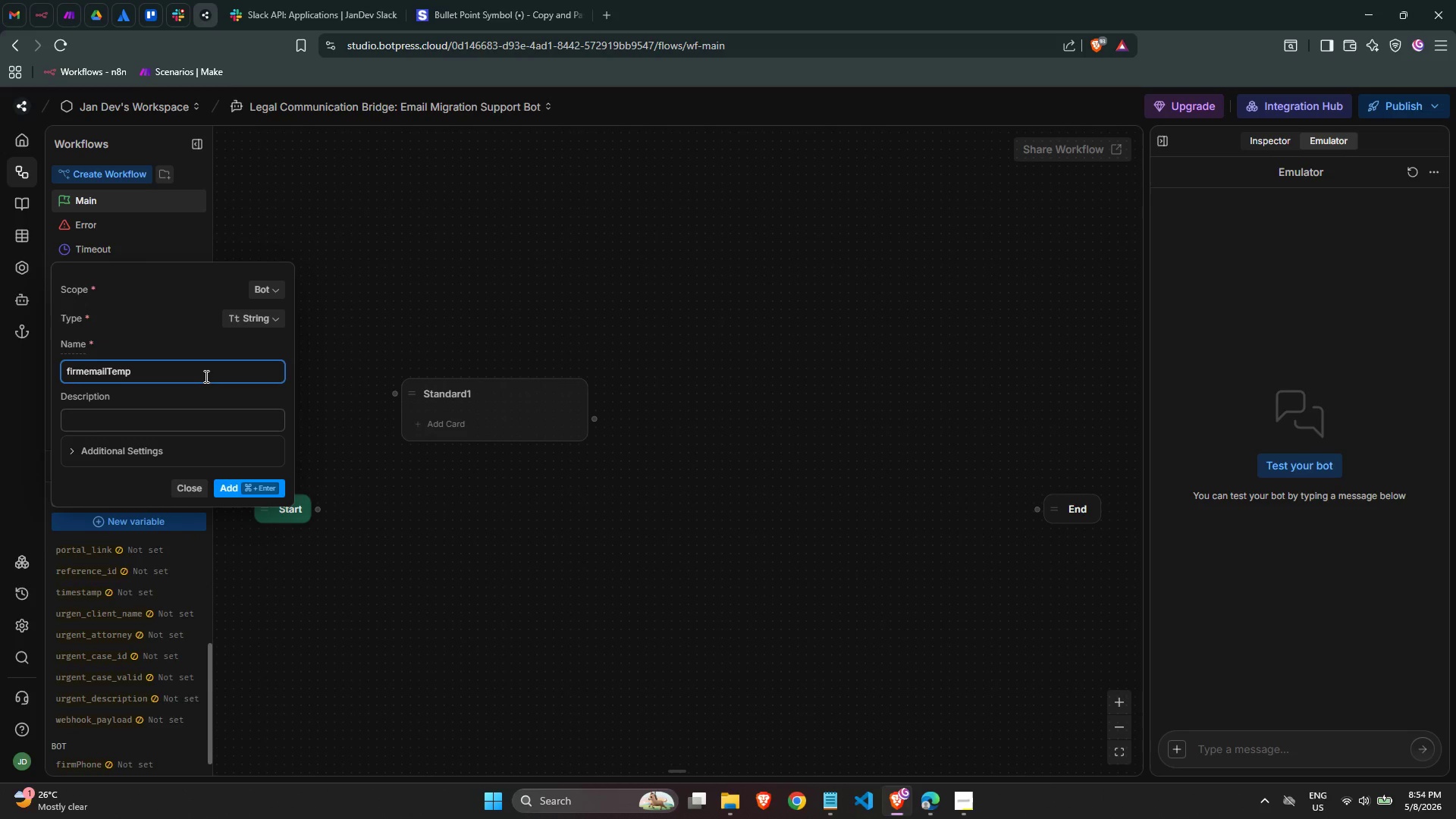 
left_click([87, 373])
 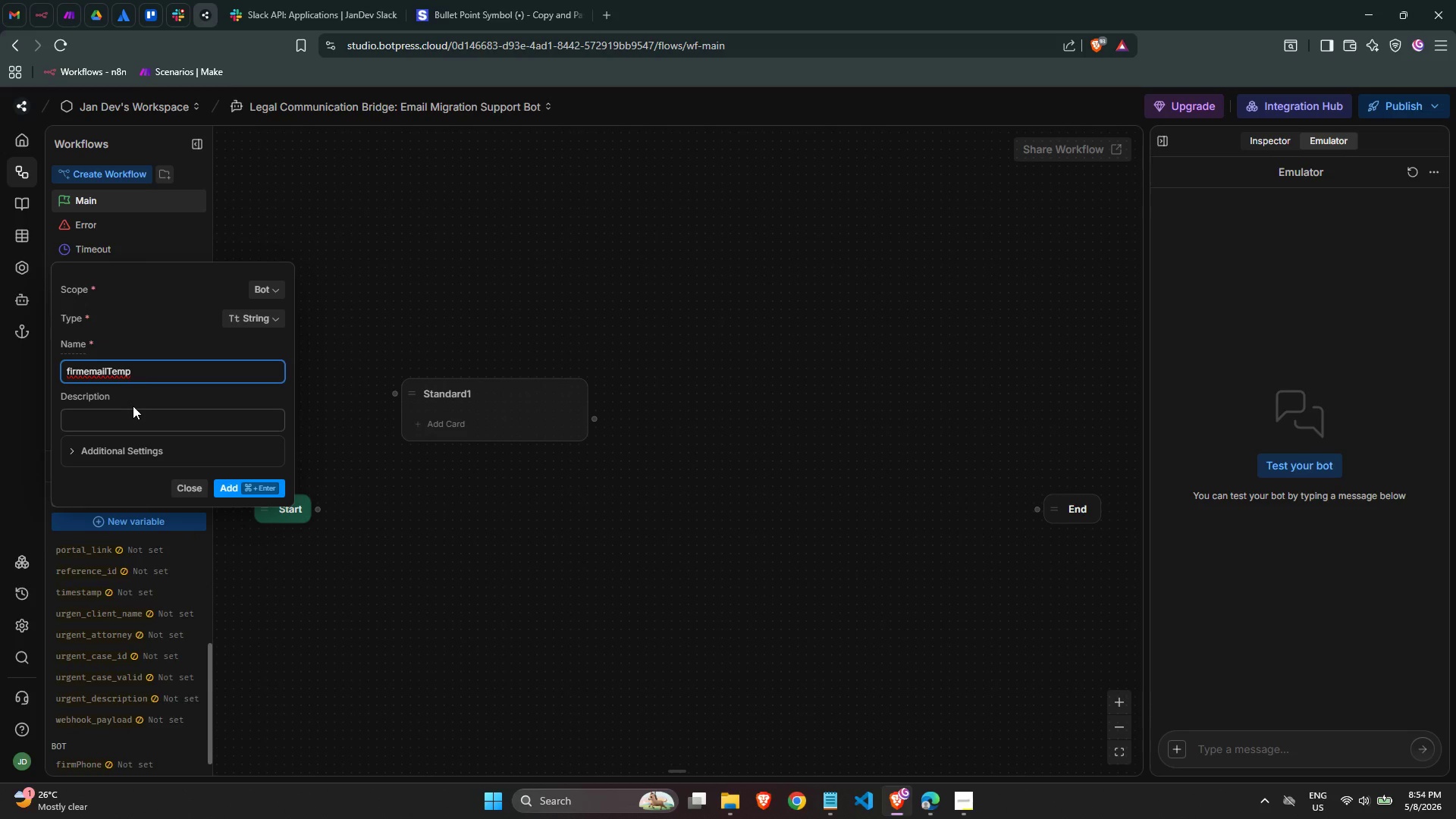 
key(Backspace)
 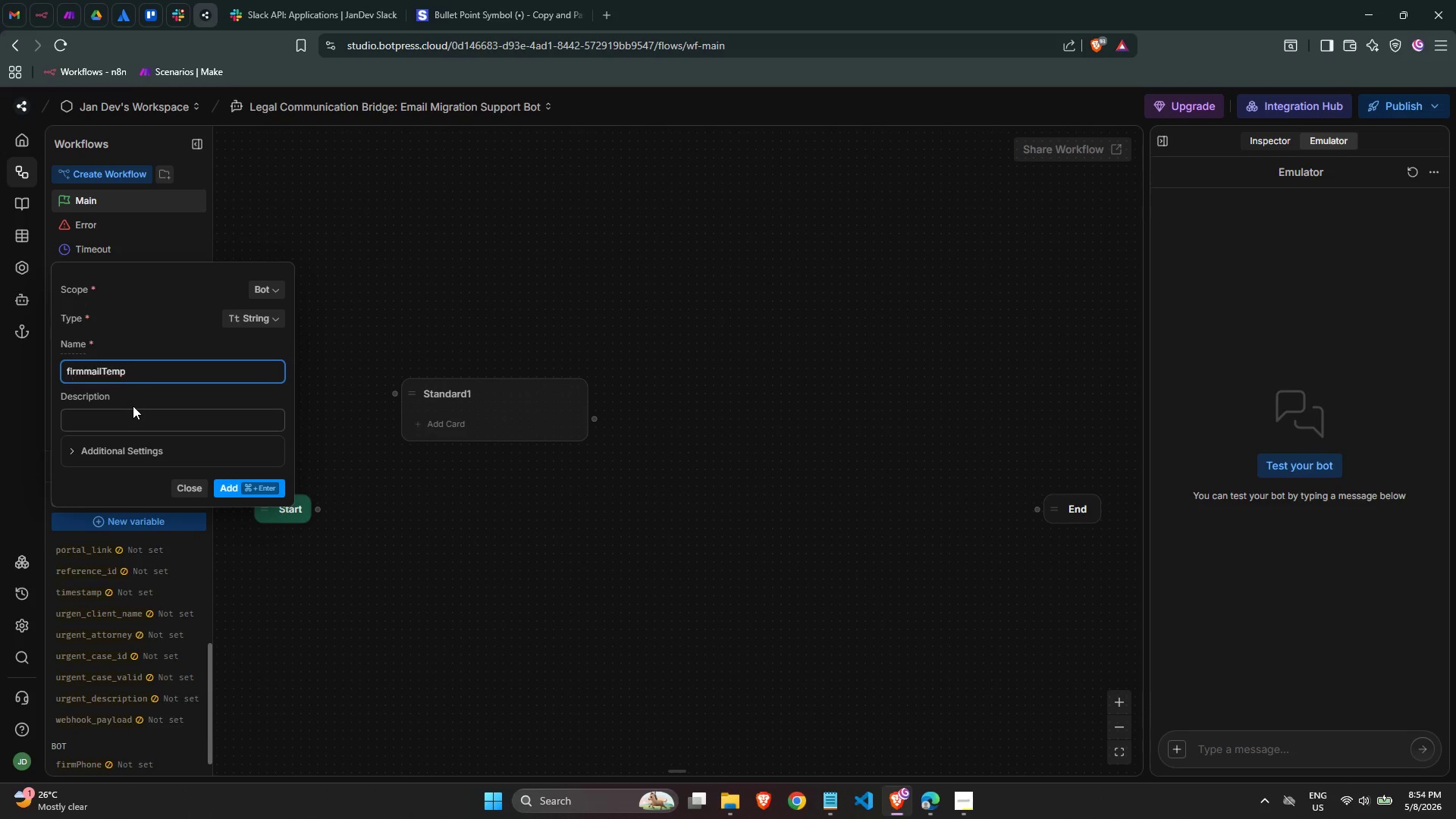 
key(Shift+ShiftLeft)
 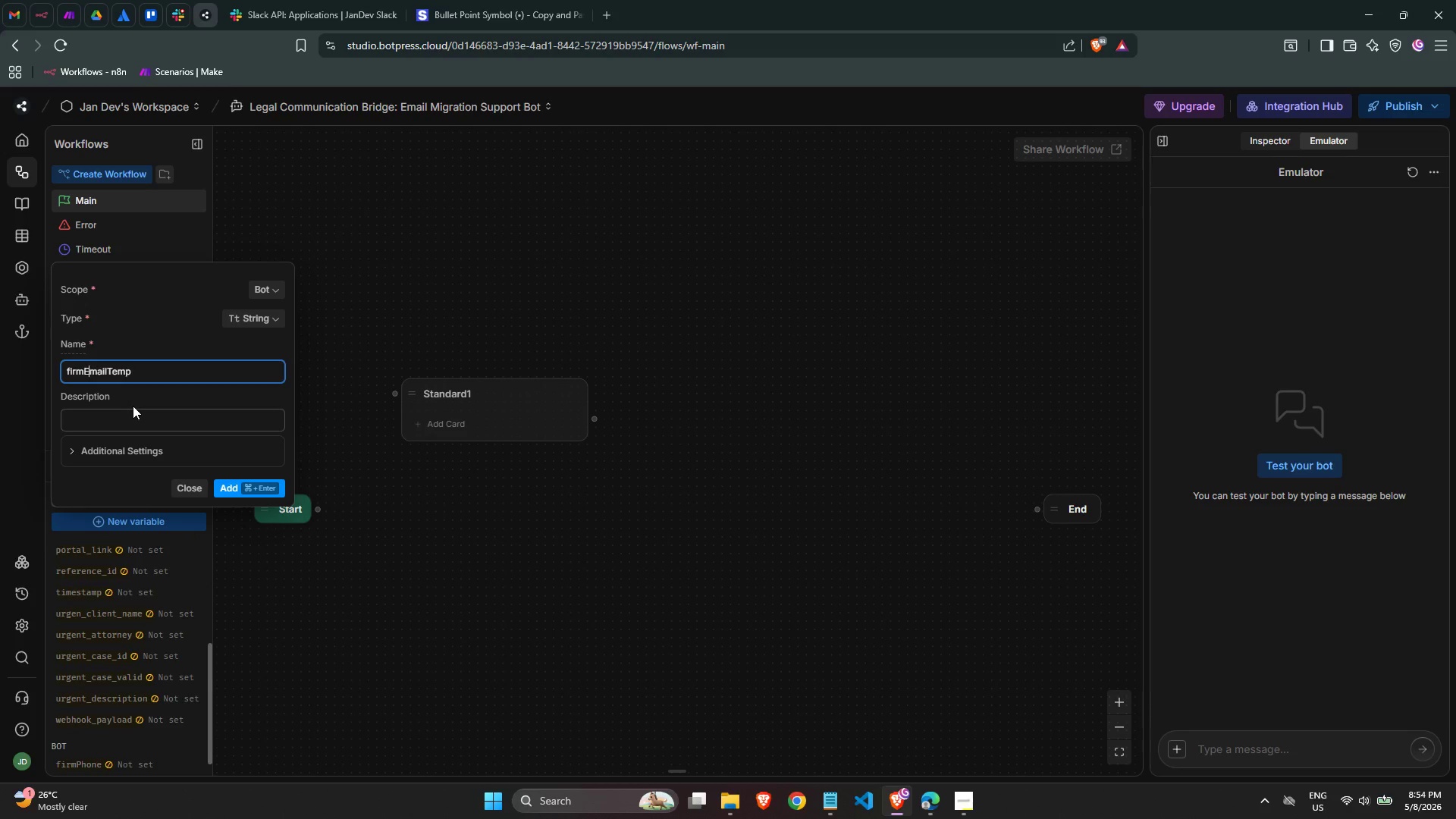 
key(Shift+E)
 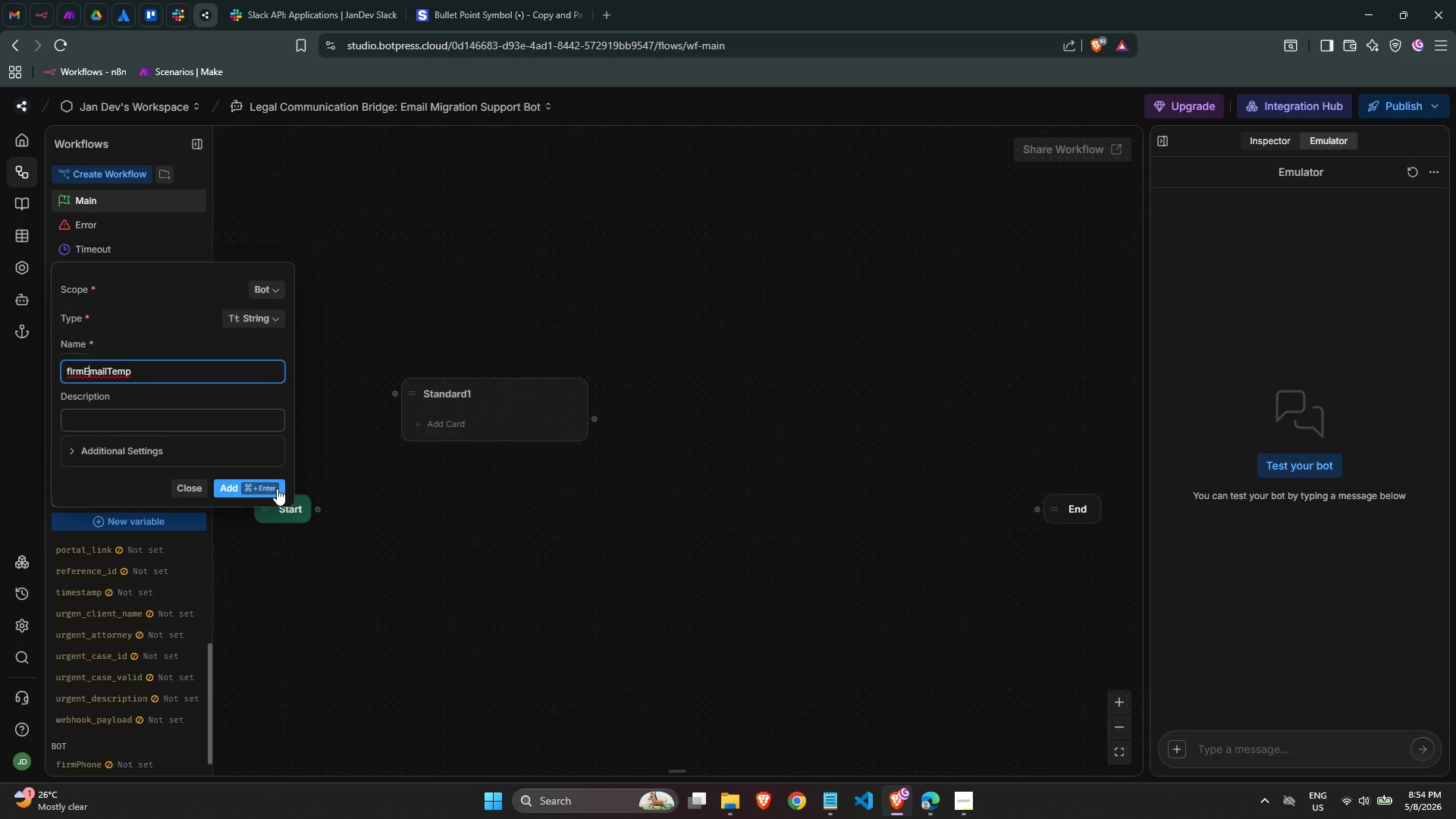 
left_click([269, 487])
 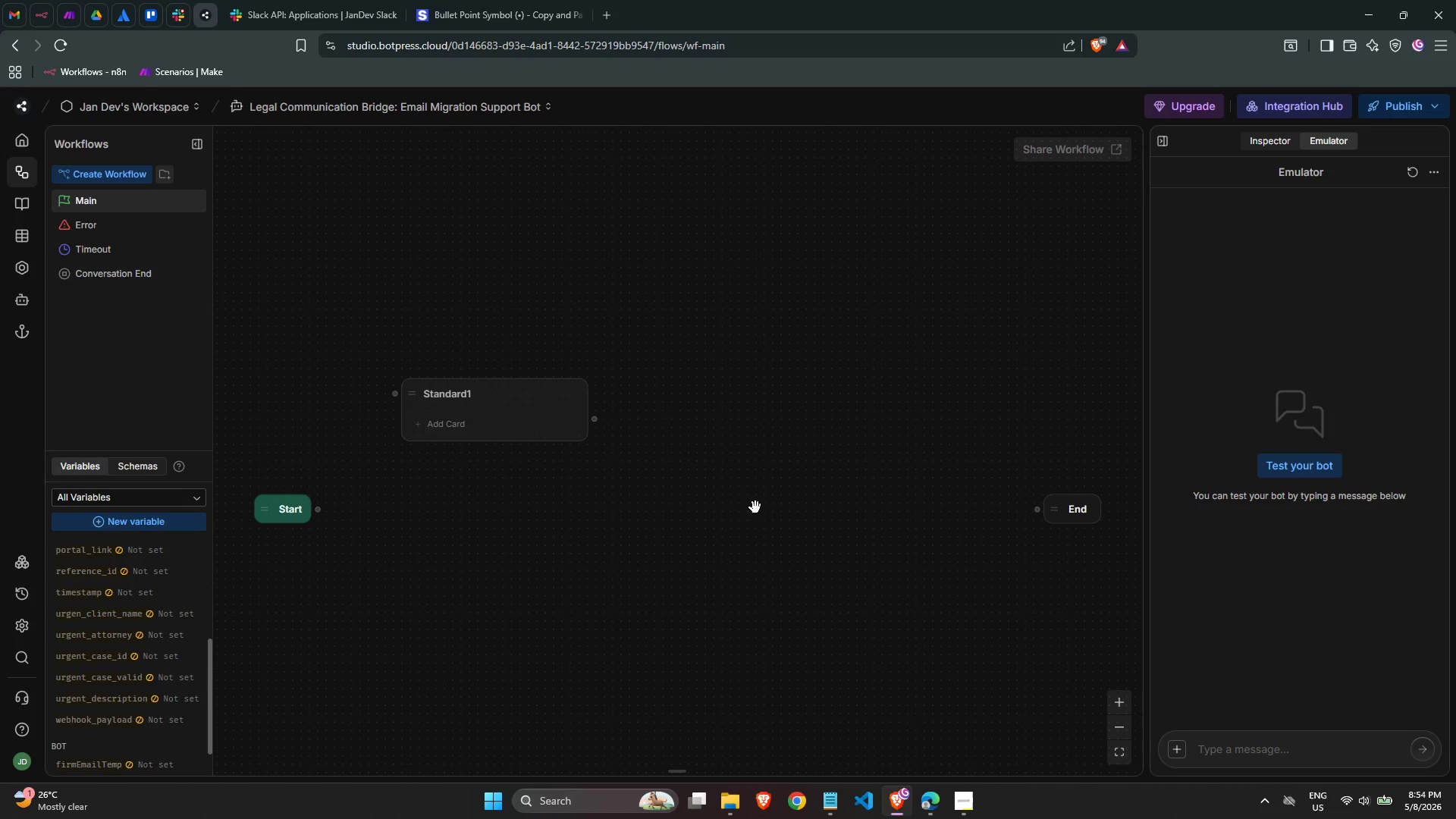 
wait(5.25)
 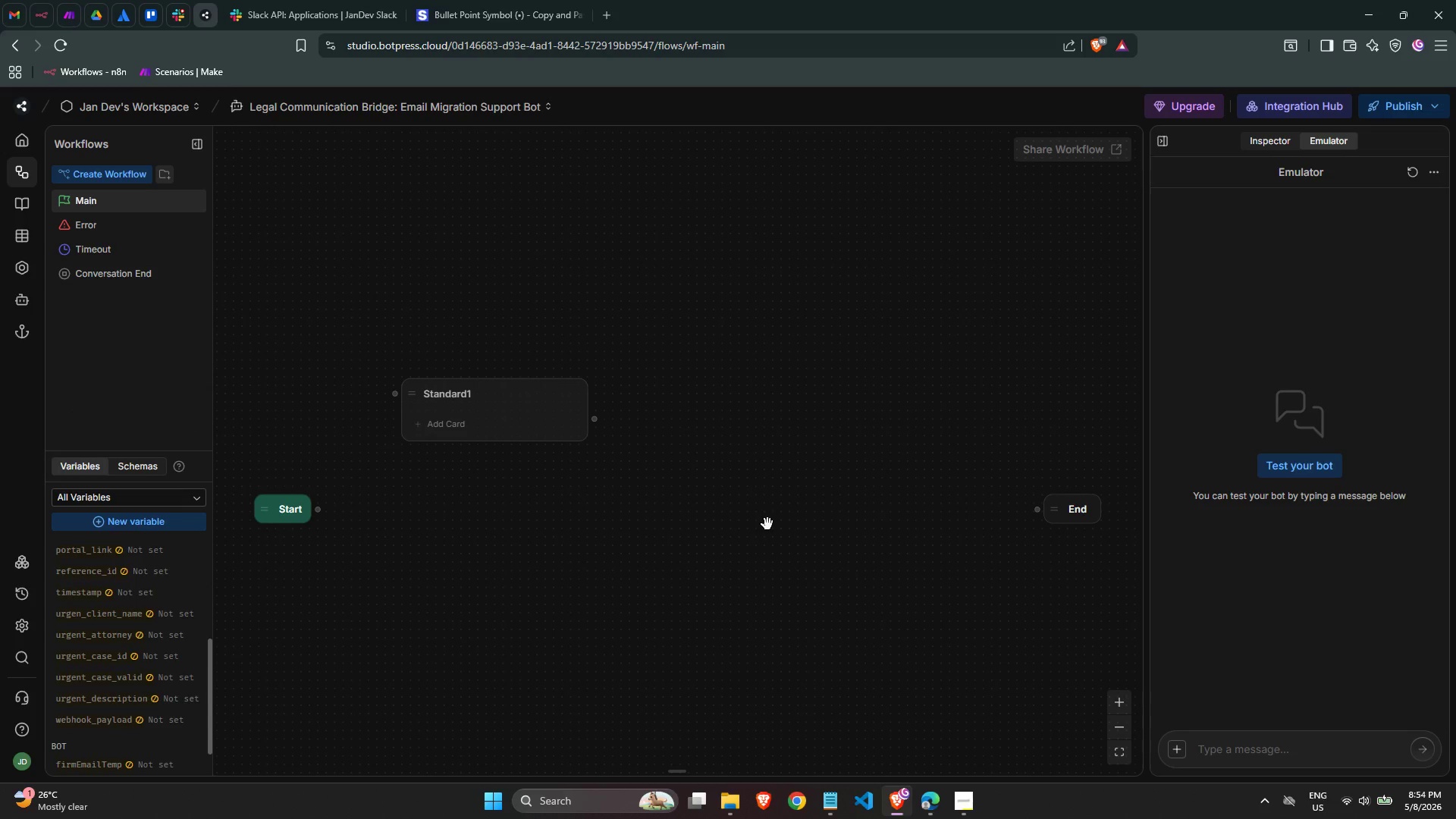 
left_click([163, 519])
 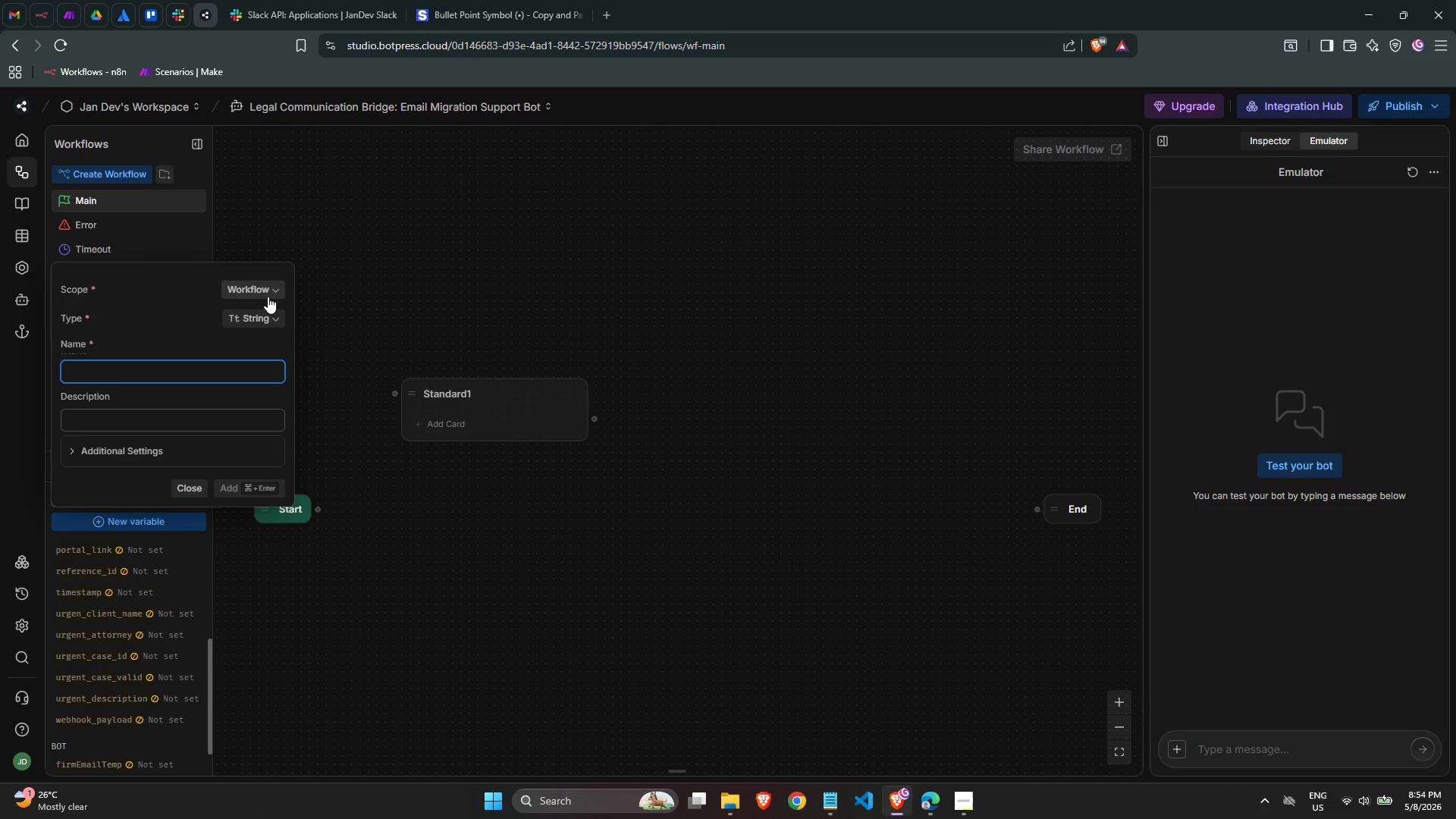 
left_click([268, 295])
 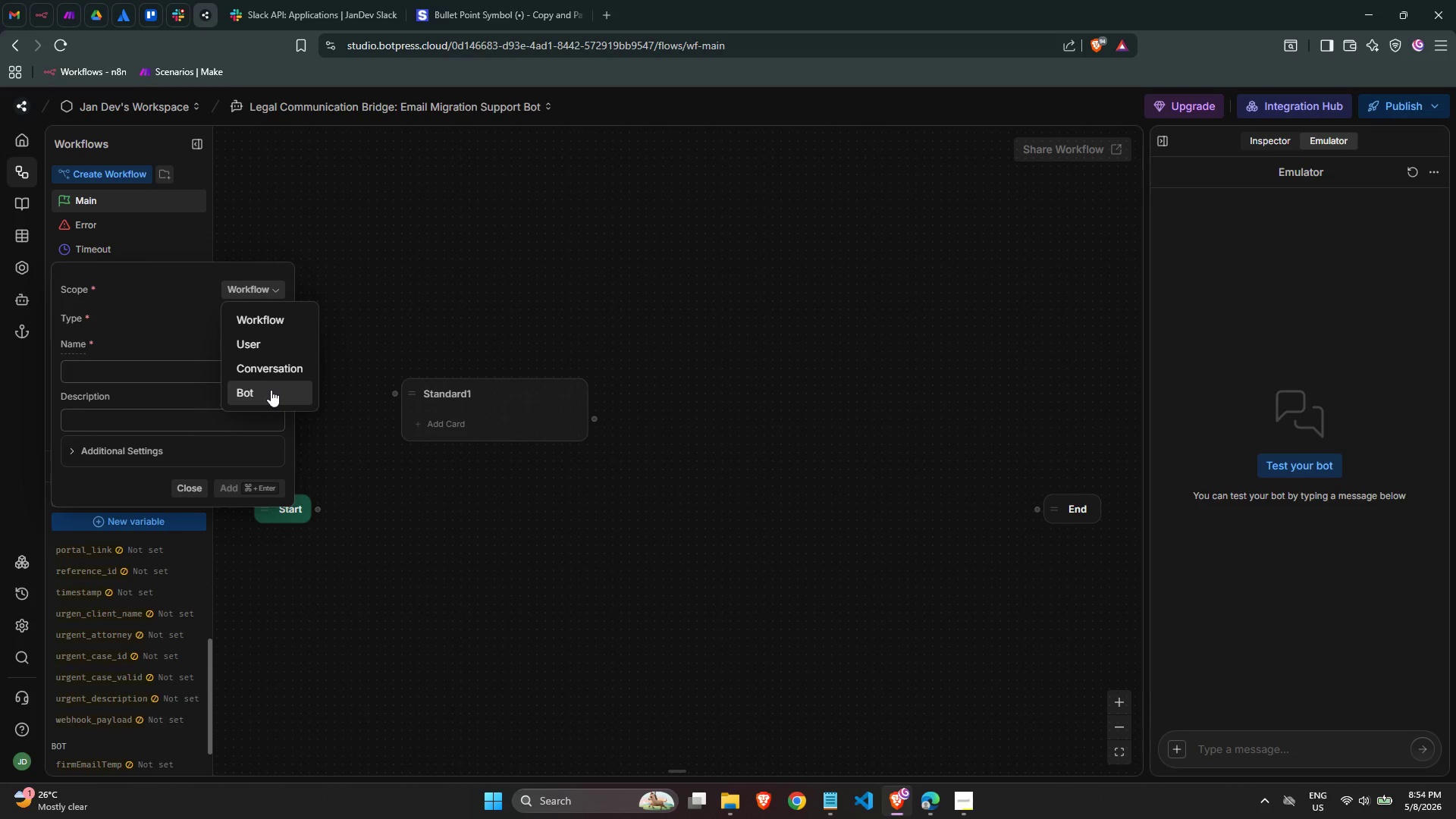 
left_click([270, 392])
 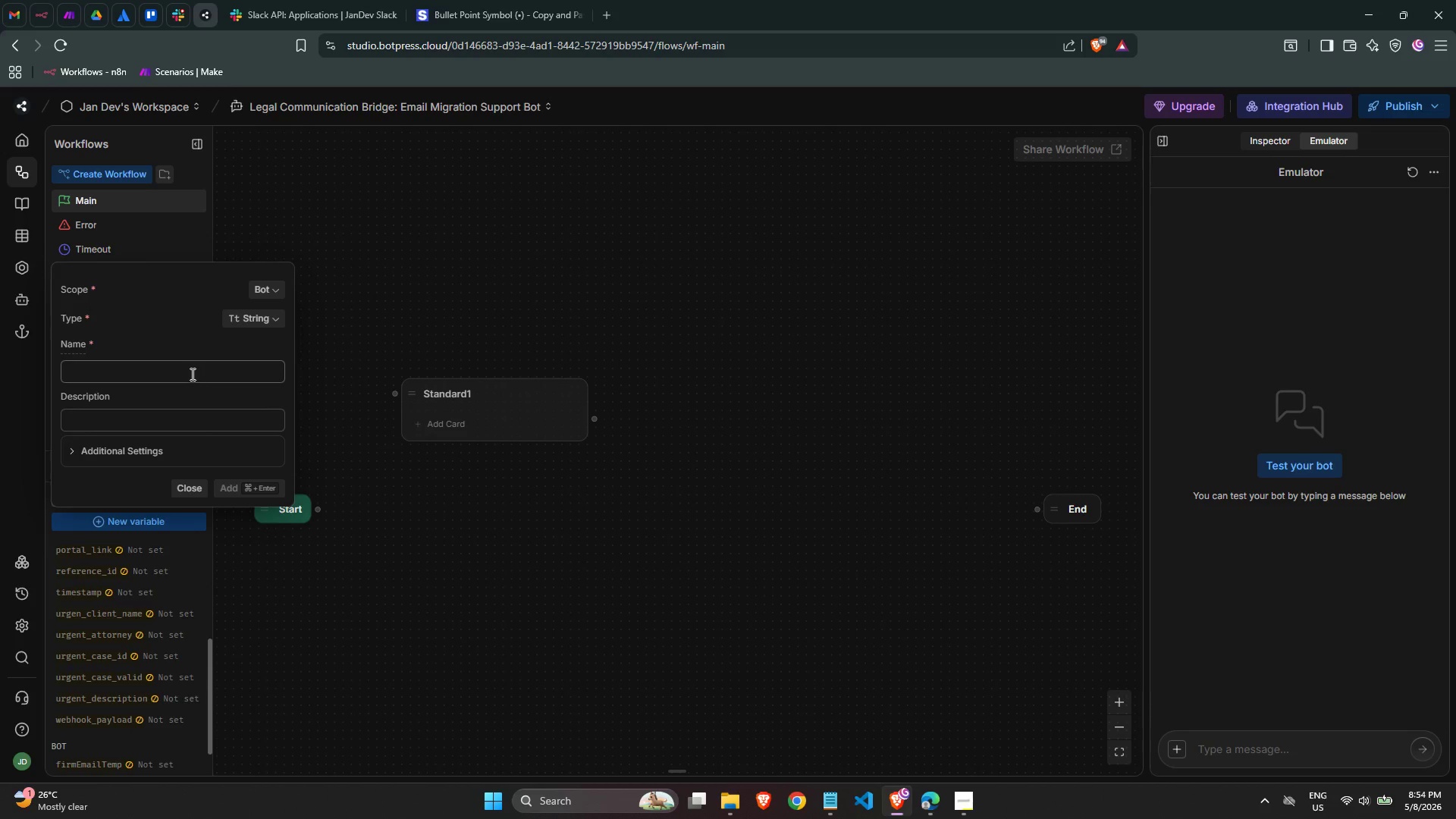 
left_click([191, 374])
 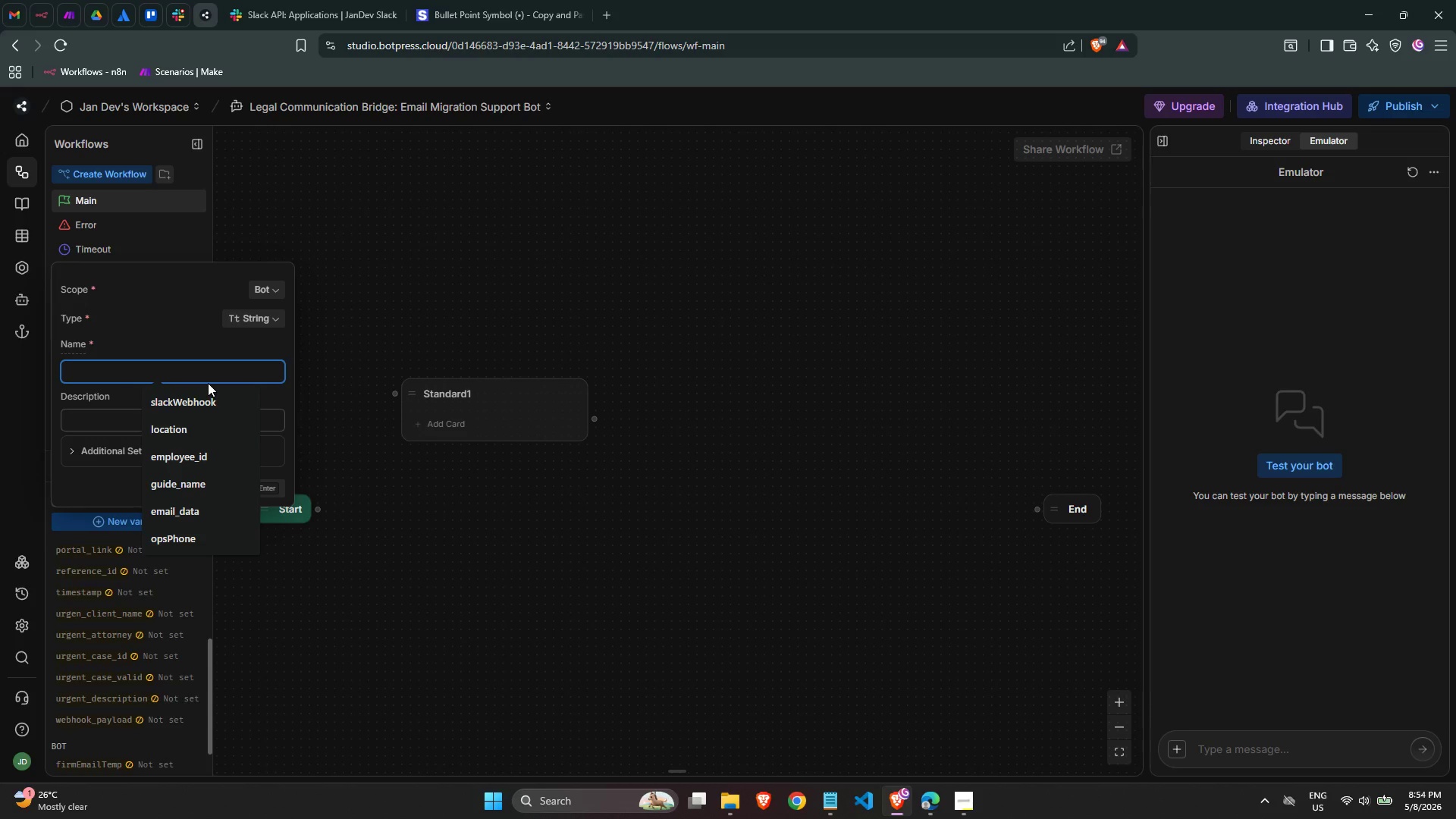 
type(portalBase)
 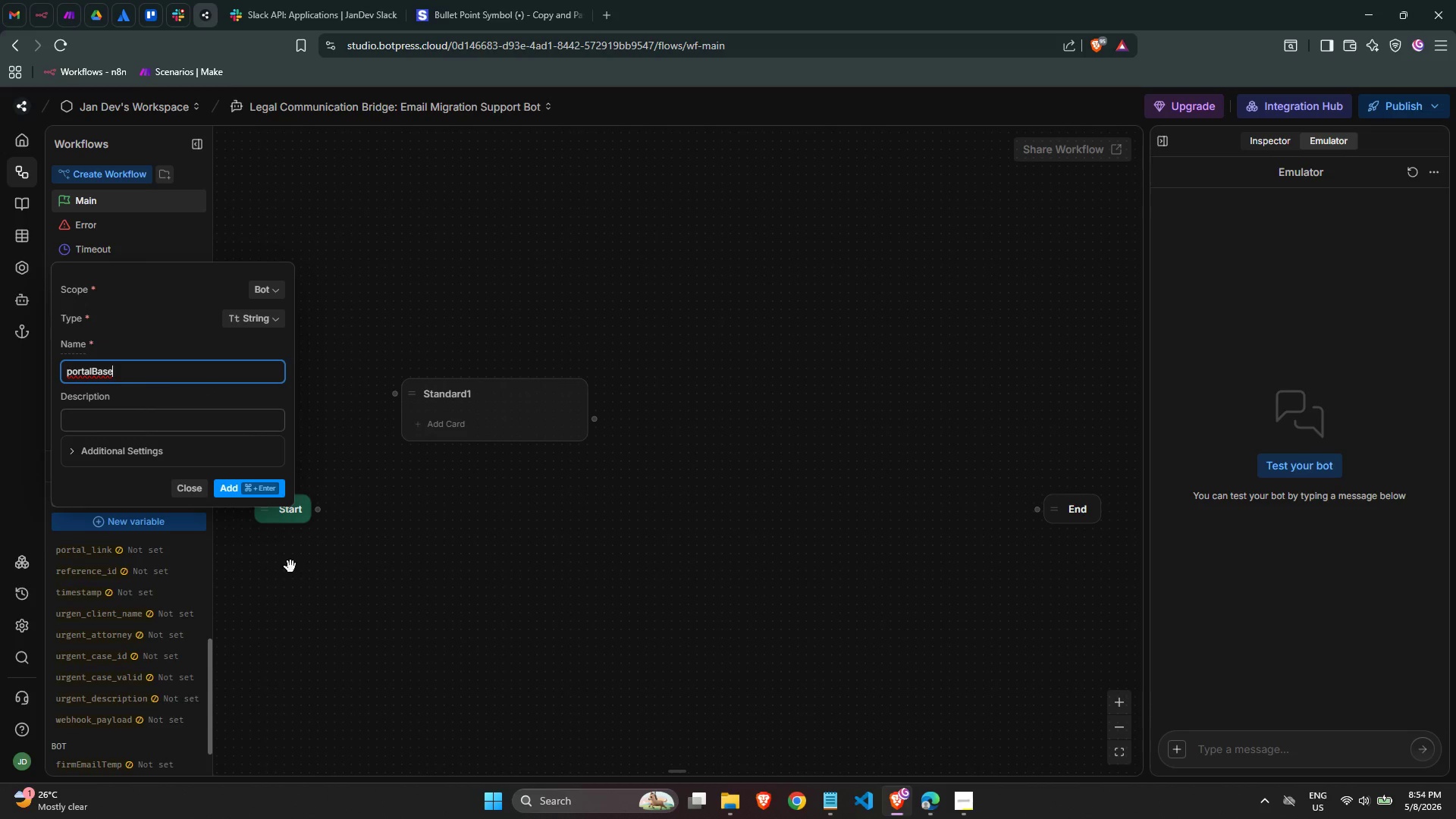 
left_click([246, 500])
 